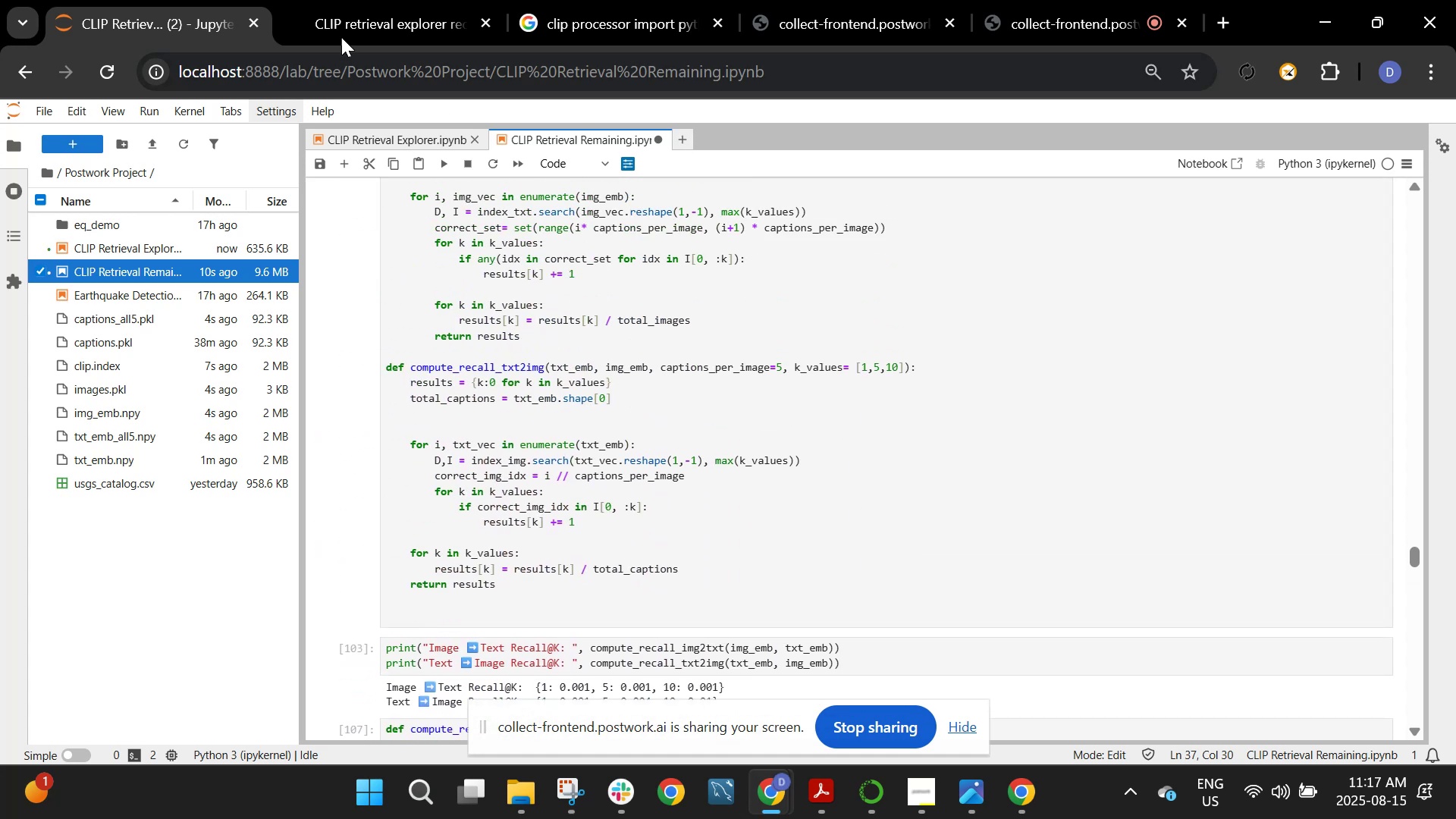 
left_click([403, 0])
 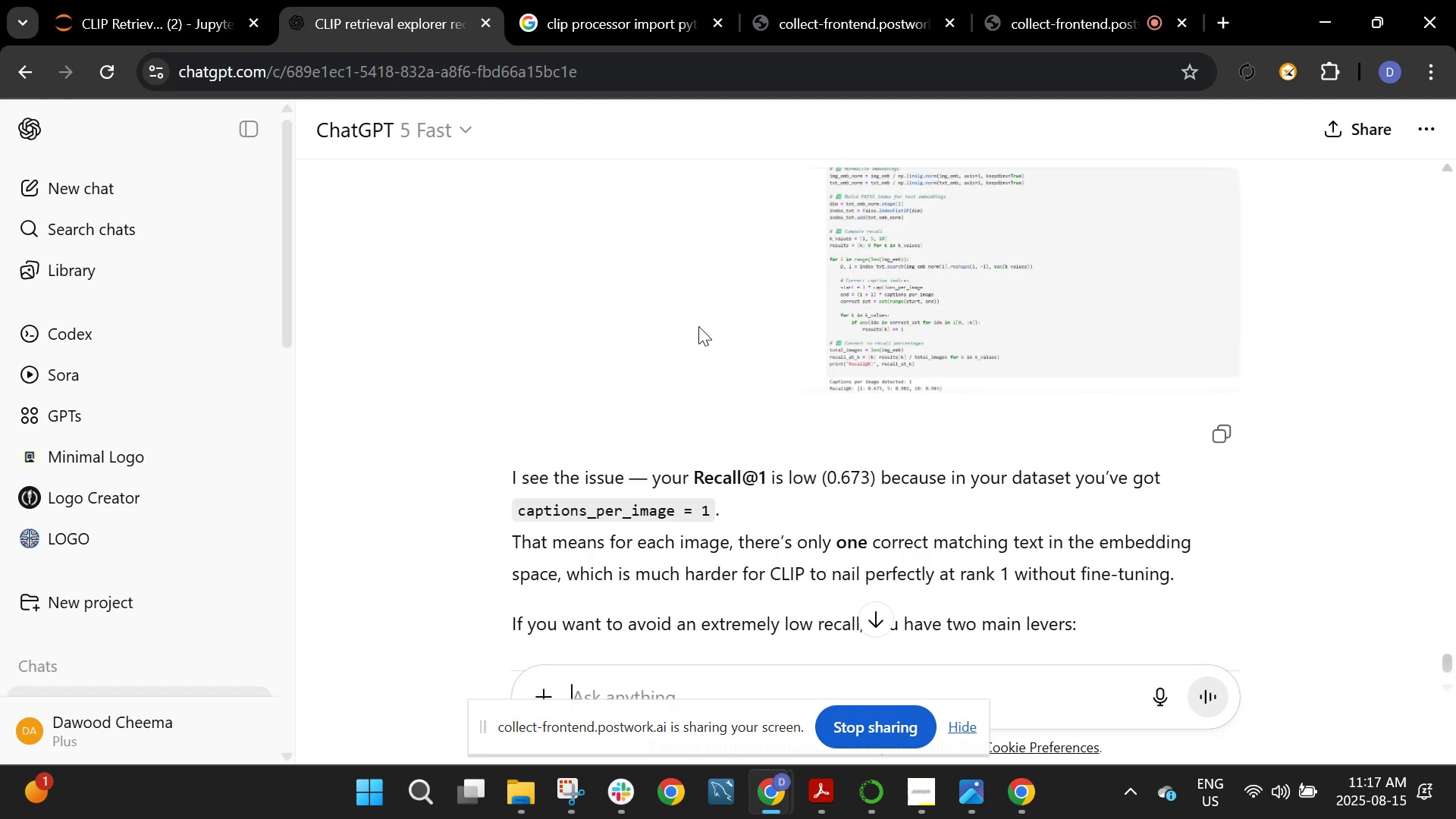 
scroll: coordinate [698, 326], scroll_direction: down, amount: 2.0
 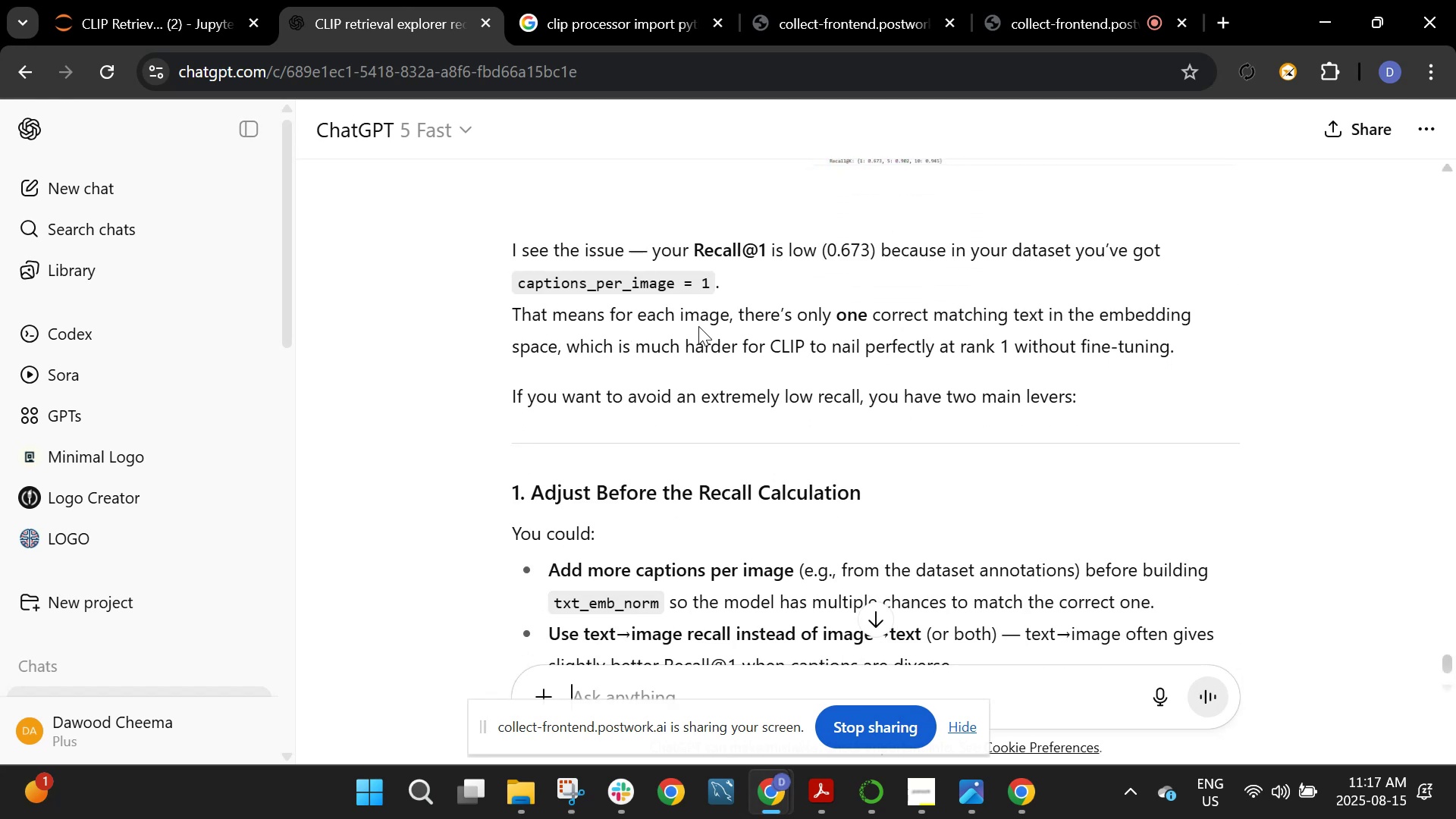 
wait(5.66)
 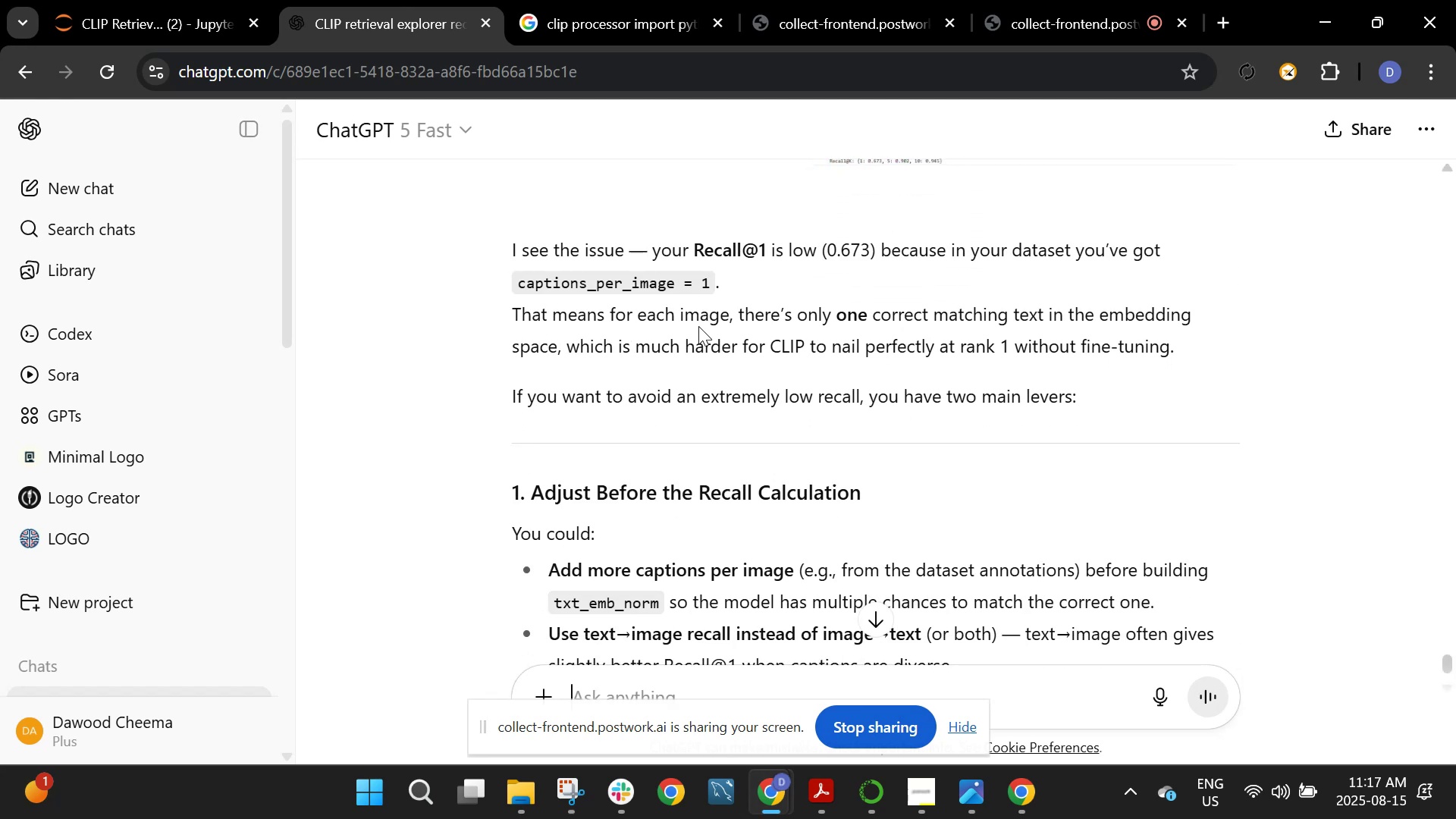 
scroll: coordinate [698, 326], scroll_direction: down, amount: 1.0
 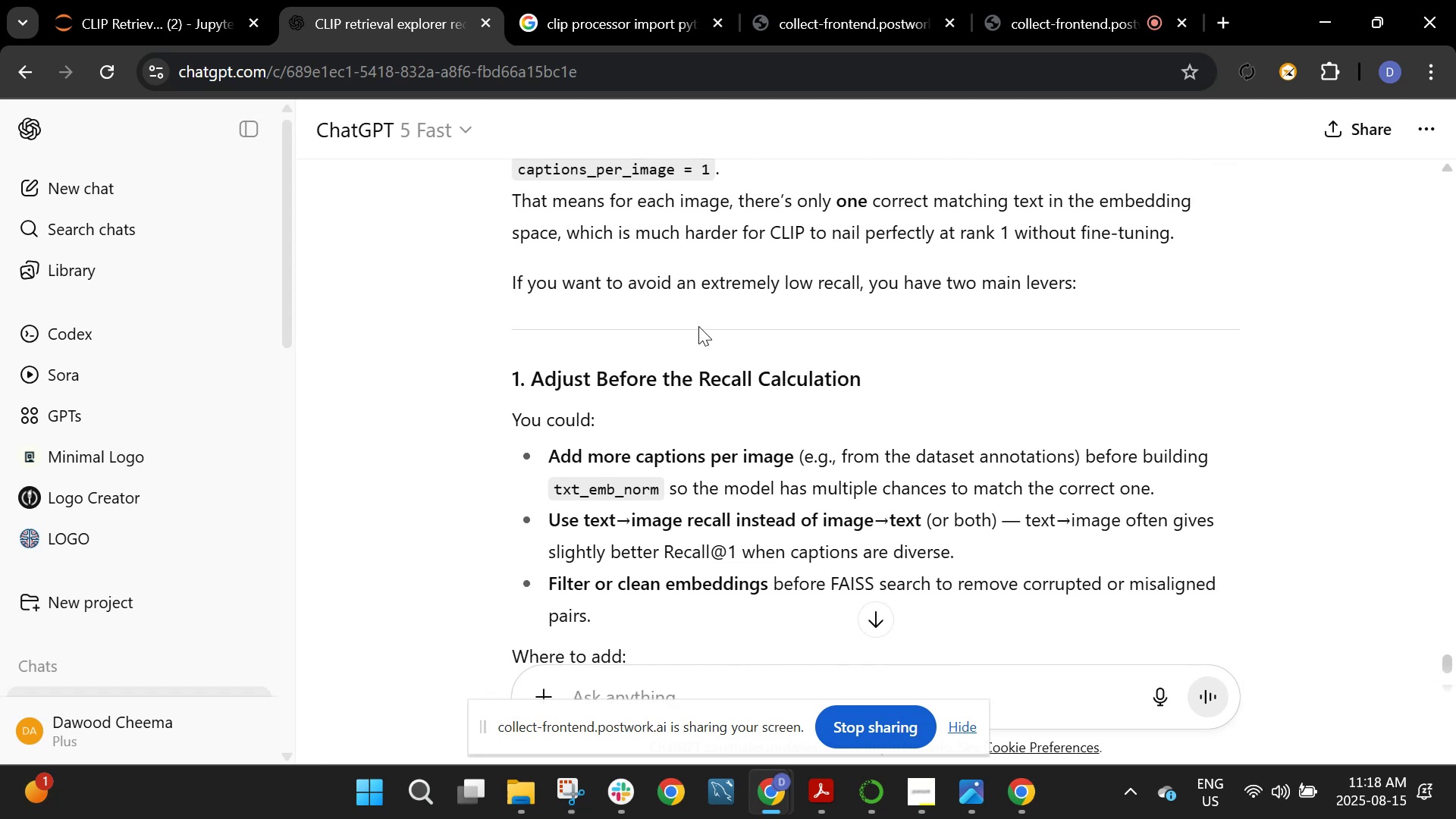 
wait(8.37)
 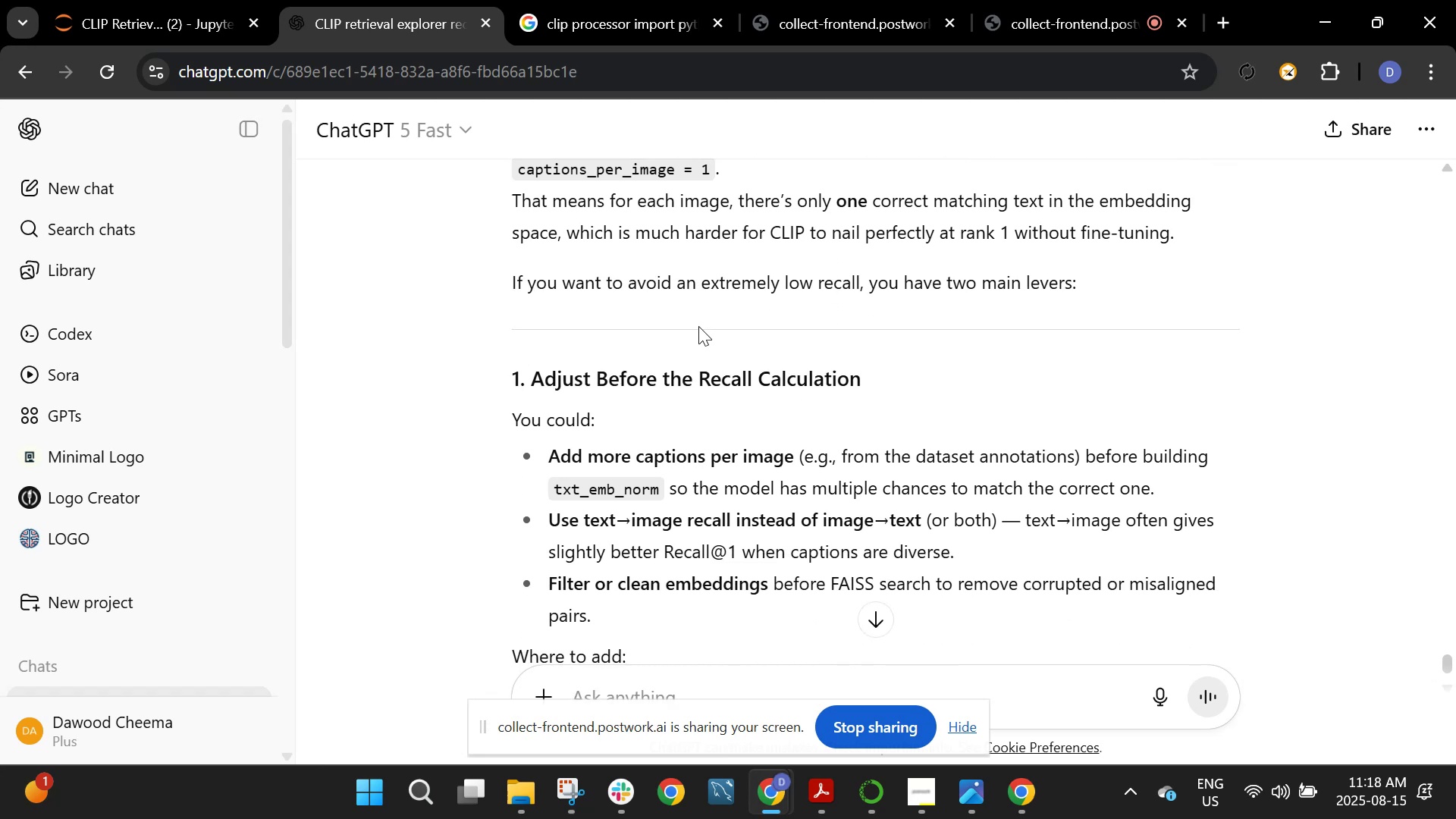 
scroll: coordinate [895, 372], scroll_direction: down, amount: 7.0
 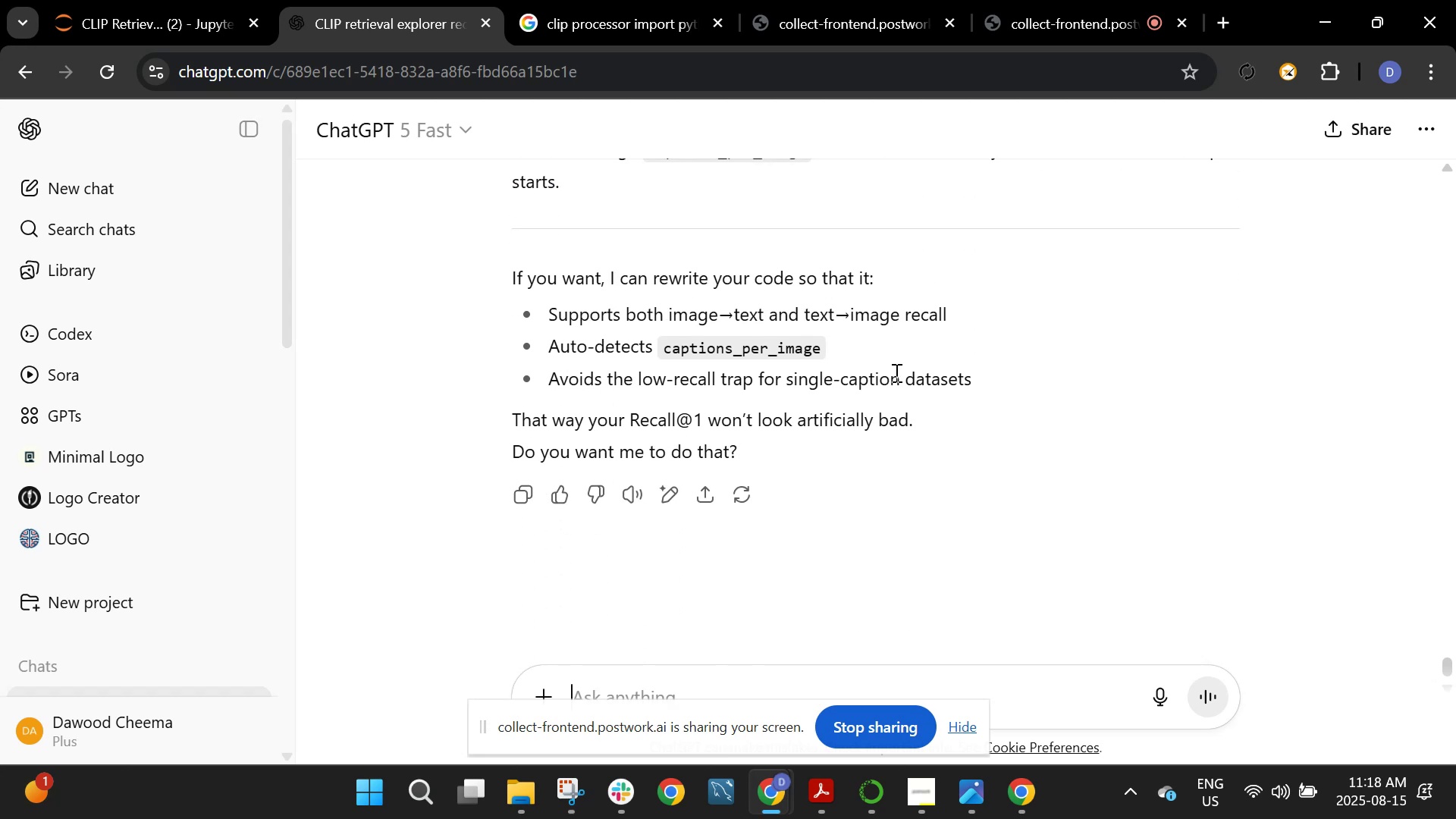 
scroll: coordinate [895, 372], scroll_direction: up, amount: 2.0
 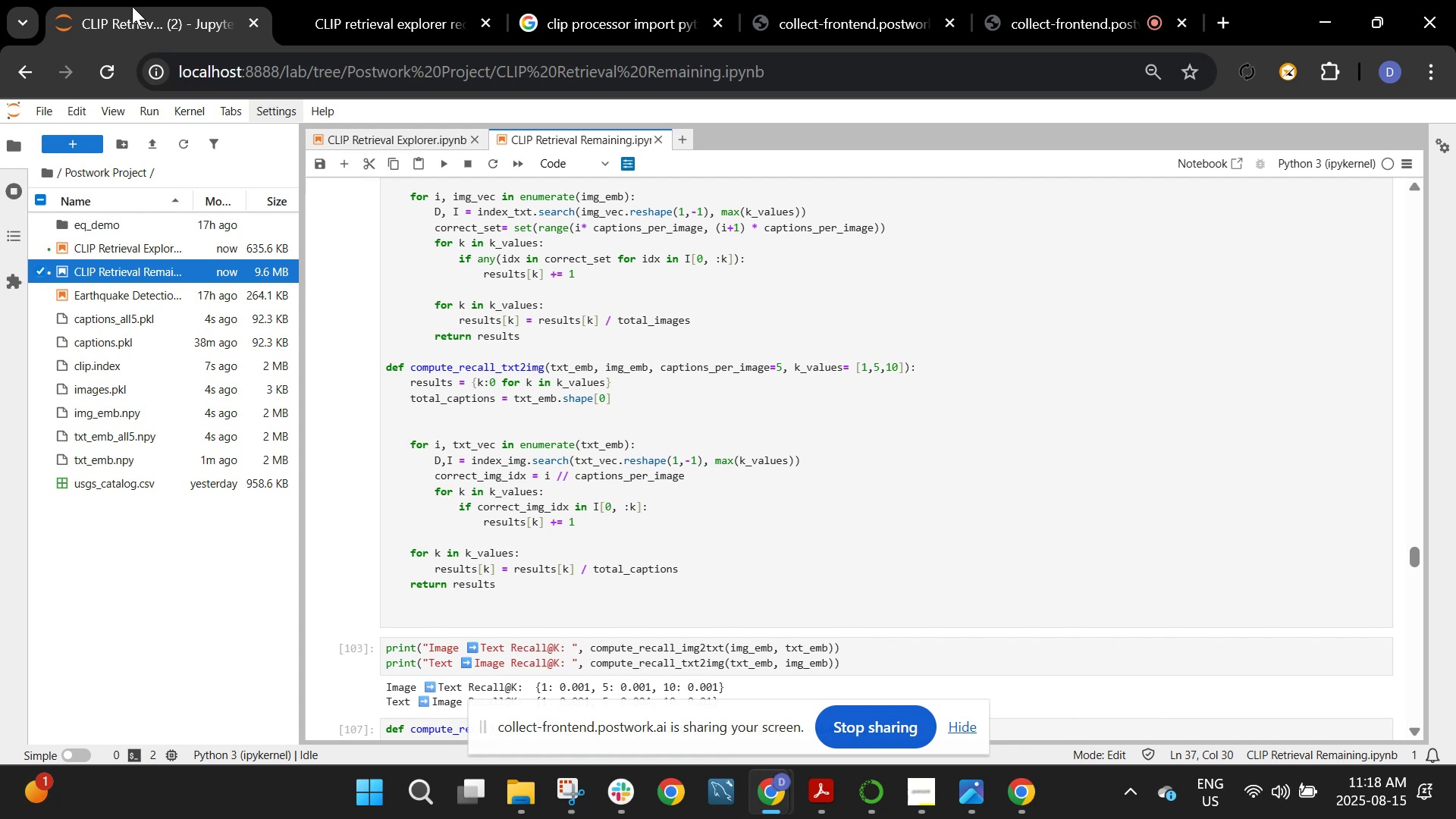 
wait(26.1)
 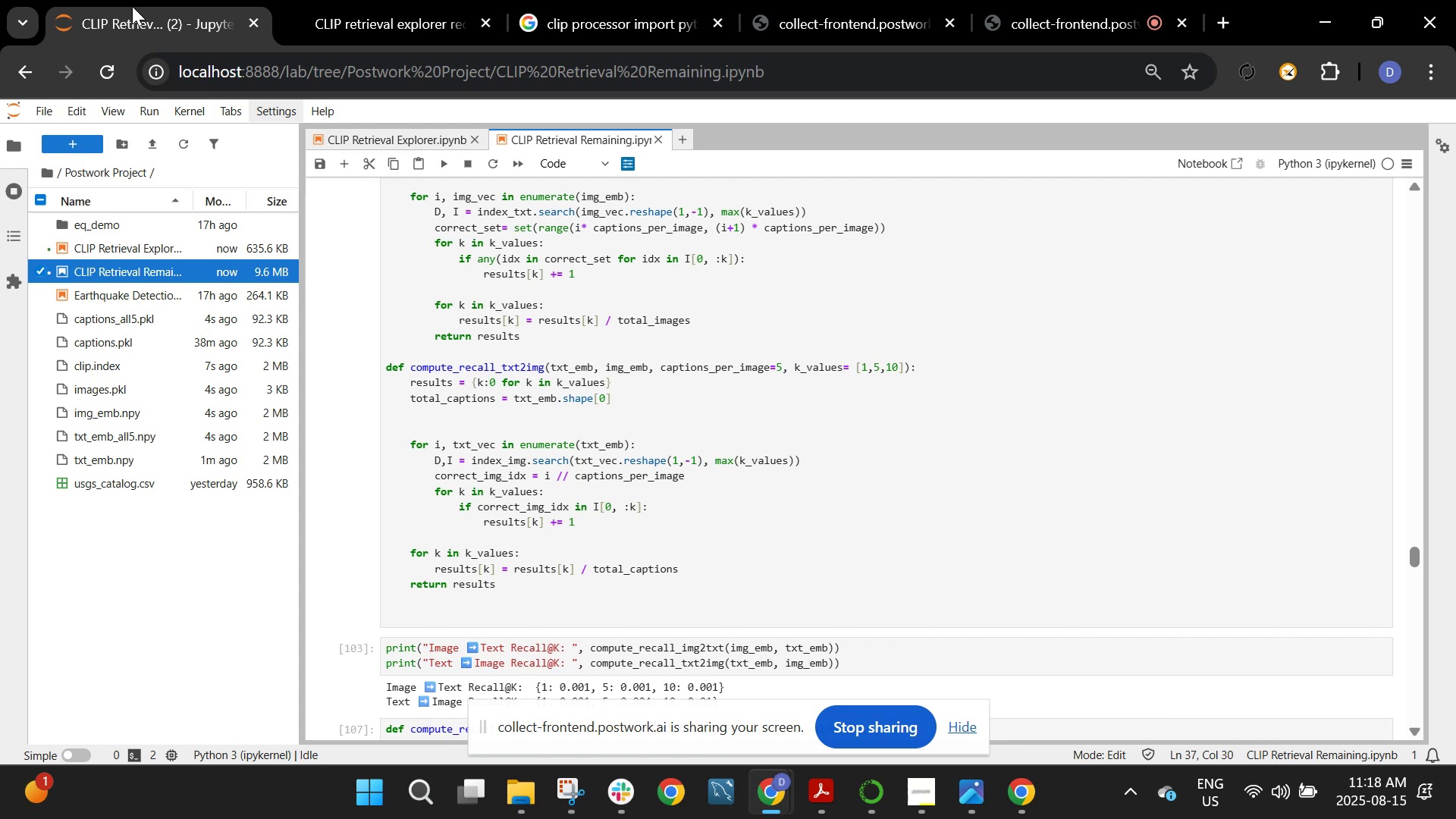 
scroll: coordinate [521, 510], scroll_direction: down, amount: 1.0
 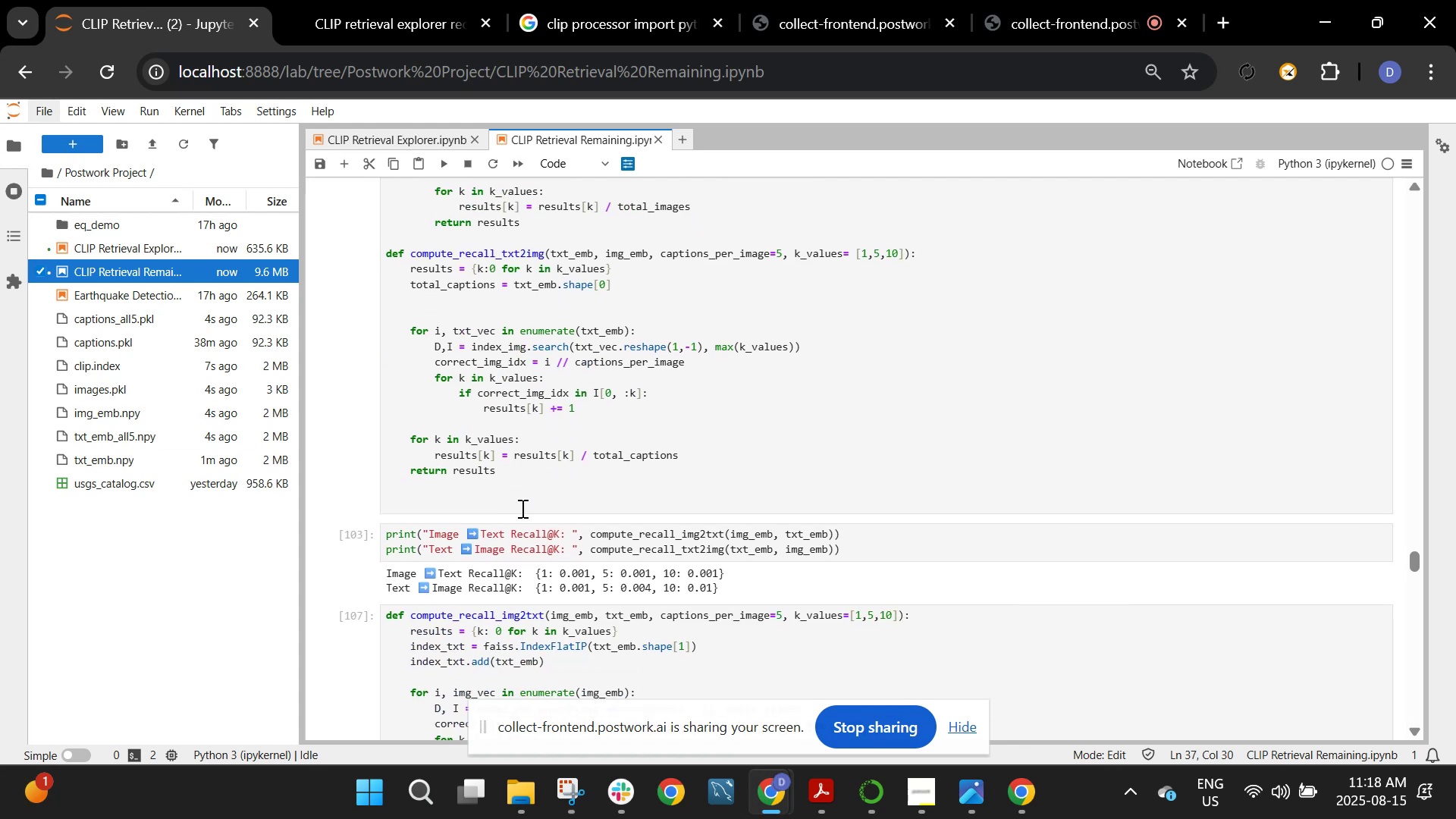 
scroll: coordinate [526, 506], scroll_direction: up, amount: 49.0
 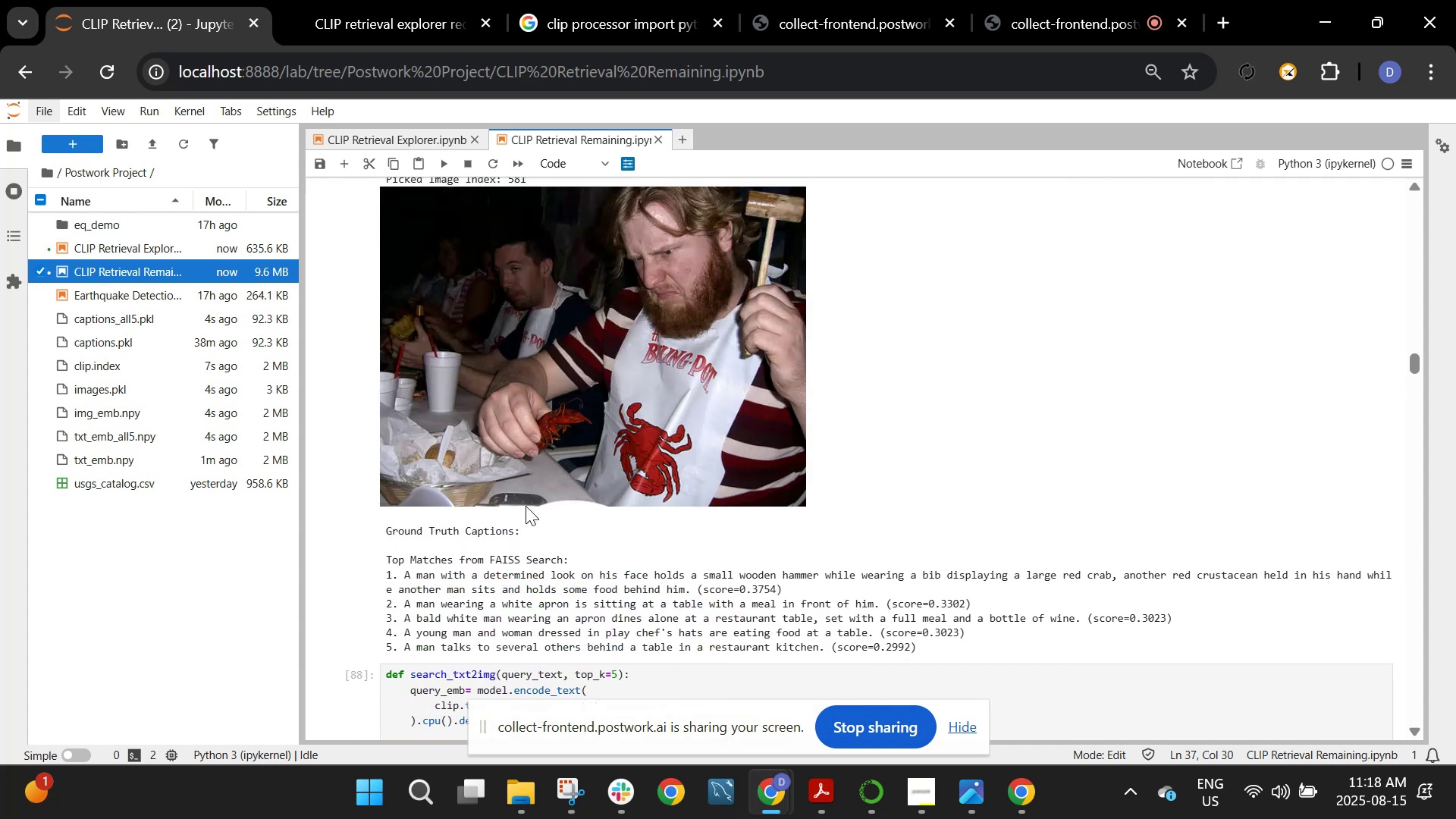 
scroll: coordinate [526, 506], scroll_direction: down, amount: 2.0
 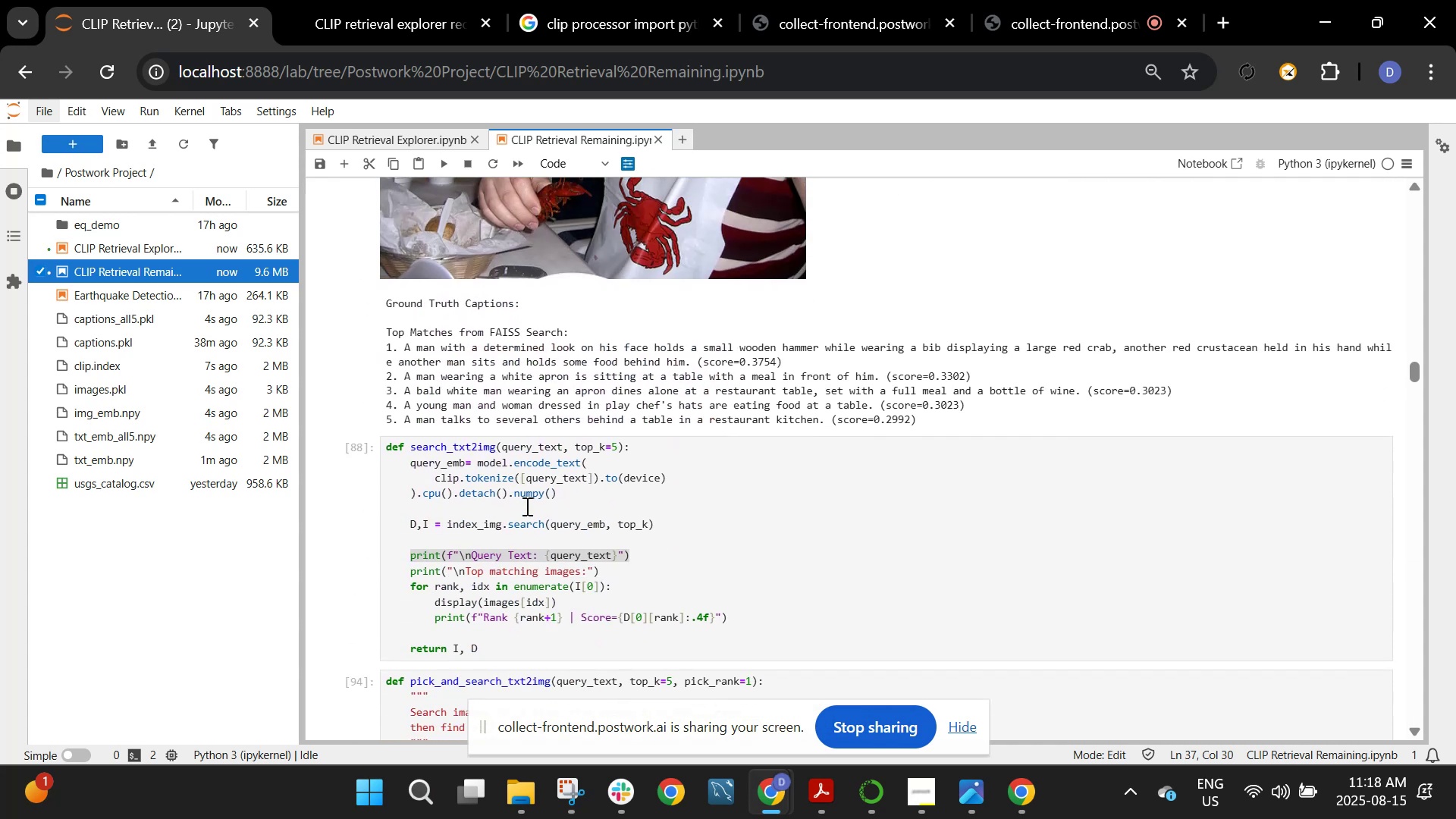 
scroll: coordinate [526, 506], scroll_direction: up, amount: 10.0
 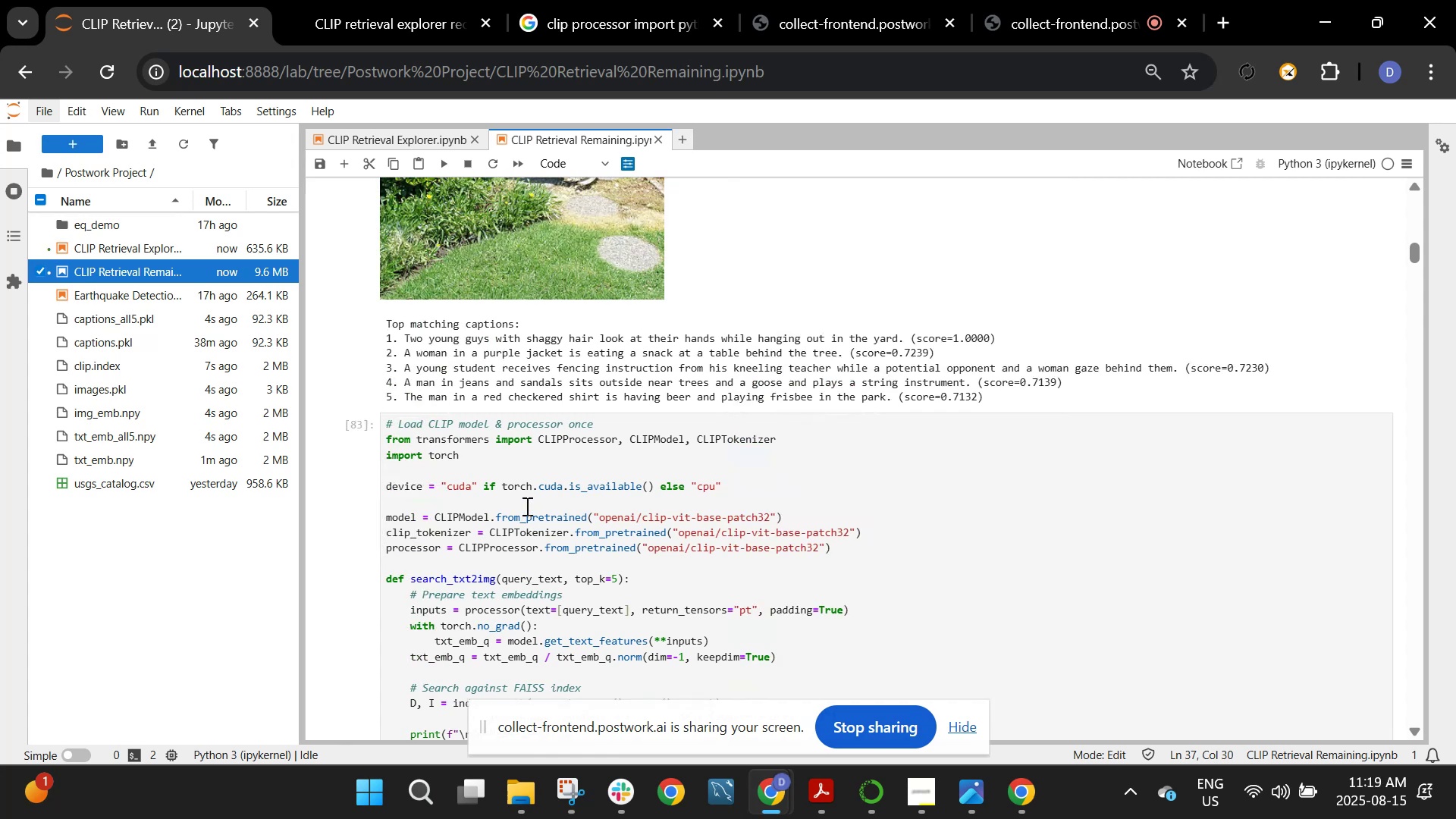 
wait(11.1)
 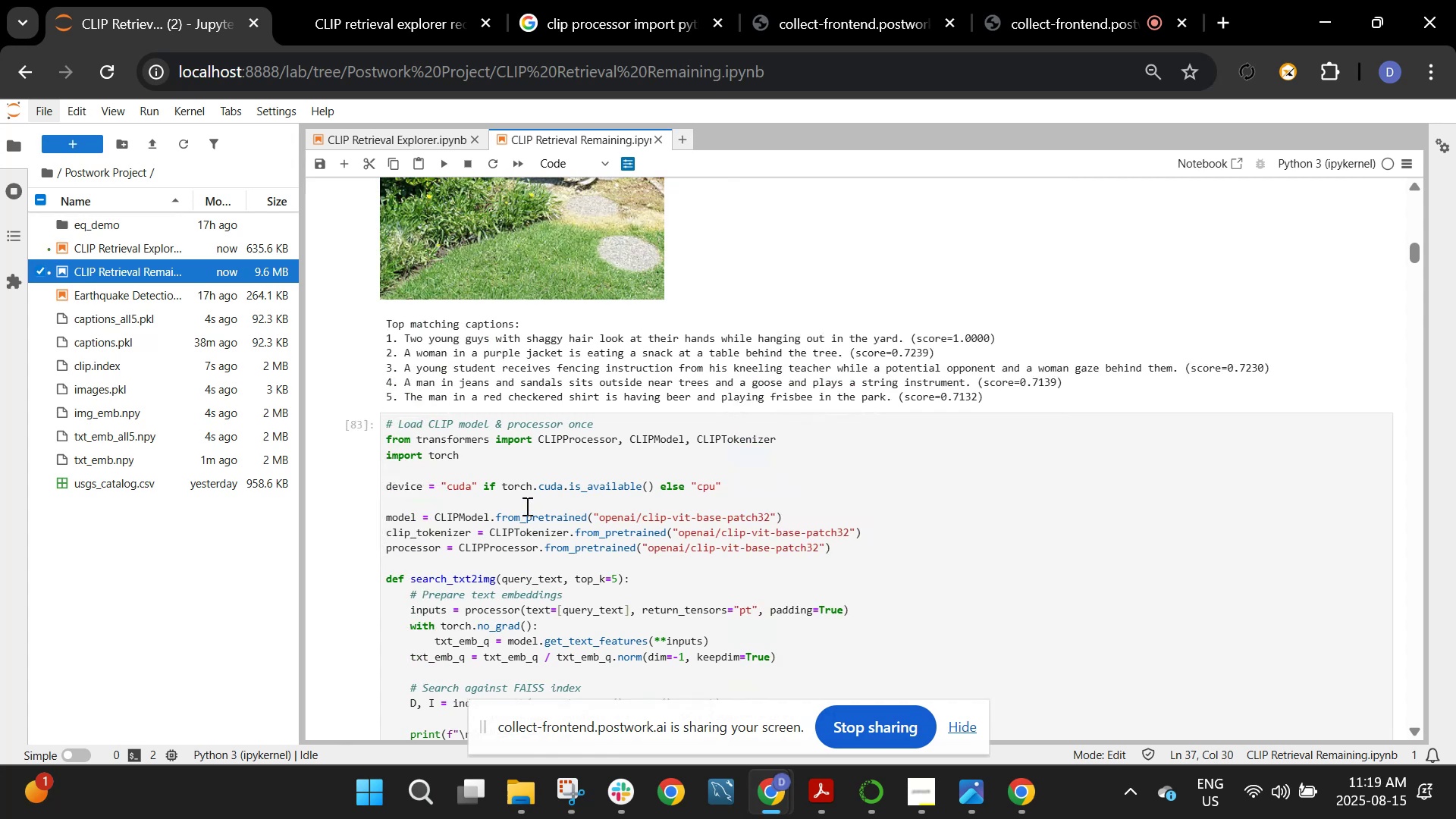 
scroll: coordinate [523, 517], scroll_direction: up, amount: 4.0
 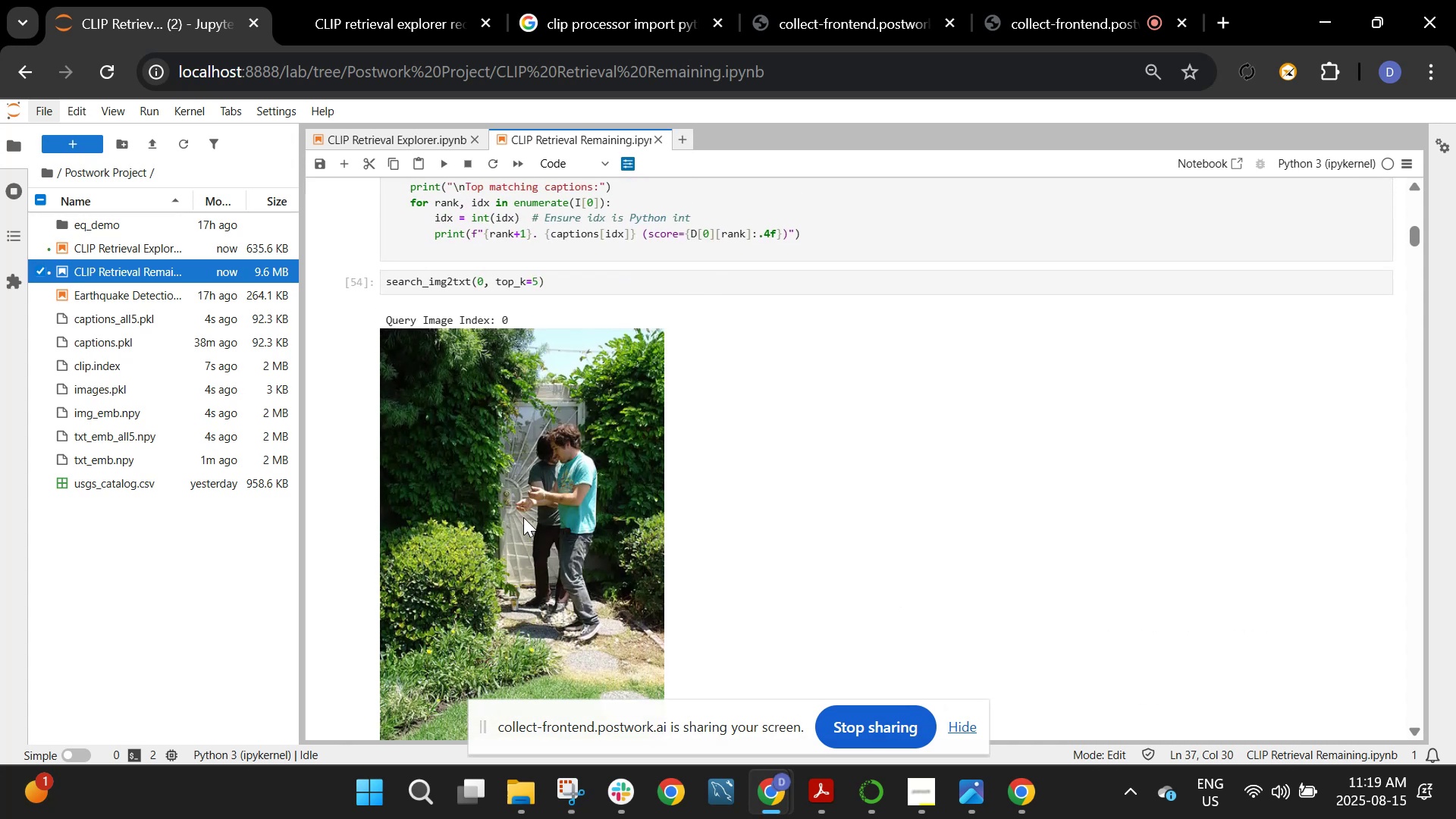 
wait(6.75)
 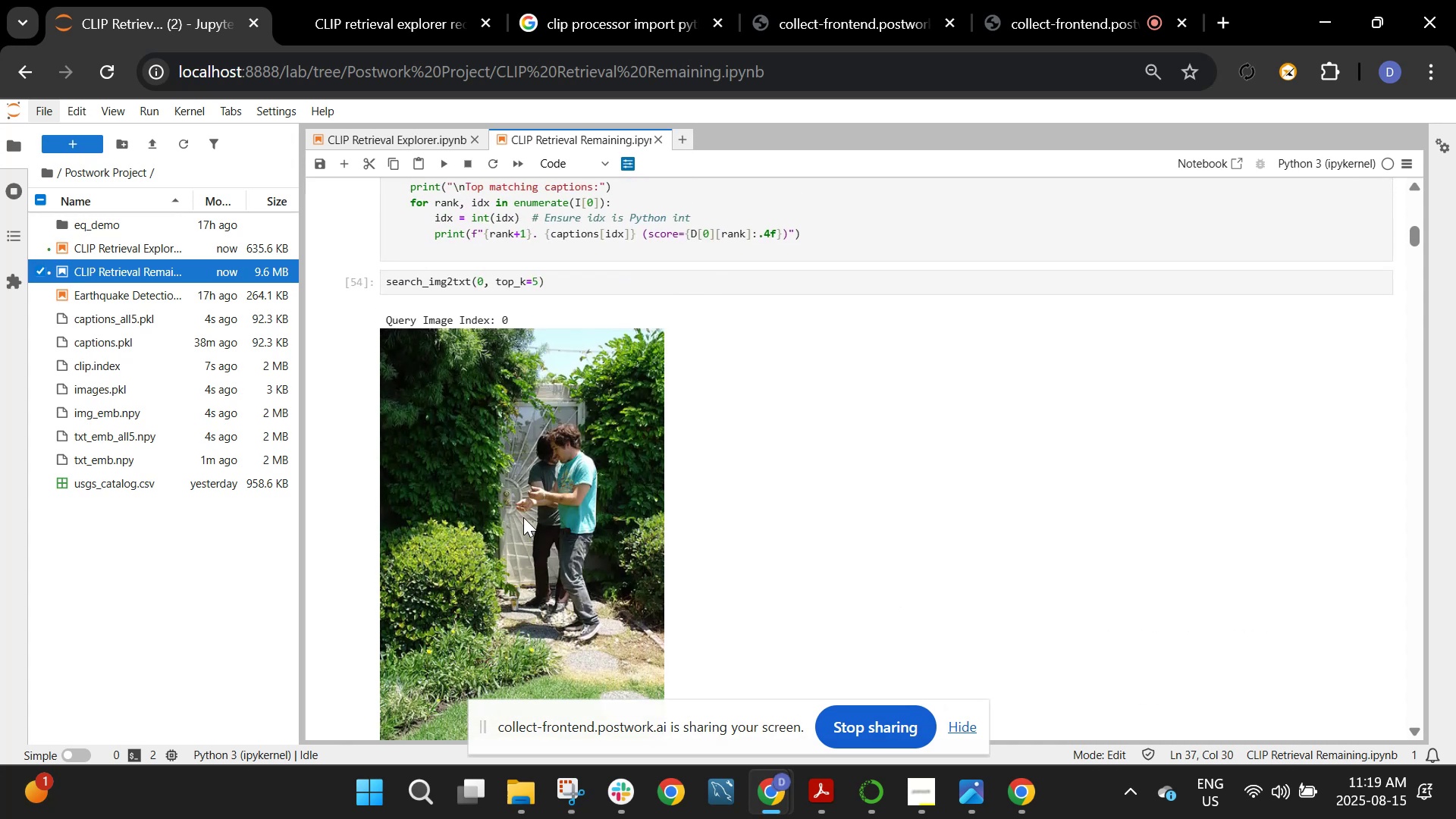 
scroll: coordinate [523, 517], scroll_direction: up, amount: 8.0
 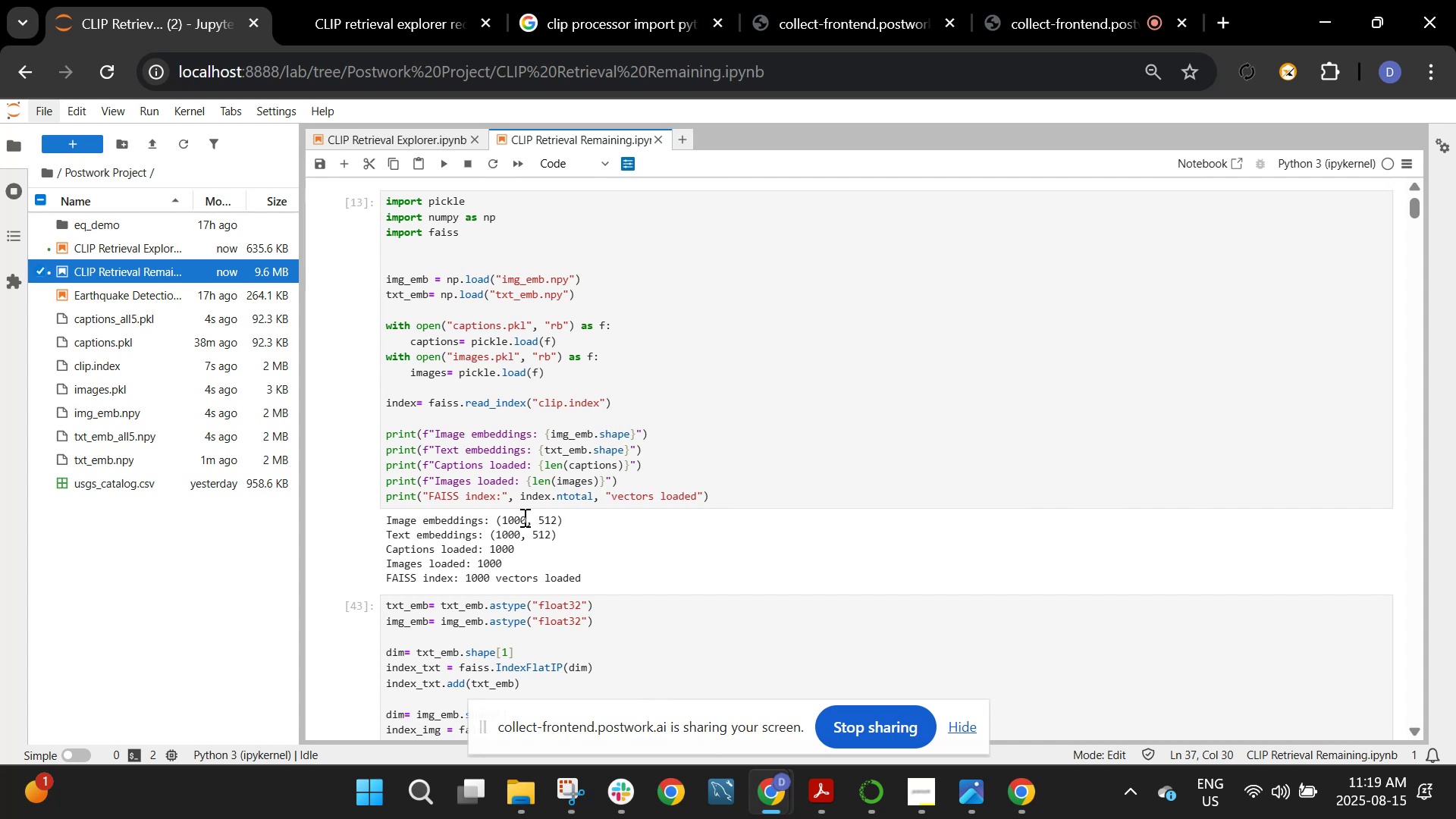 
scroll: coordinate [495, 468], scroll_direction: down, amount: 29.0
 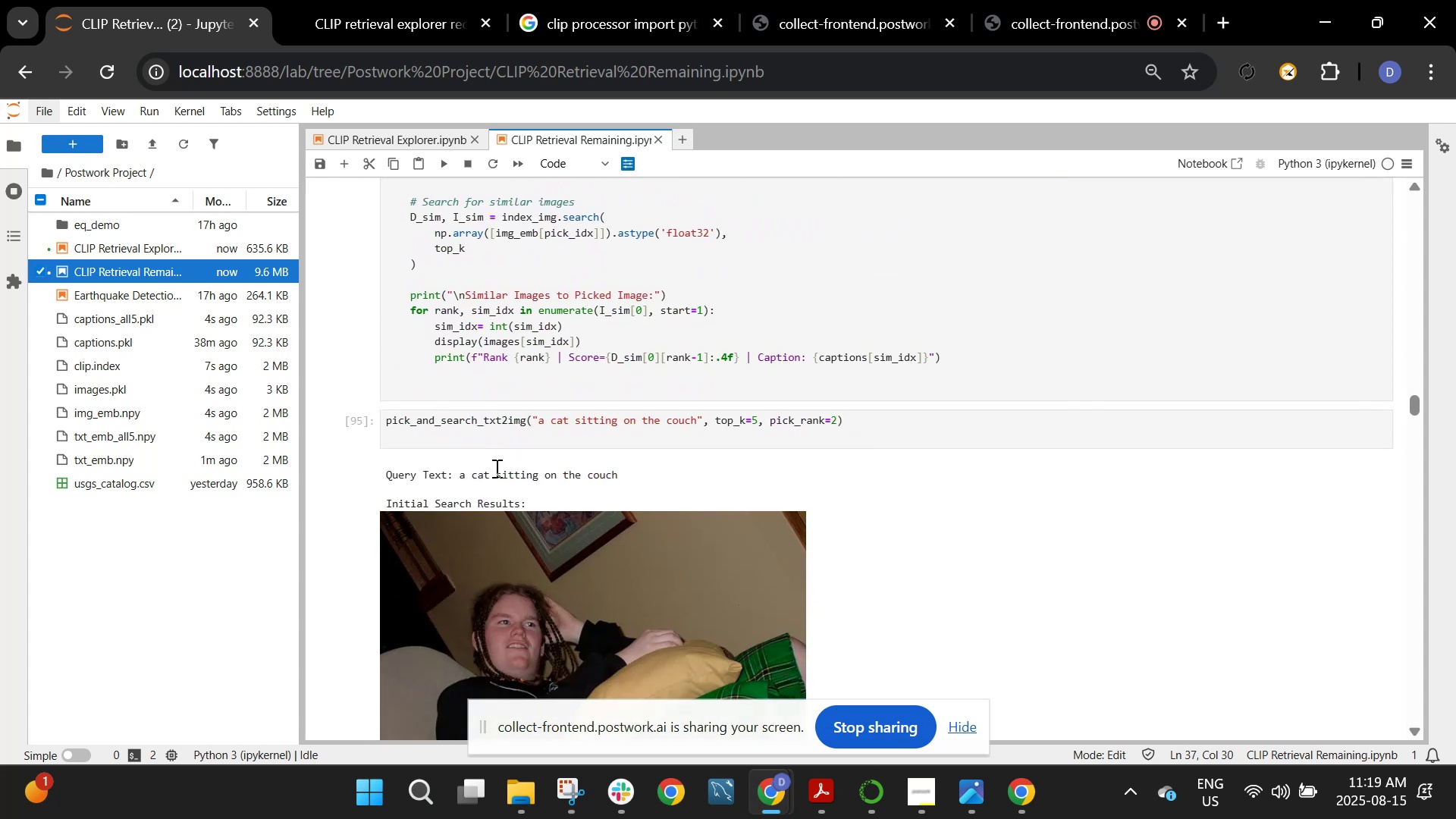 
scroll: coordinate [495, 468], scroll_direction: down, amount: 29.0
 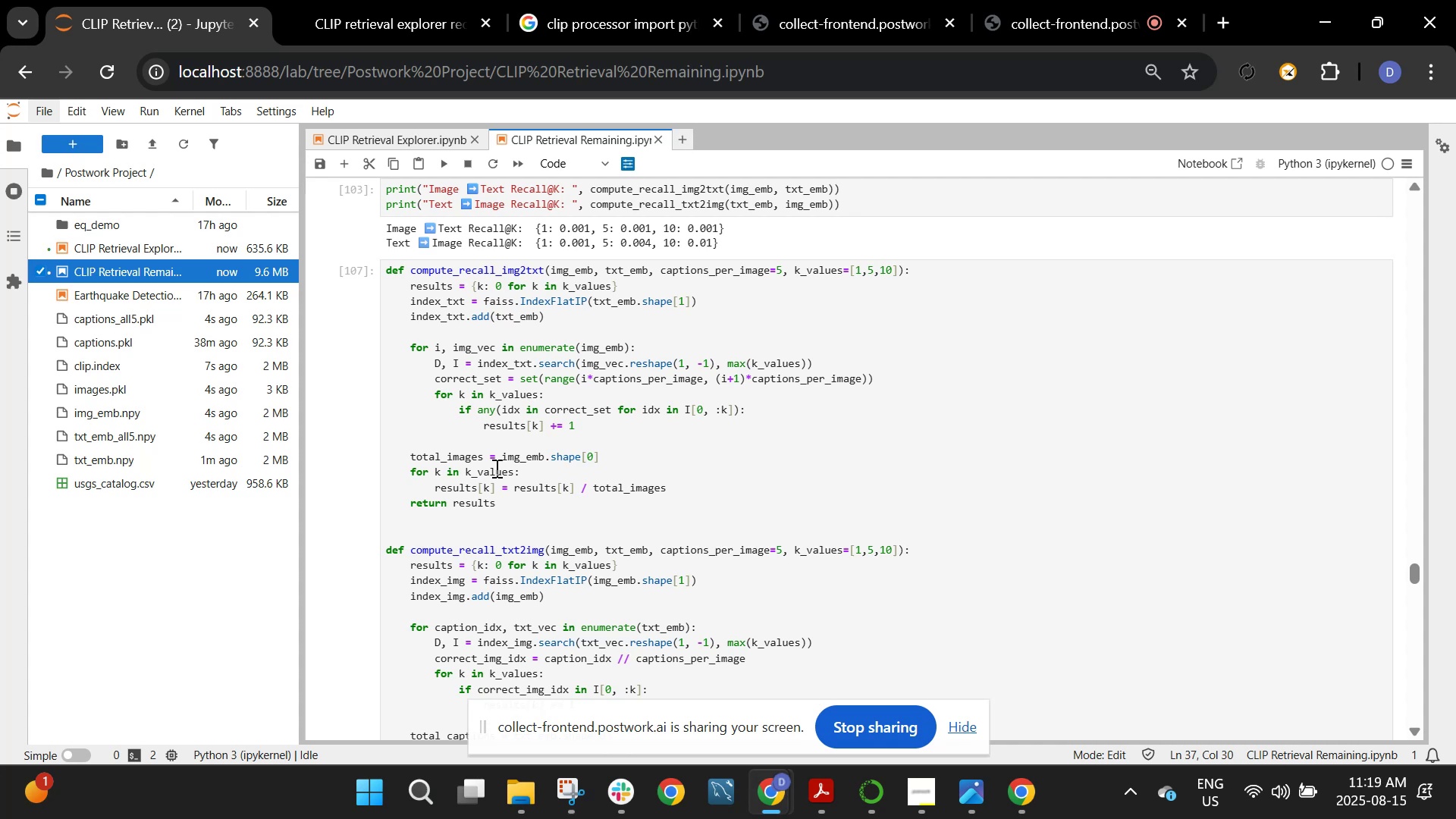 
wait(5.62)
 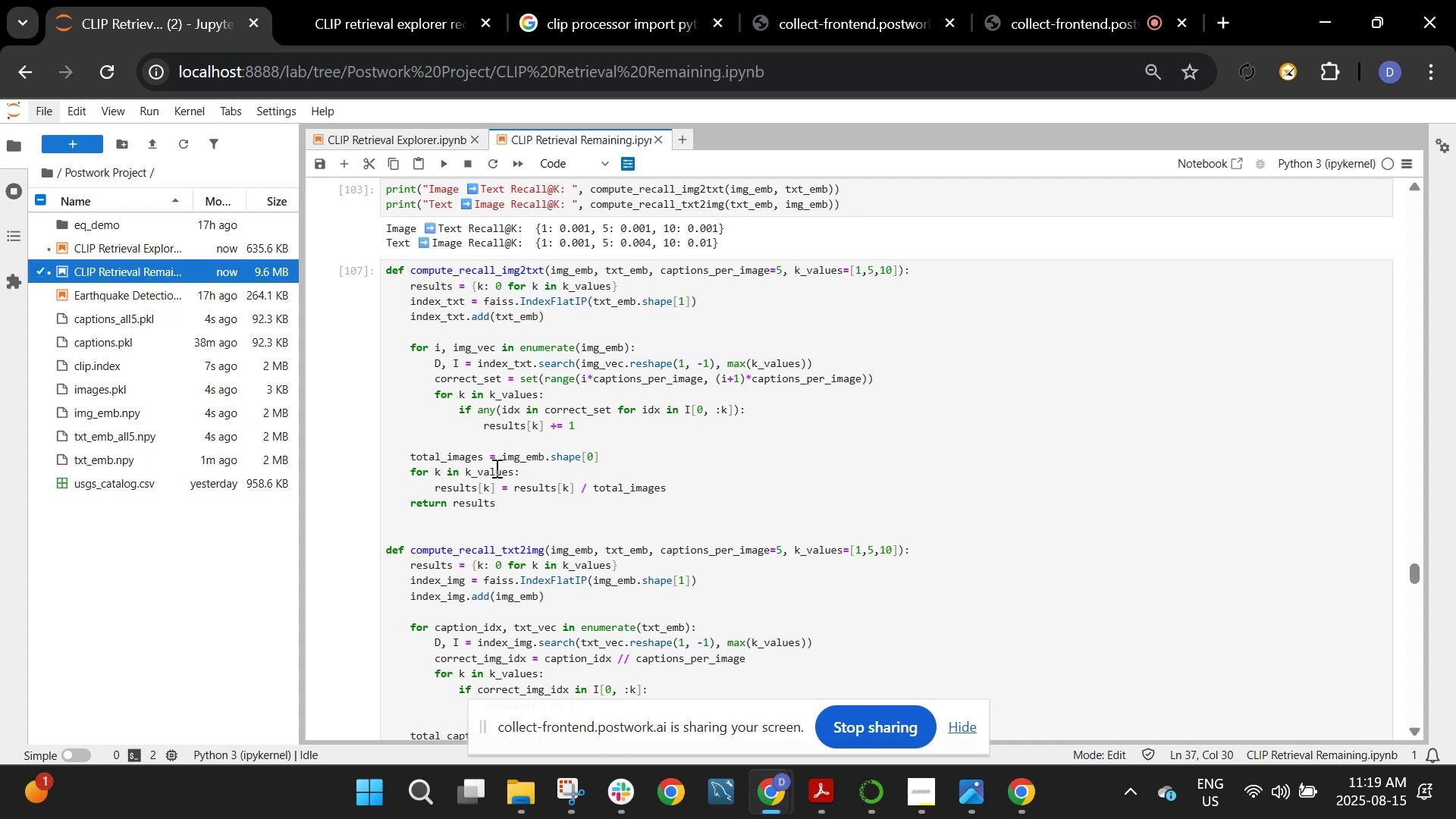 
scroll: coordinate [661, 466], scroll_direction: down, amount: 7.0
 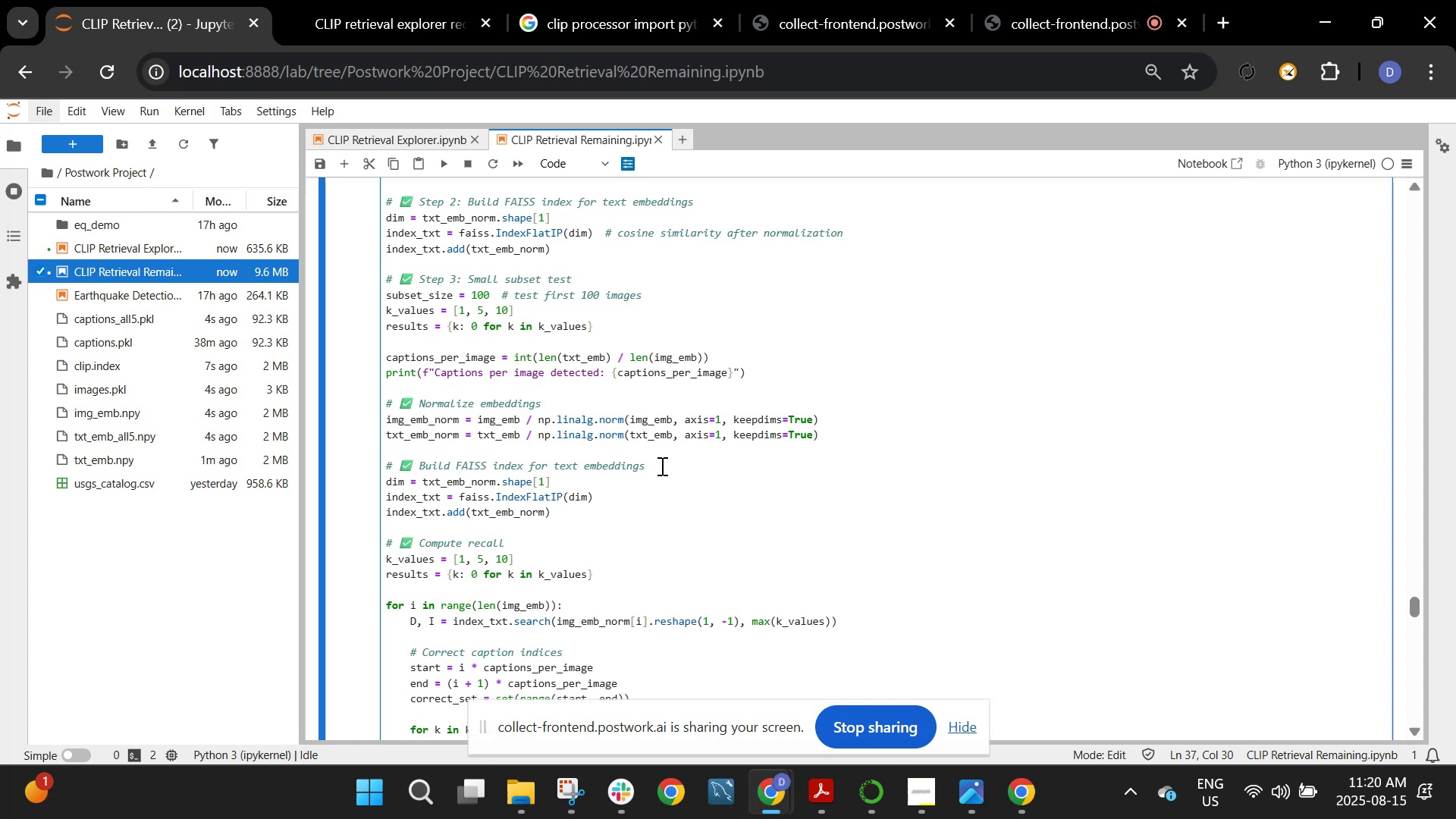 
wait(6.78)
 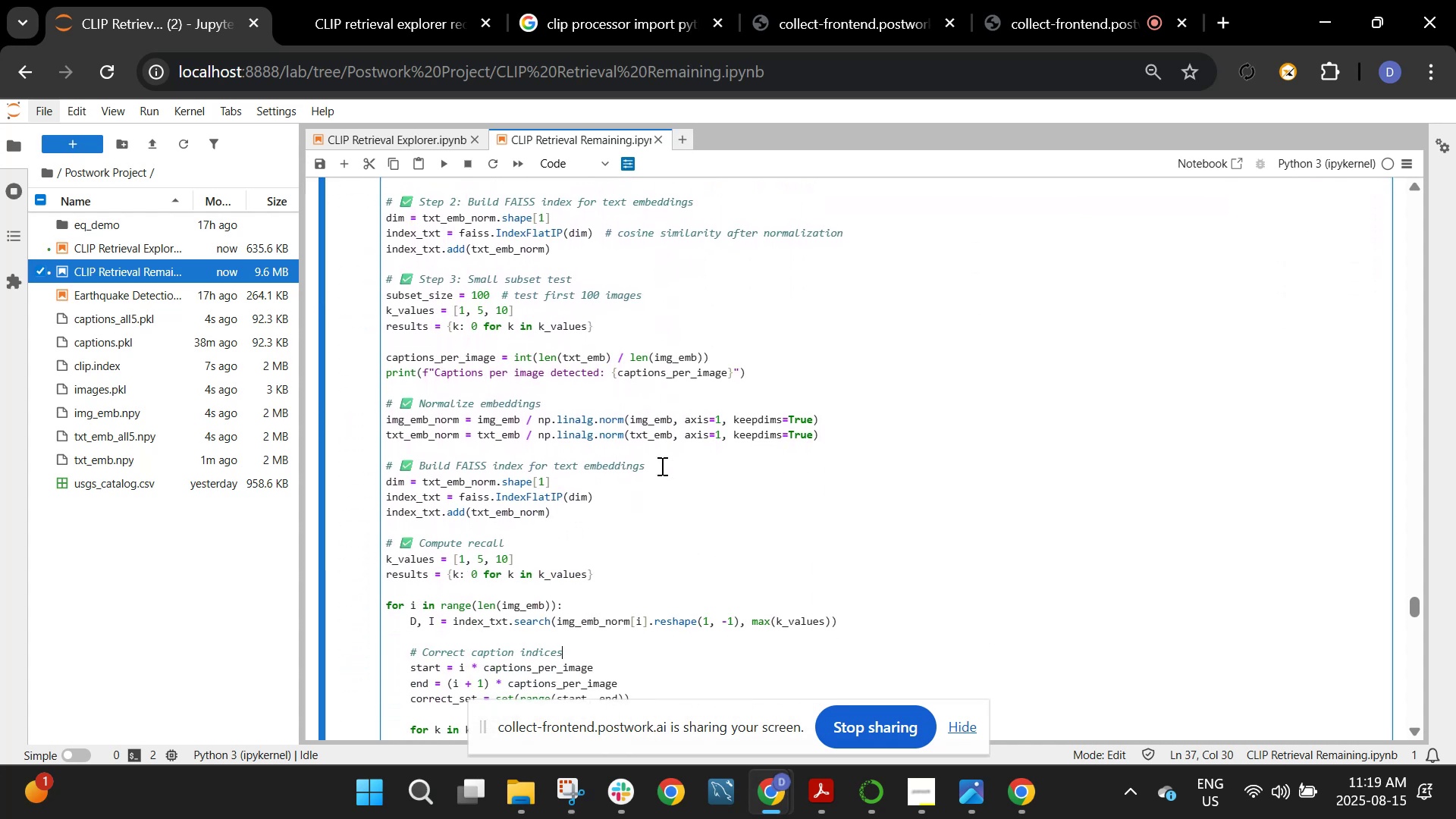 
scroll: coordinate [661, 466], scroll_direction: down, amount: 2.0
 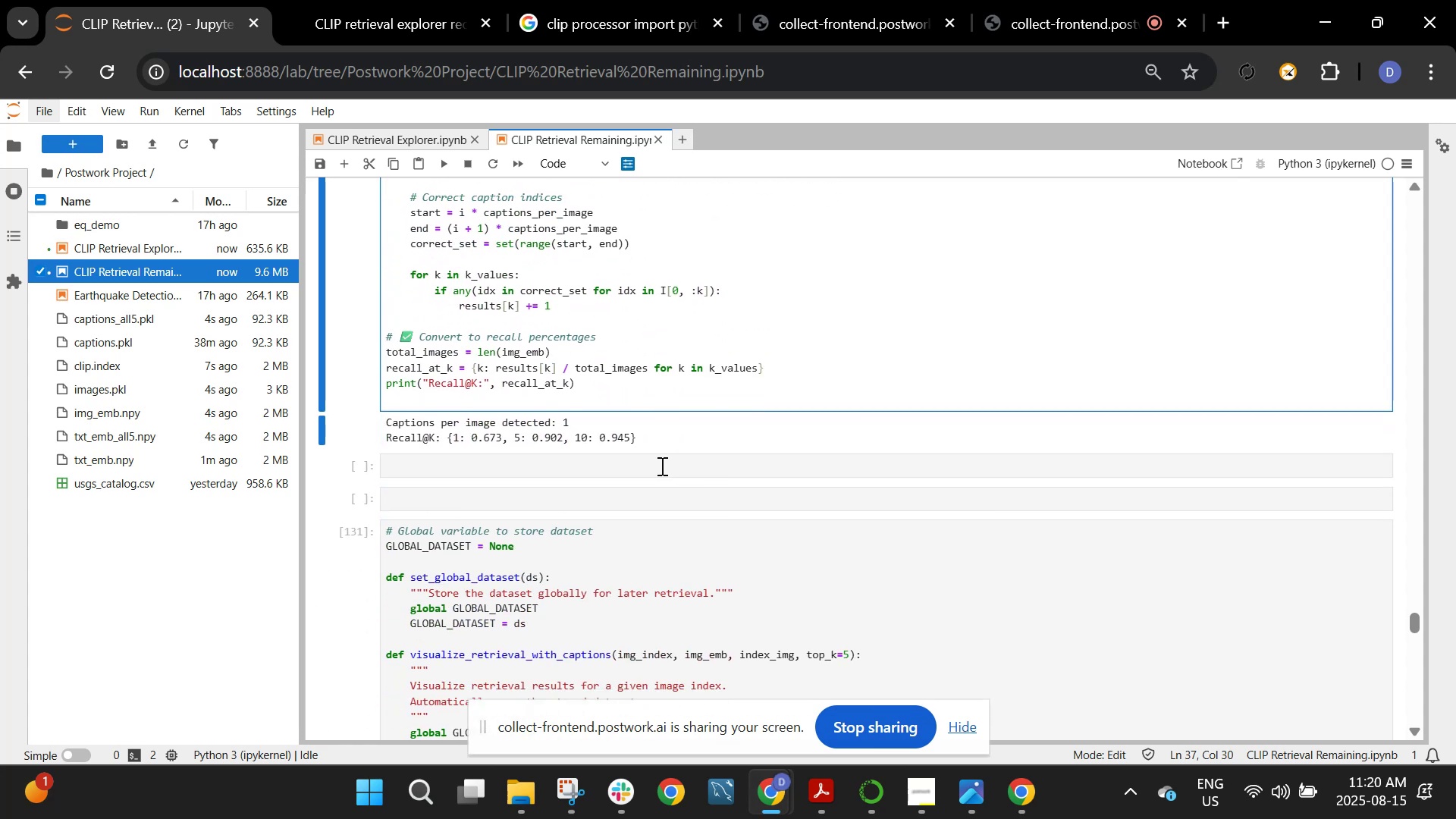 
left_click([436, 147])
 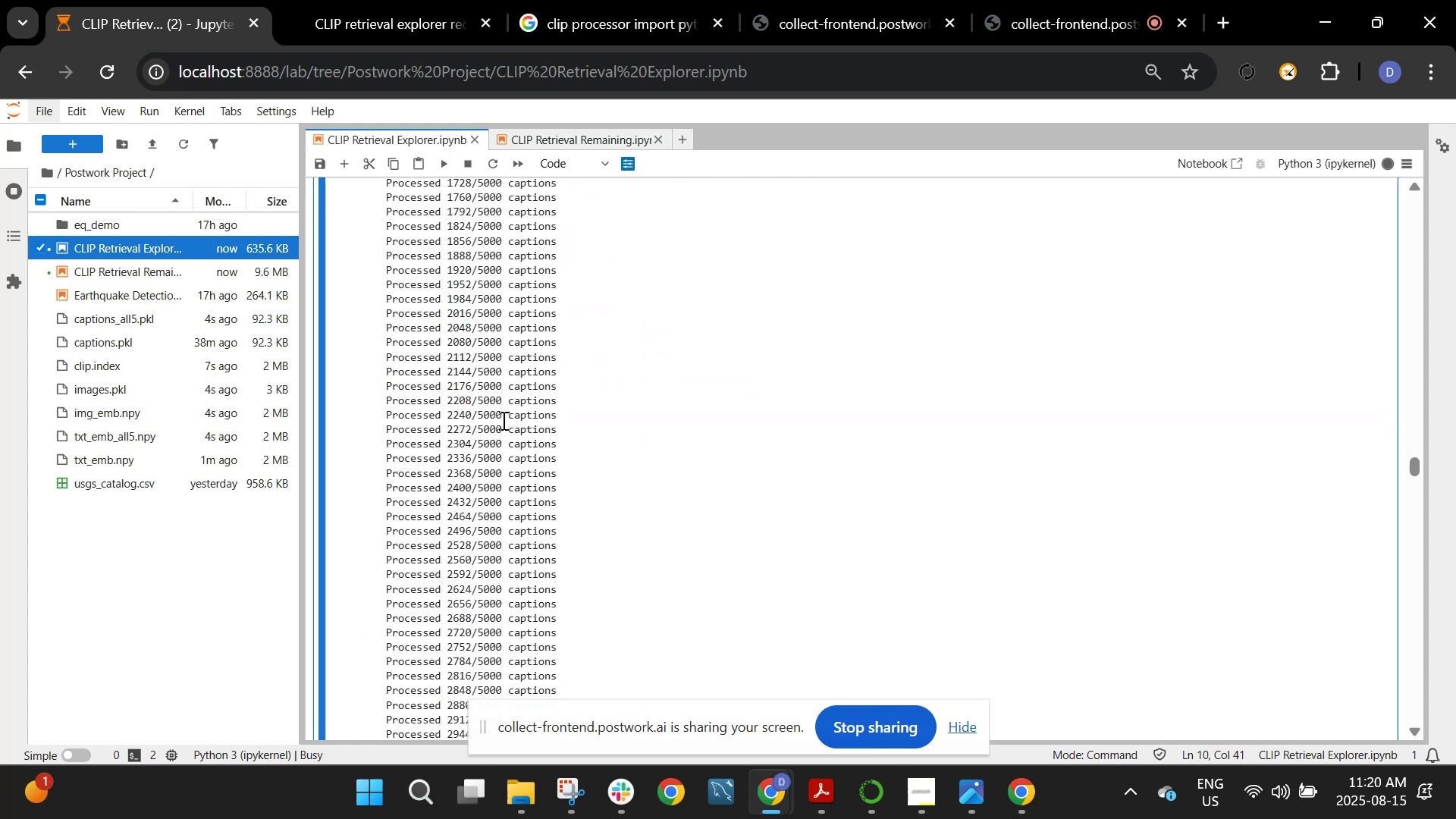 
scroll: coordinate [508, 419], scroll_direction: up, amount: 12.0
 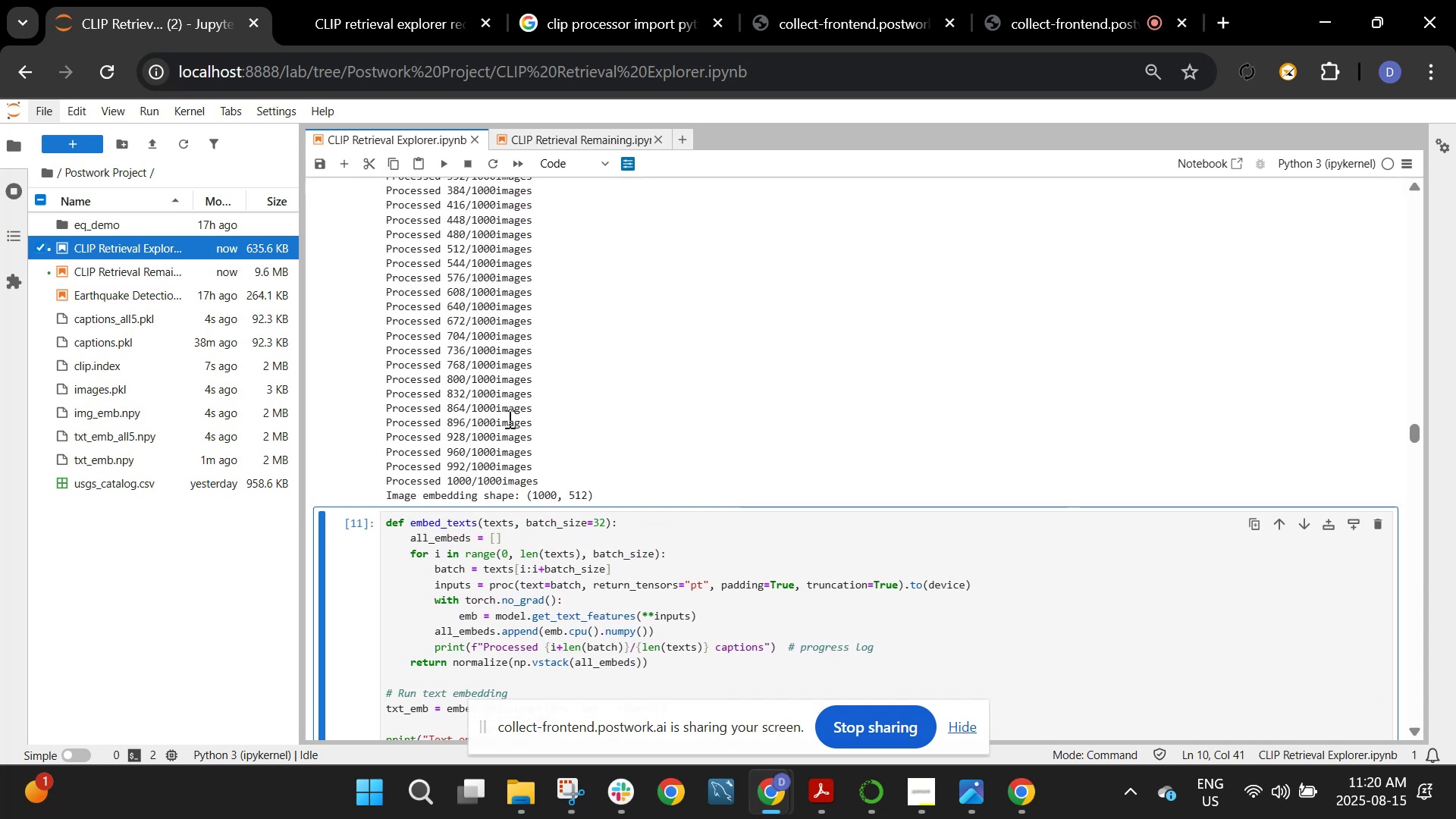 
scroll: coordinate [508, 419], scroll_direction: down, amount: 2.0
 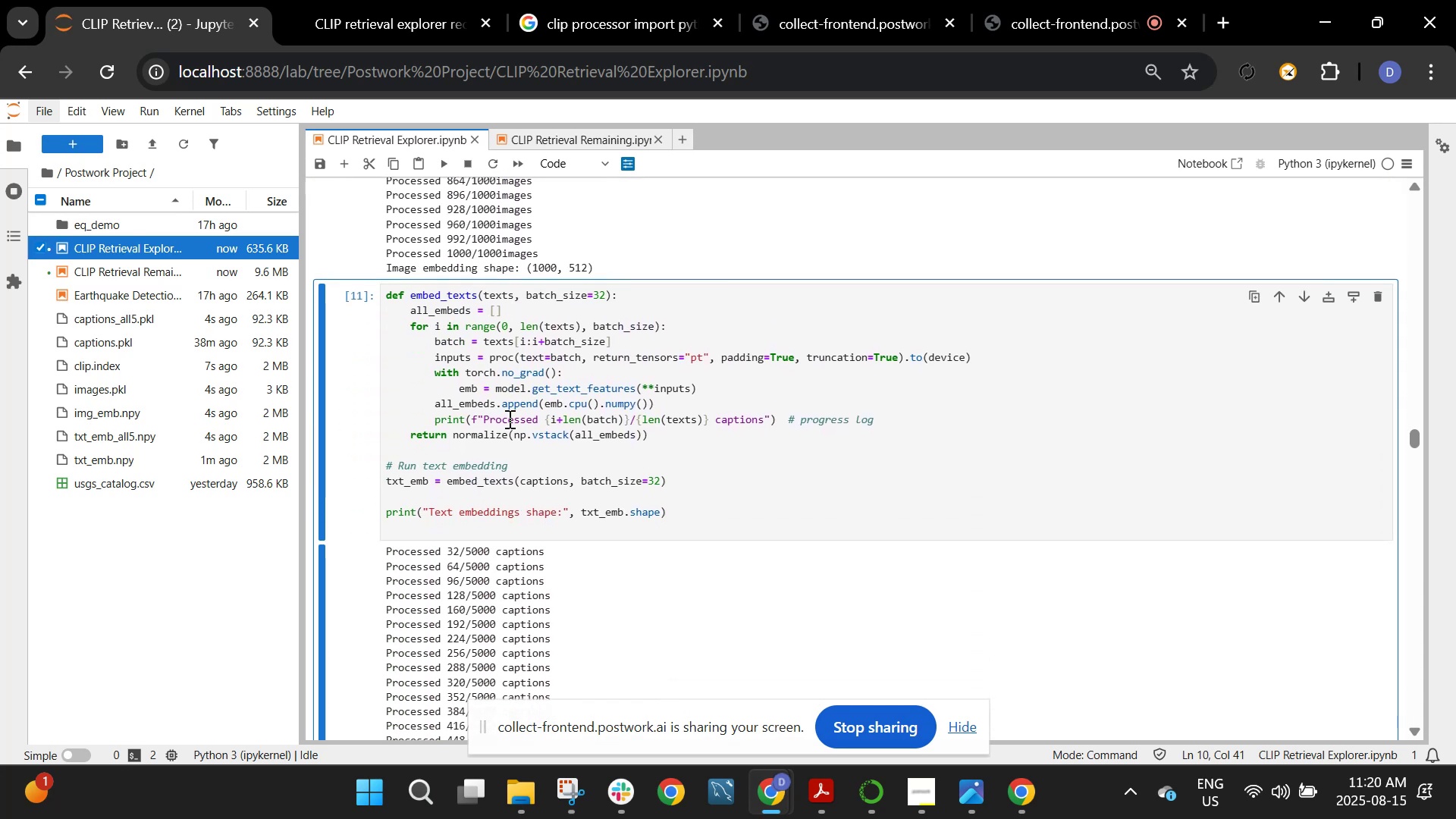 
wait(6.17)
 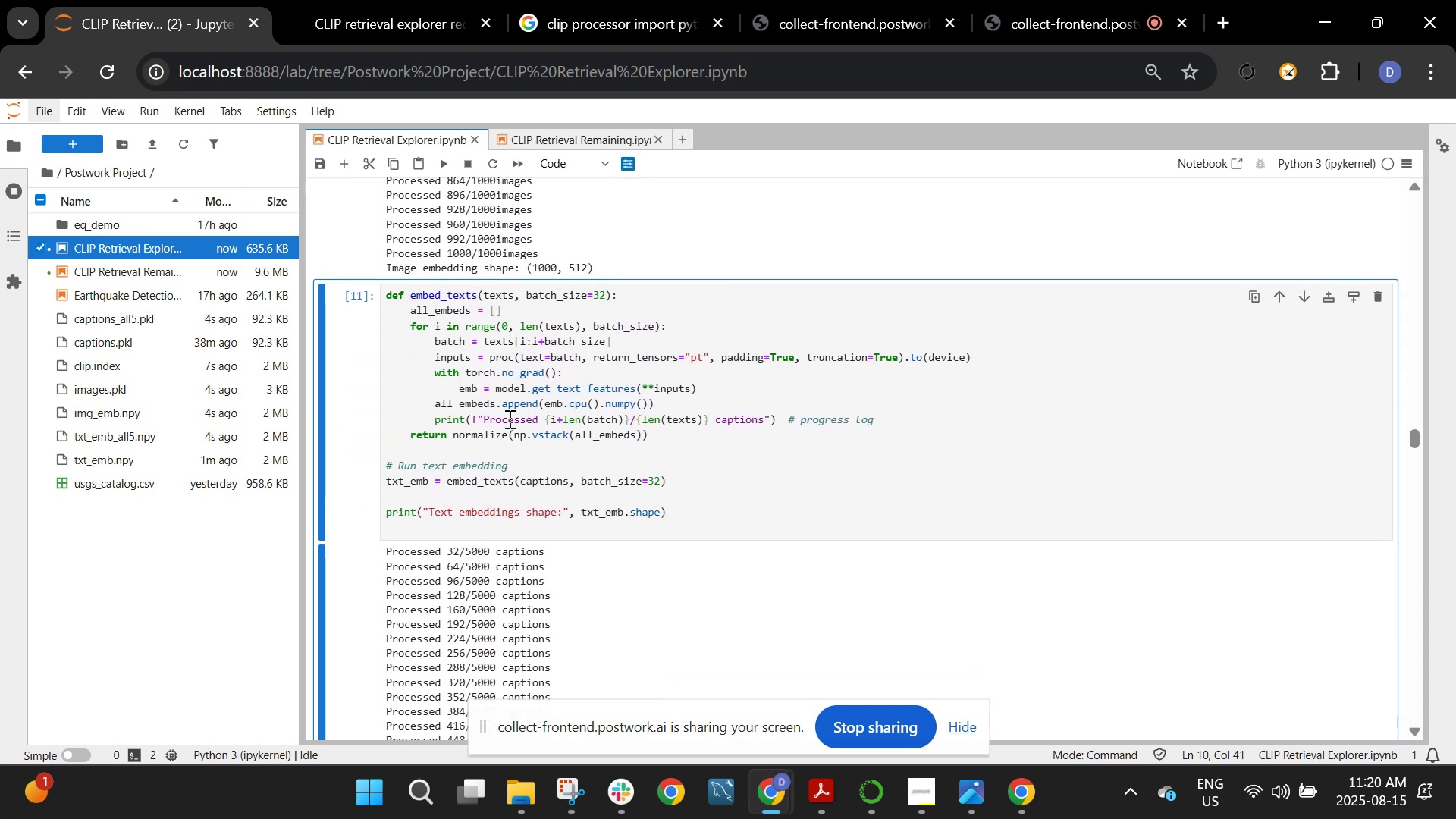 
scroll: coordinate [508, 419], scroll_direction: up, amount: 9.0
 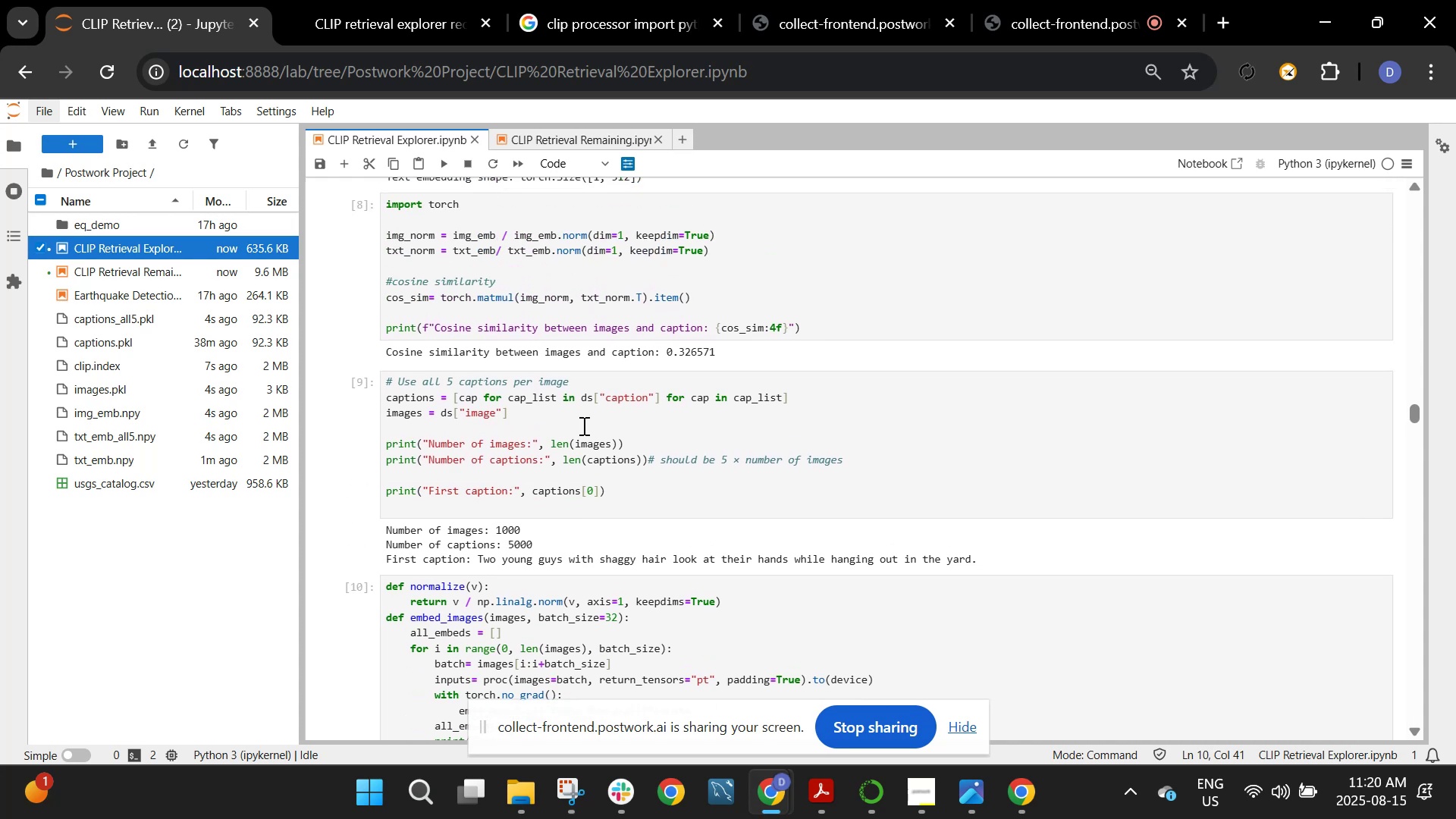 
wait(5.63)
 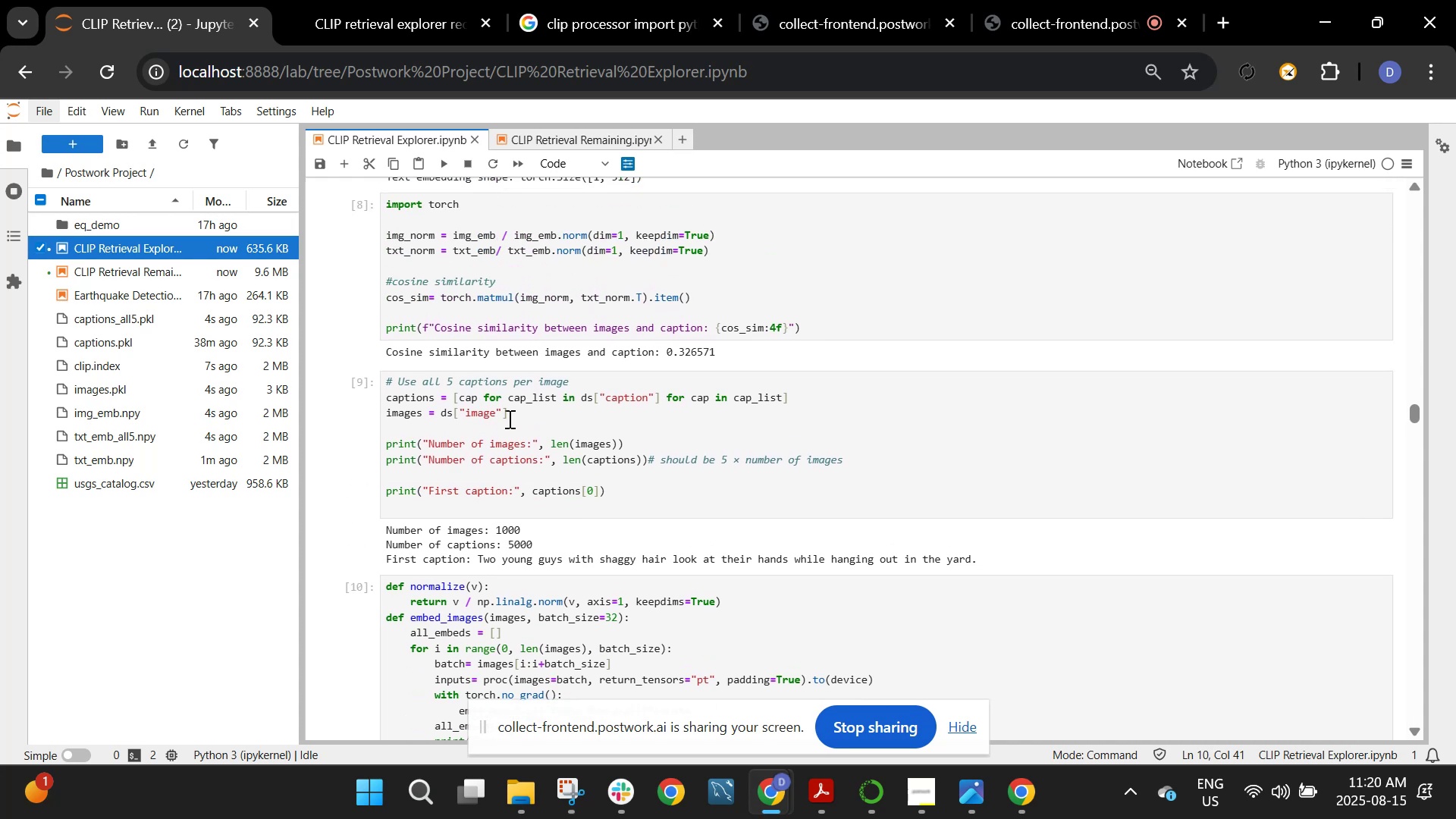 
left_click([579, 435])
 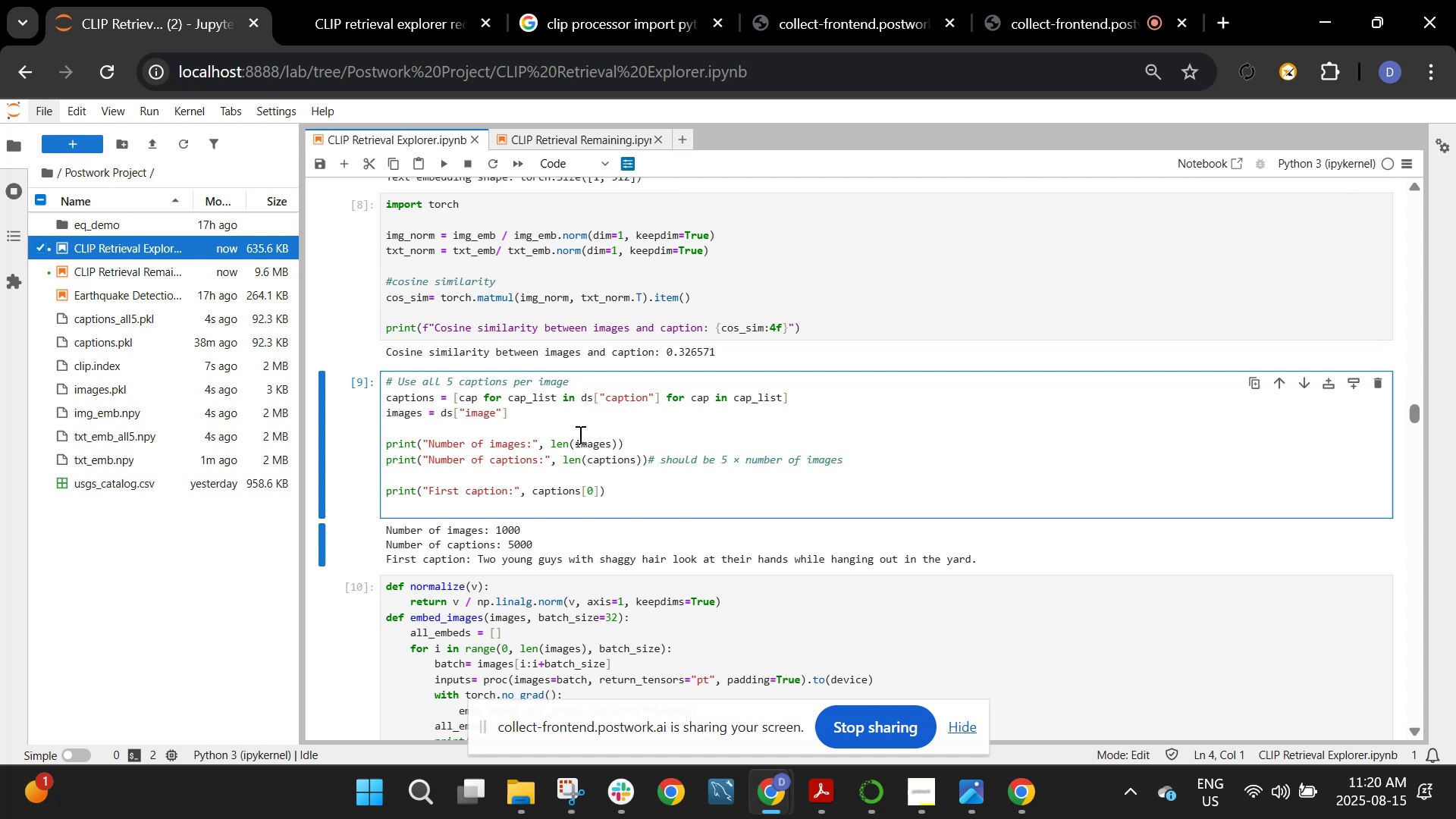 
scroll: coordinate [579, 435], scroll_direction: up, amount: 1.0
 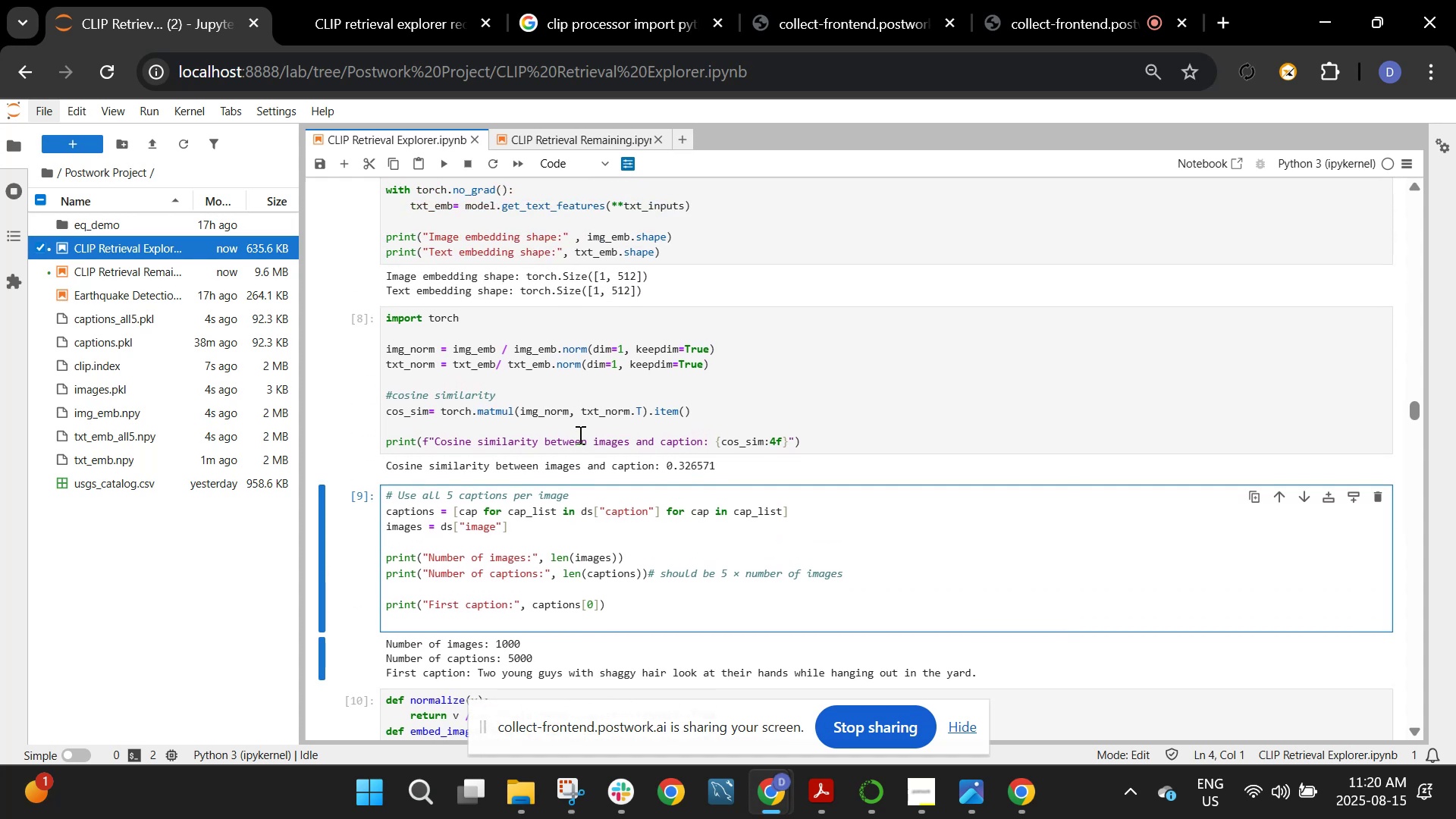 
left_click_drag(start_coordinate=[579, 435], to_coordinate=[573, 445])
 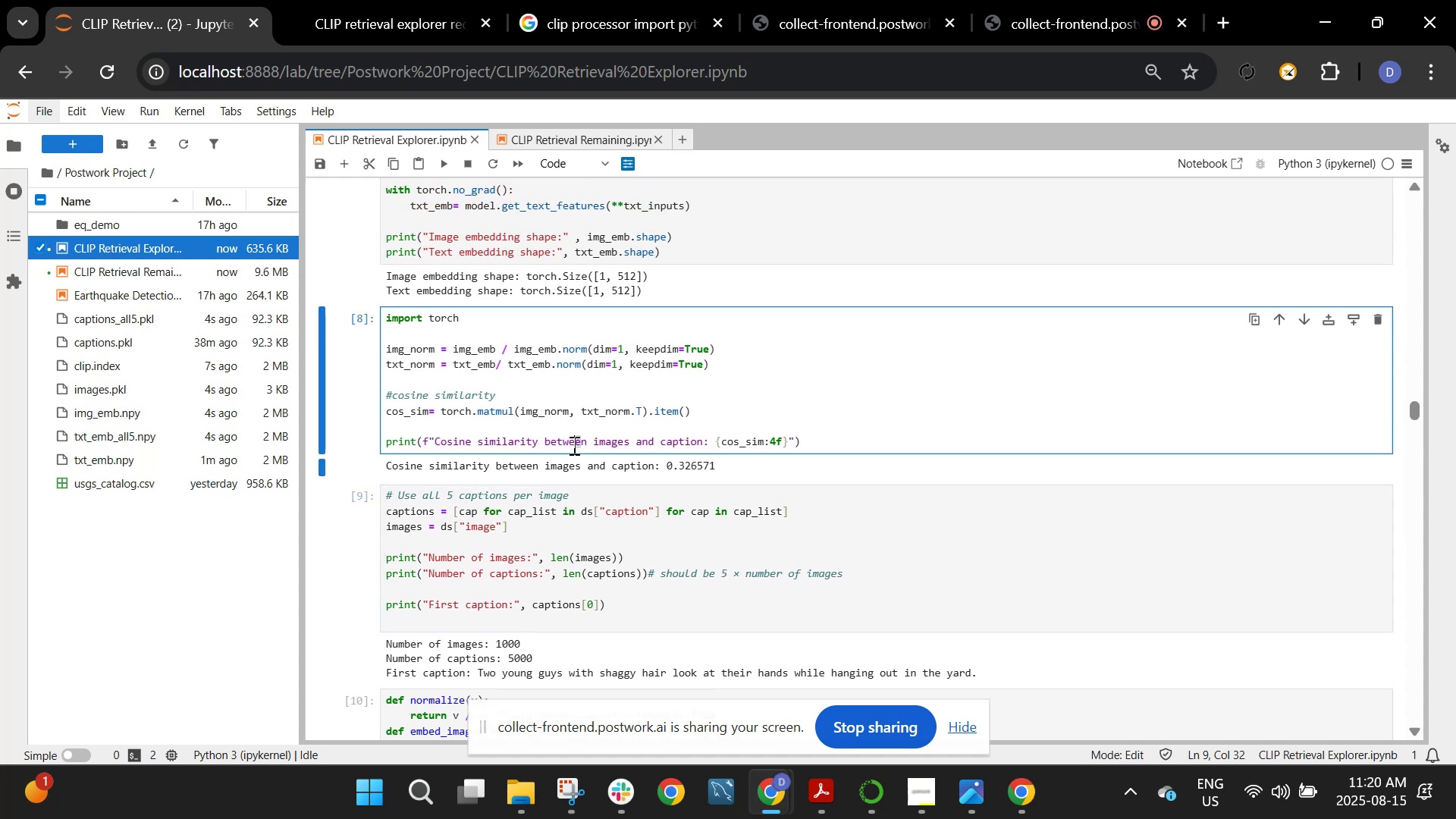 
scroll: coordinate [573, 445], scroll_direction: up, amount: 4.0
 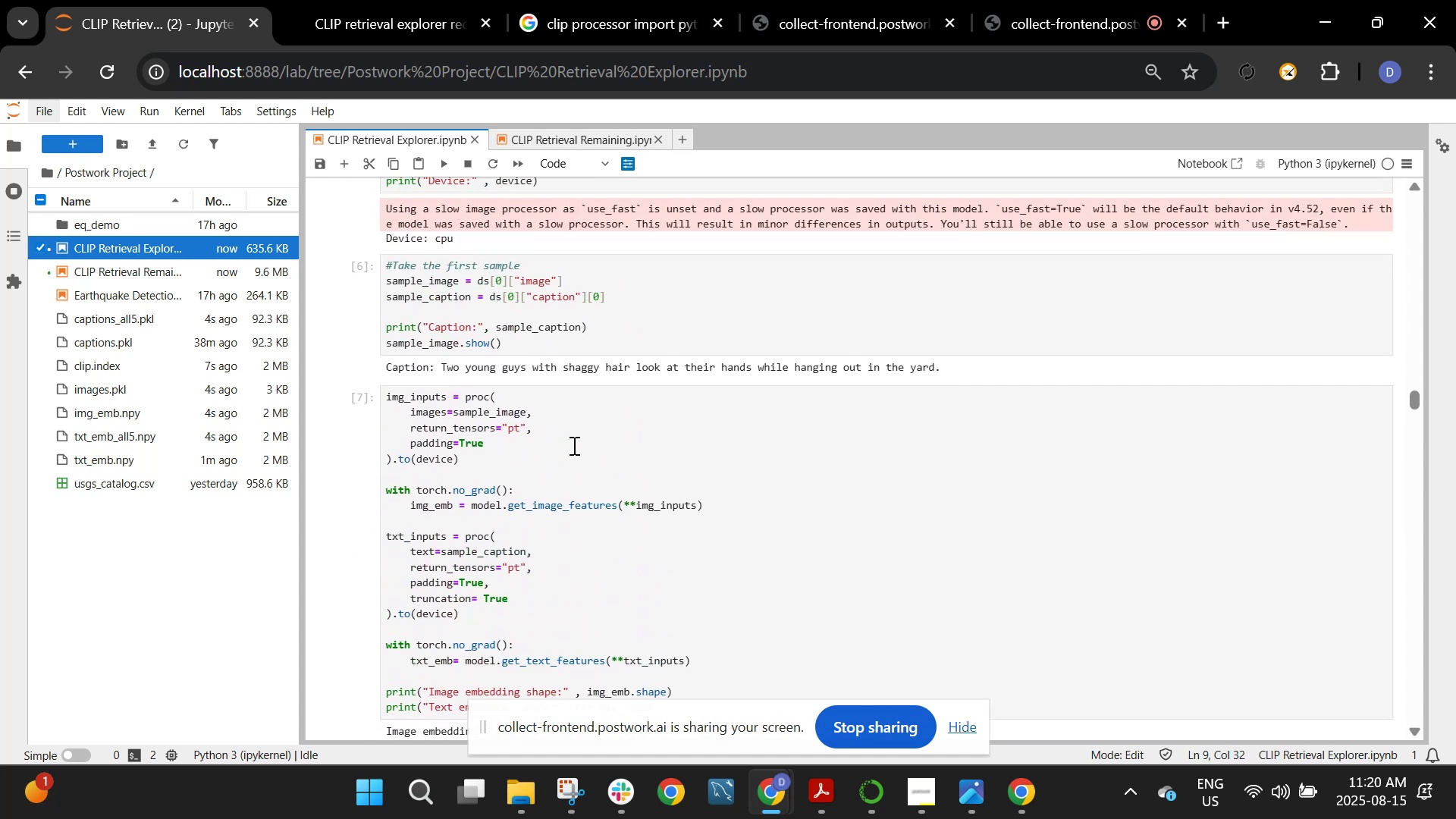 
scroll: coordinate [573, 445], scroll_direction: down, amount: 15.0
 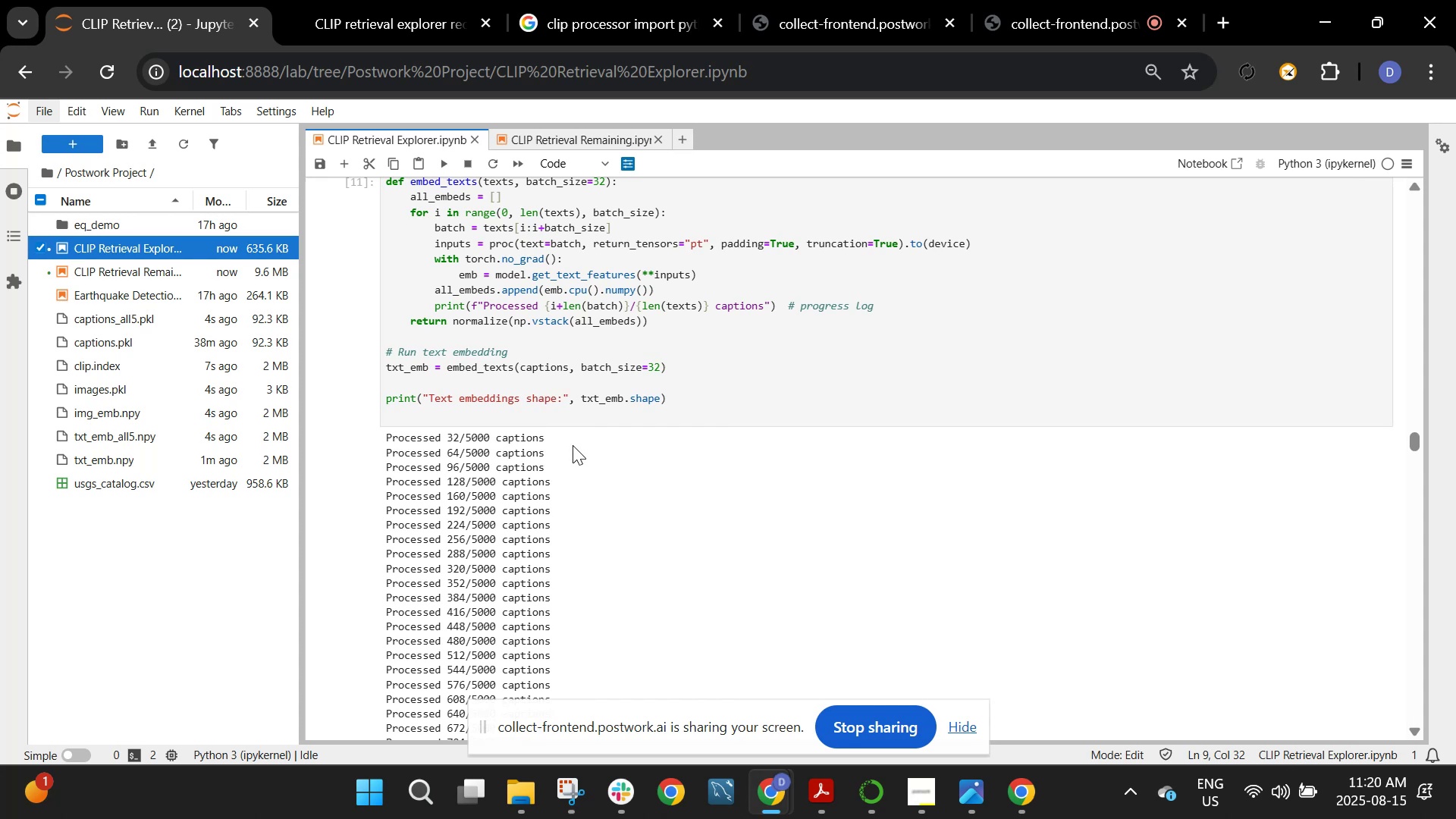 
wait(14.8)
 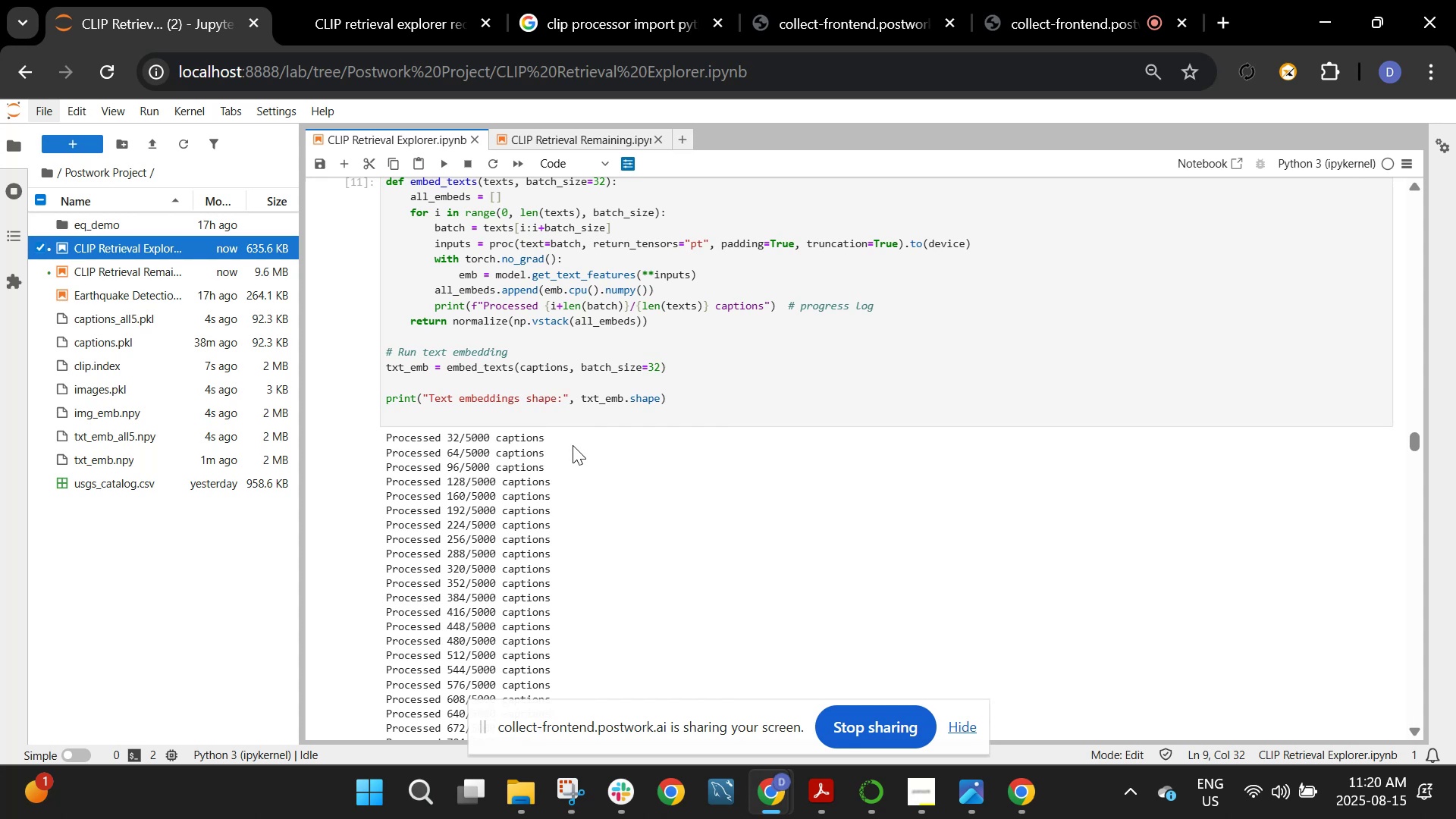 
left_click([549, 138])
 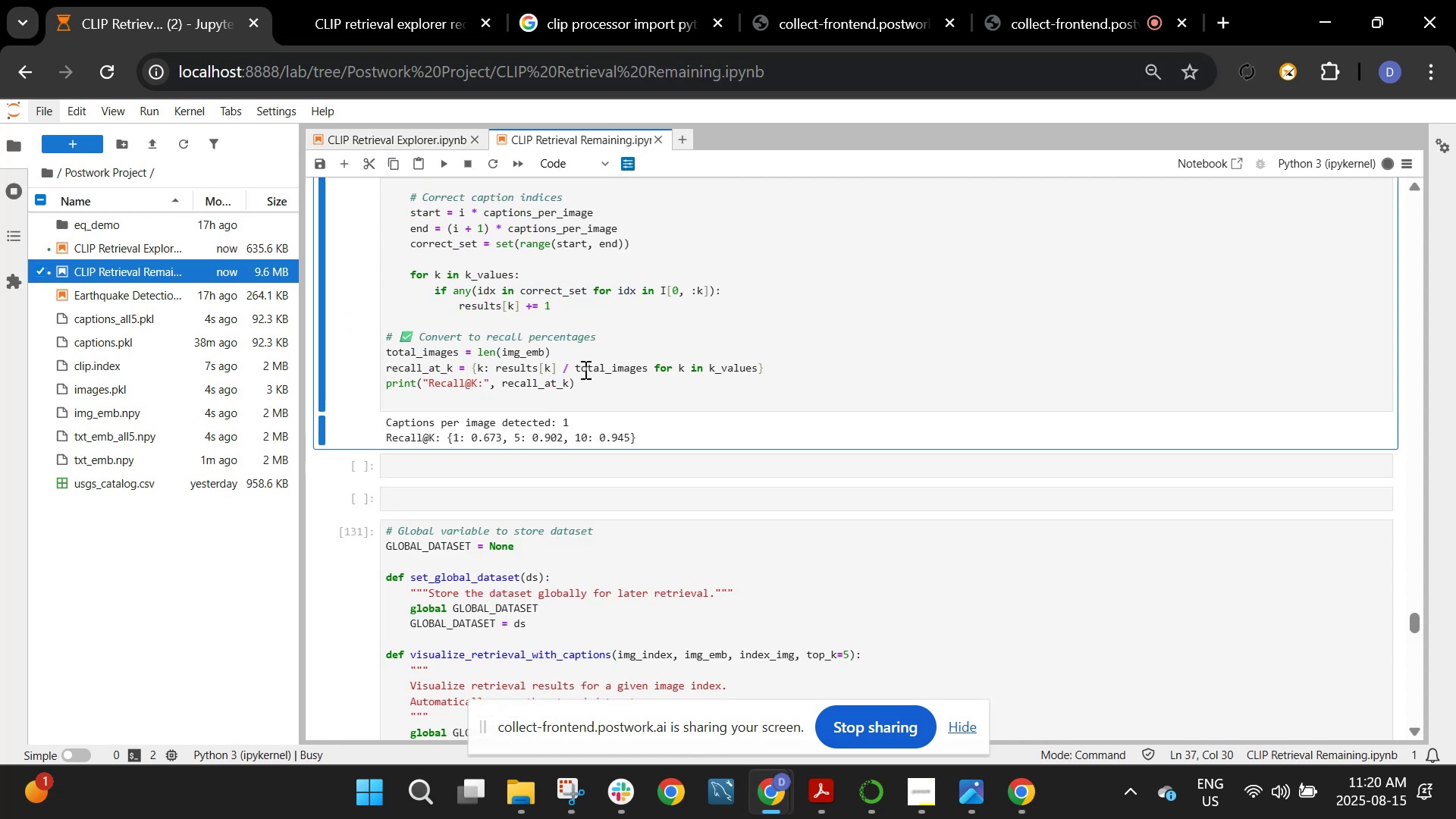 
scroll: coordinate [613, 542], scroll_direction: up, amount: 12.0
 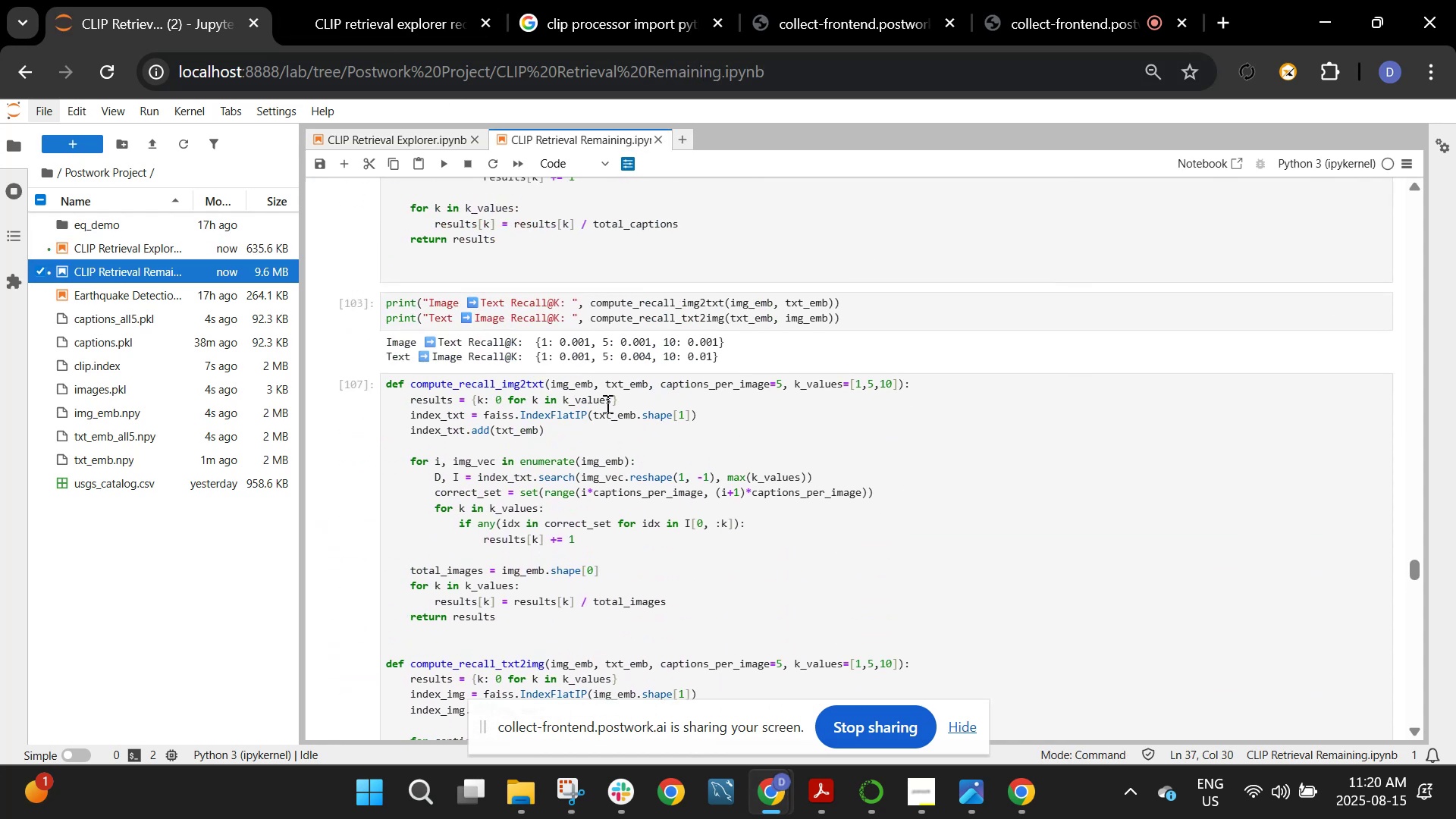 
wait(5.67)
 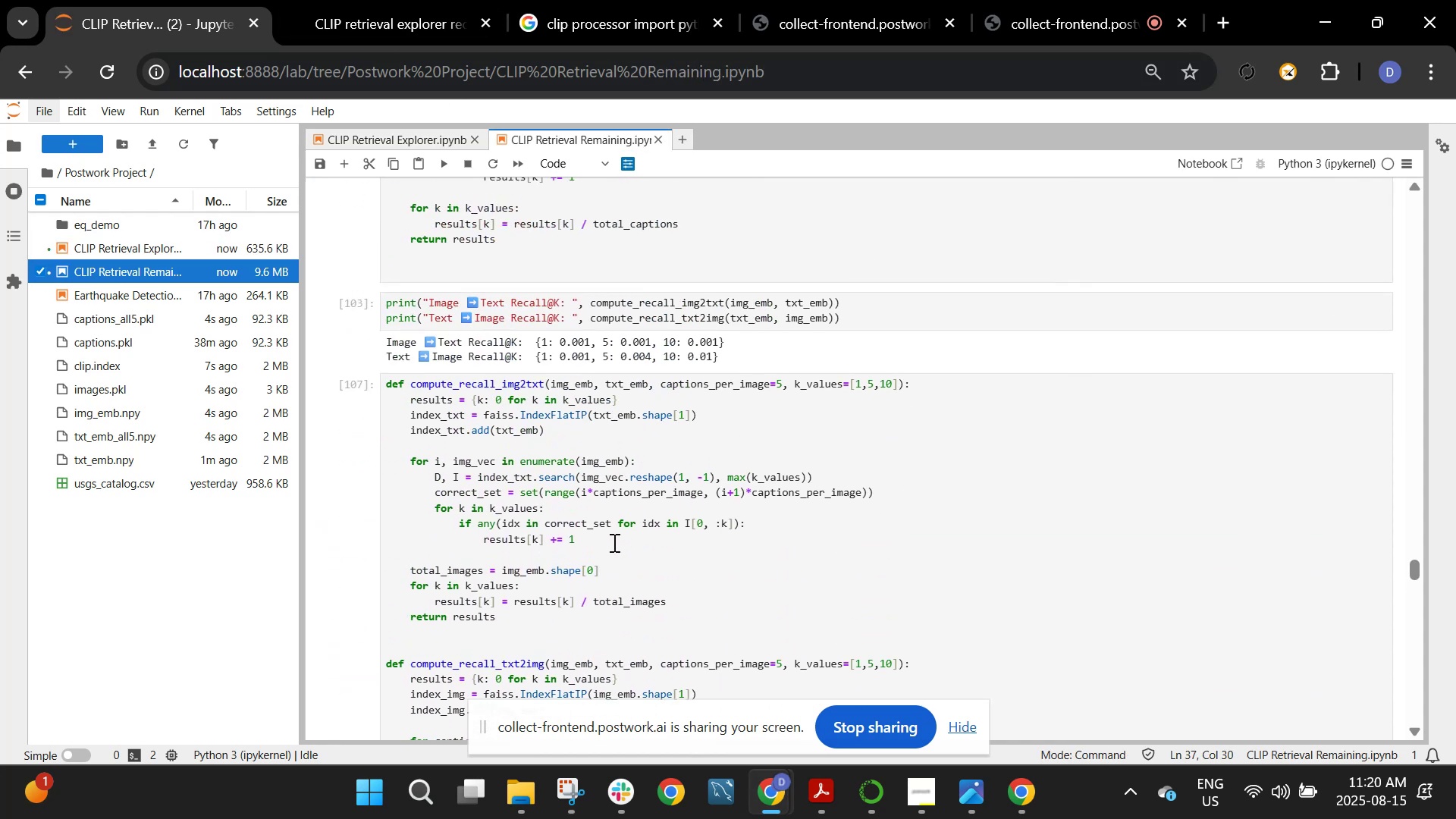 
left_click([781, 401])
 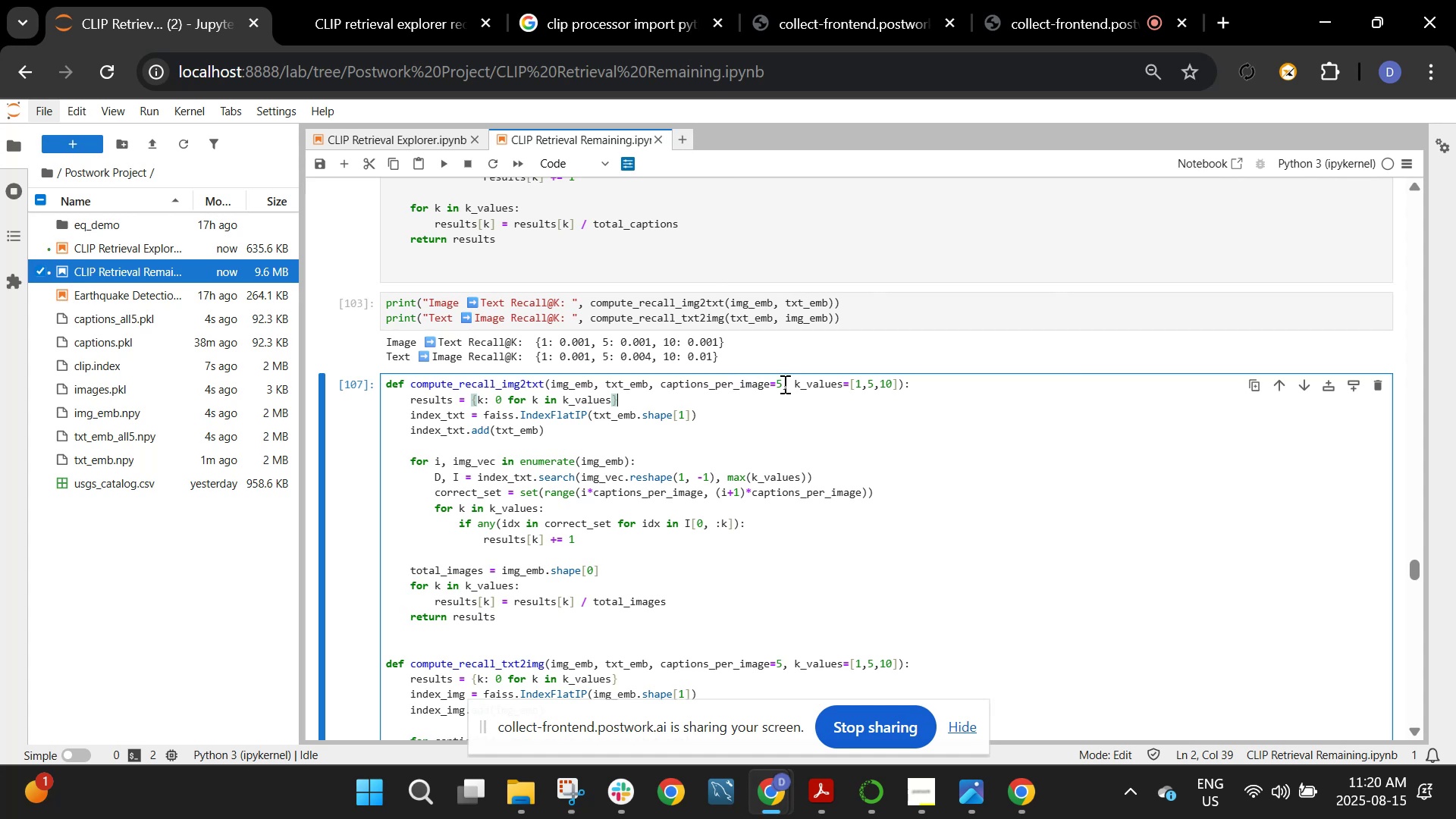 
left_click([783, 384])
 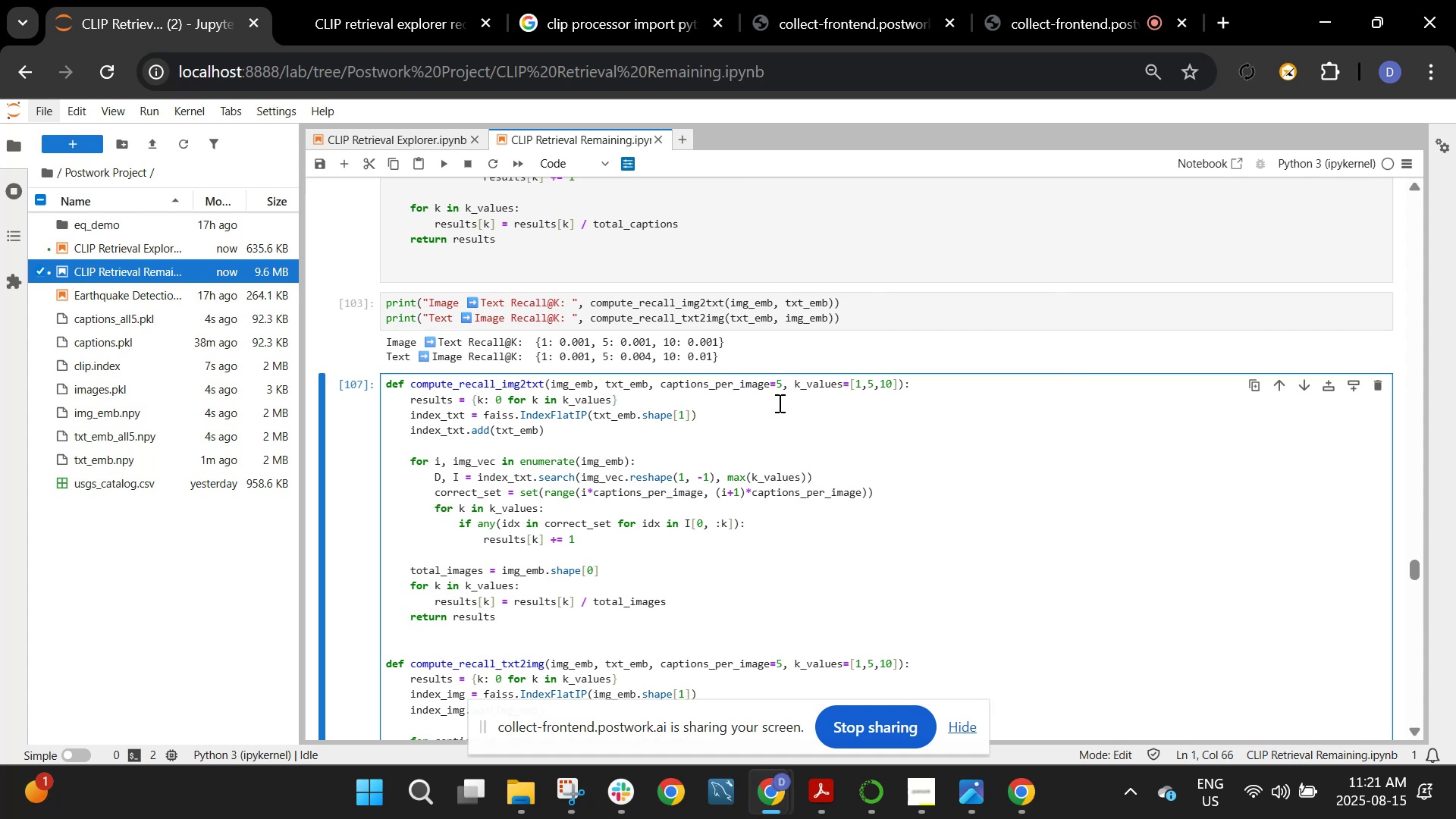 
wait(13.15)
 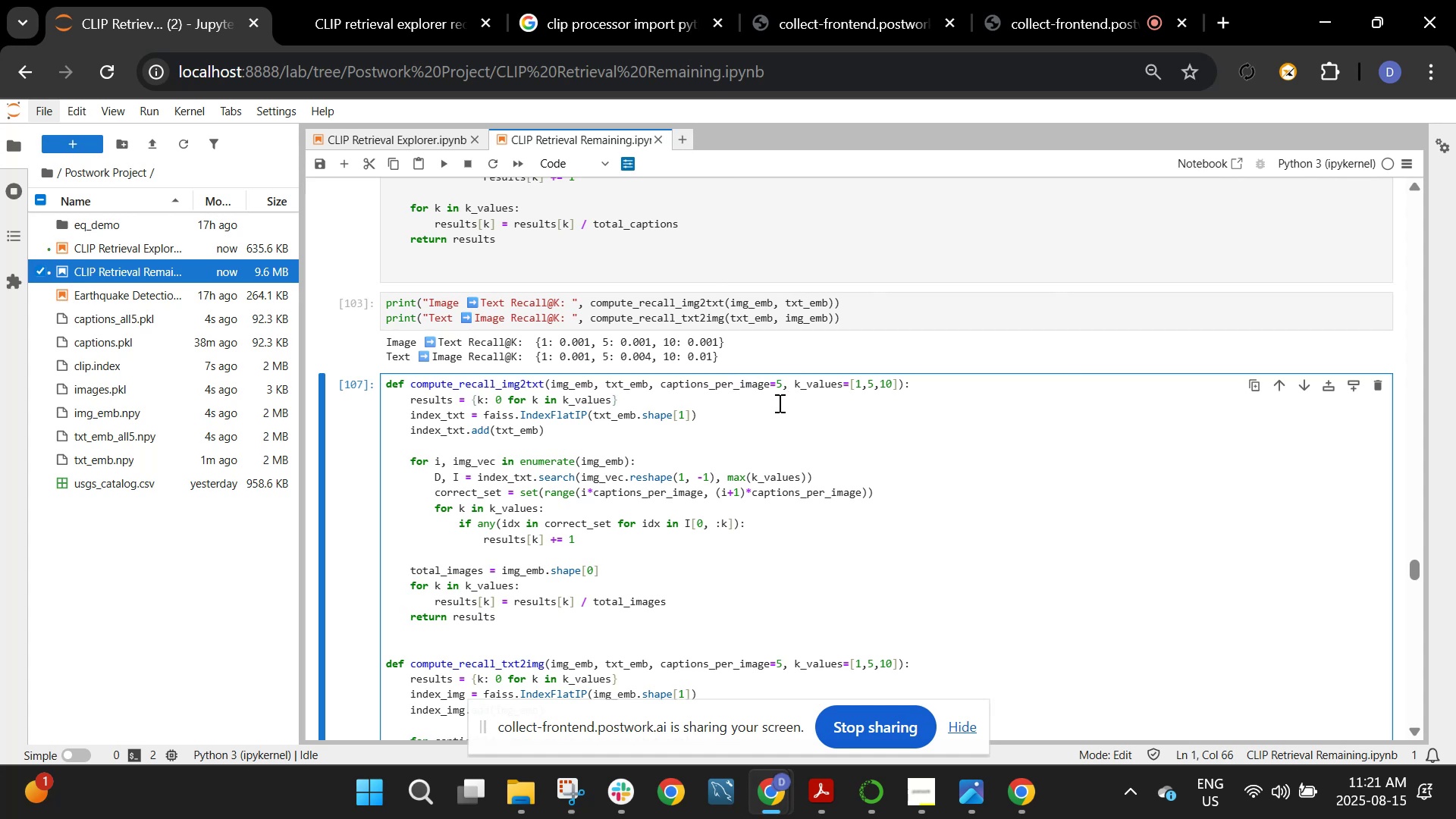 
left_click_drag(start_coordinate=[391, 385], to_coordinate=[657, 615])
 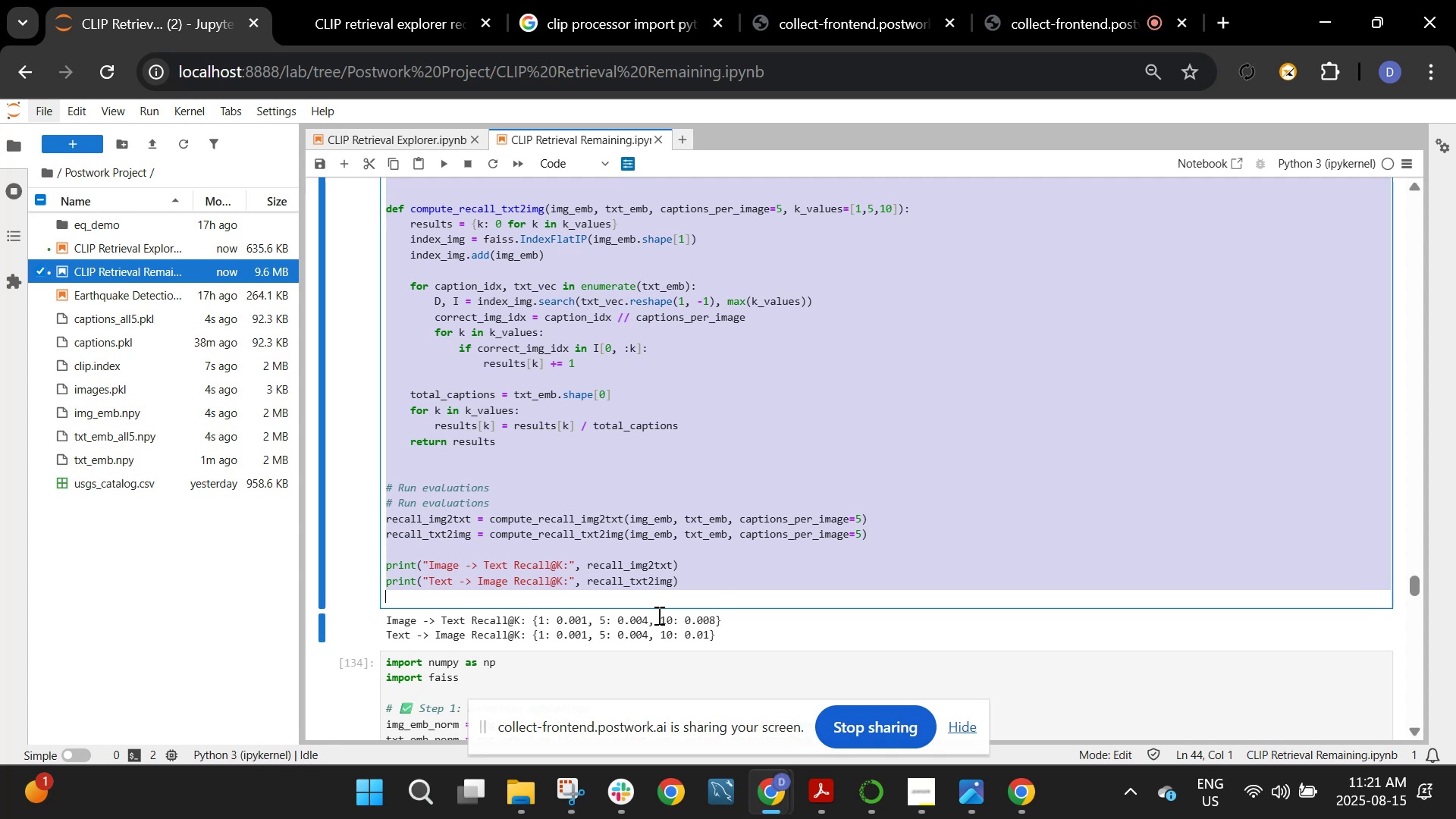 
scroll: coordinate [624, 648], scroll_direction: down, amount: 3.0
 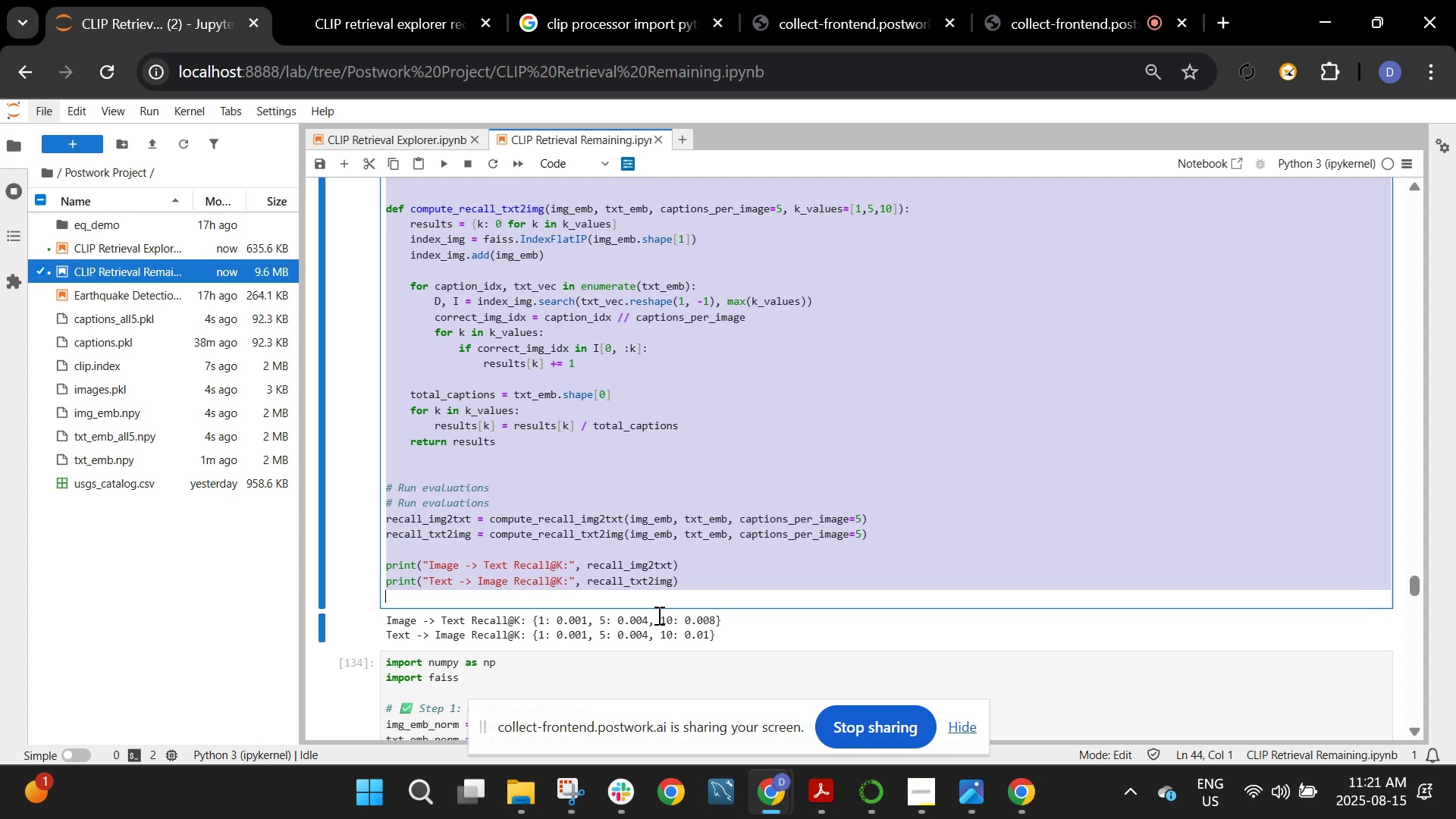 
key(Control+C)
 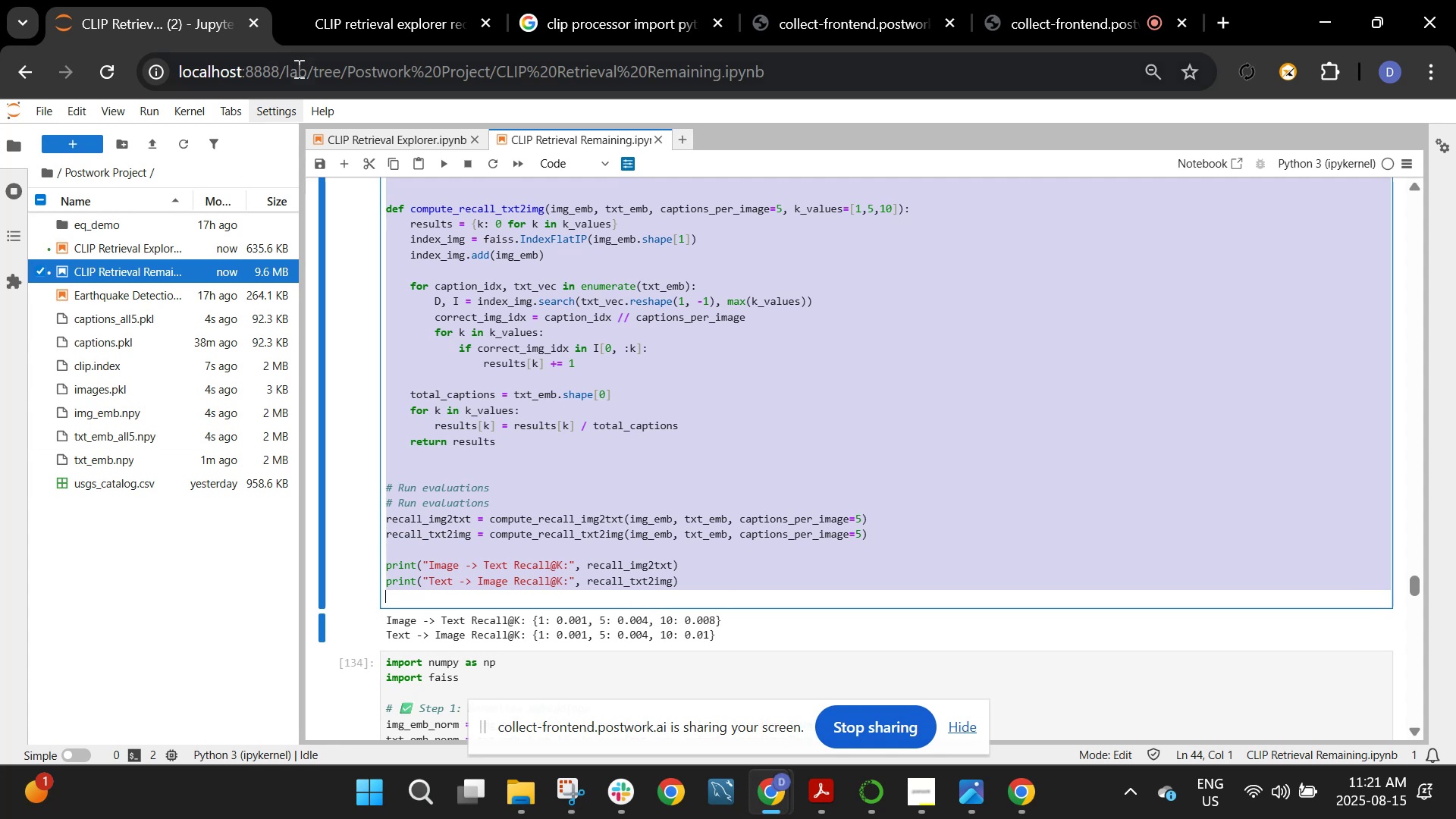 
left_click([387, 2])
 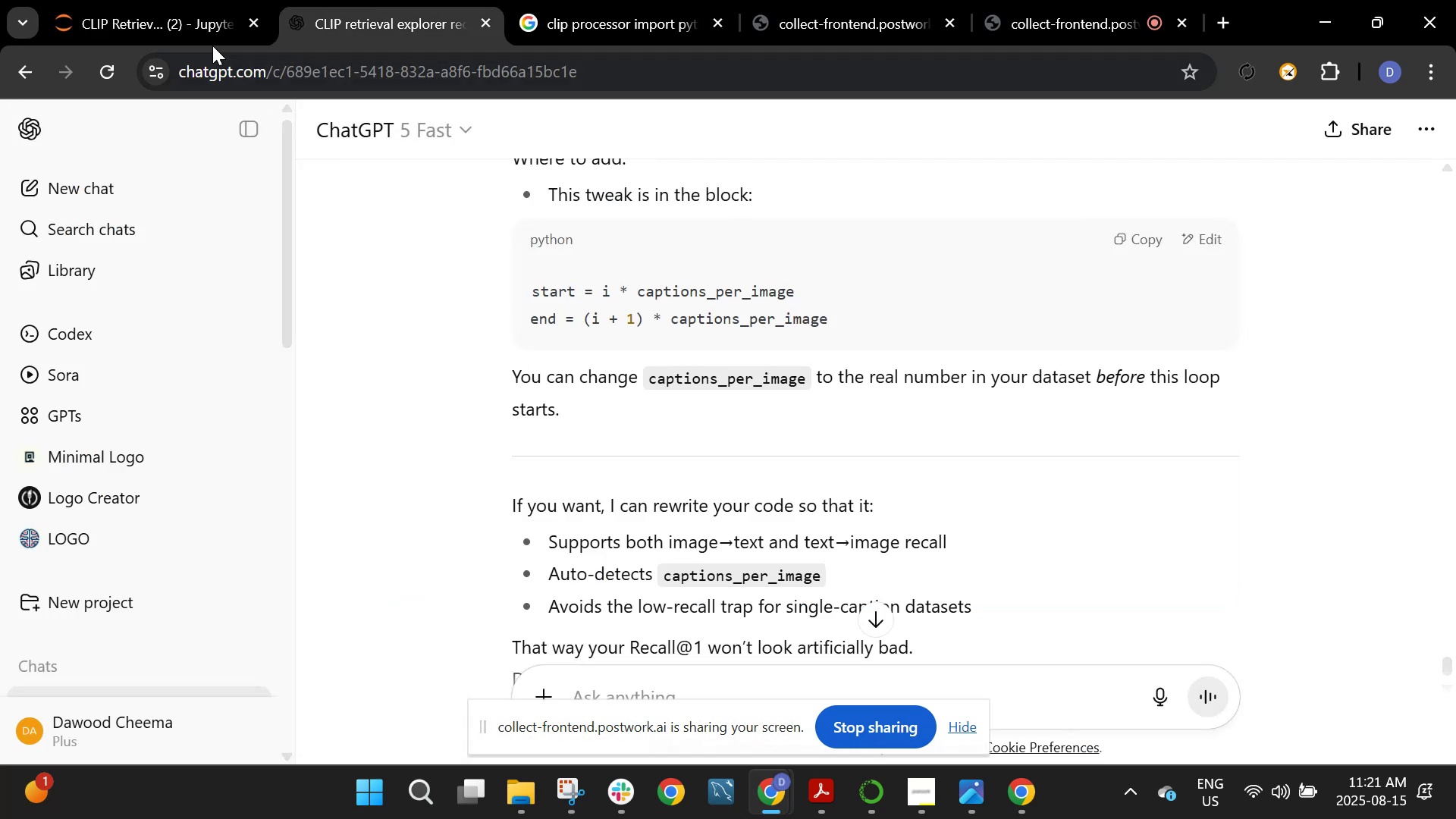 
left_click([113, 67])
 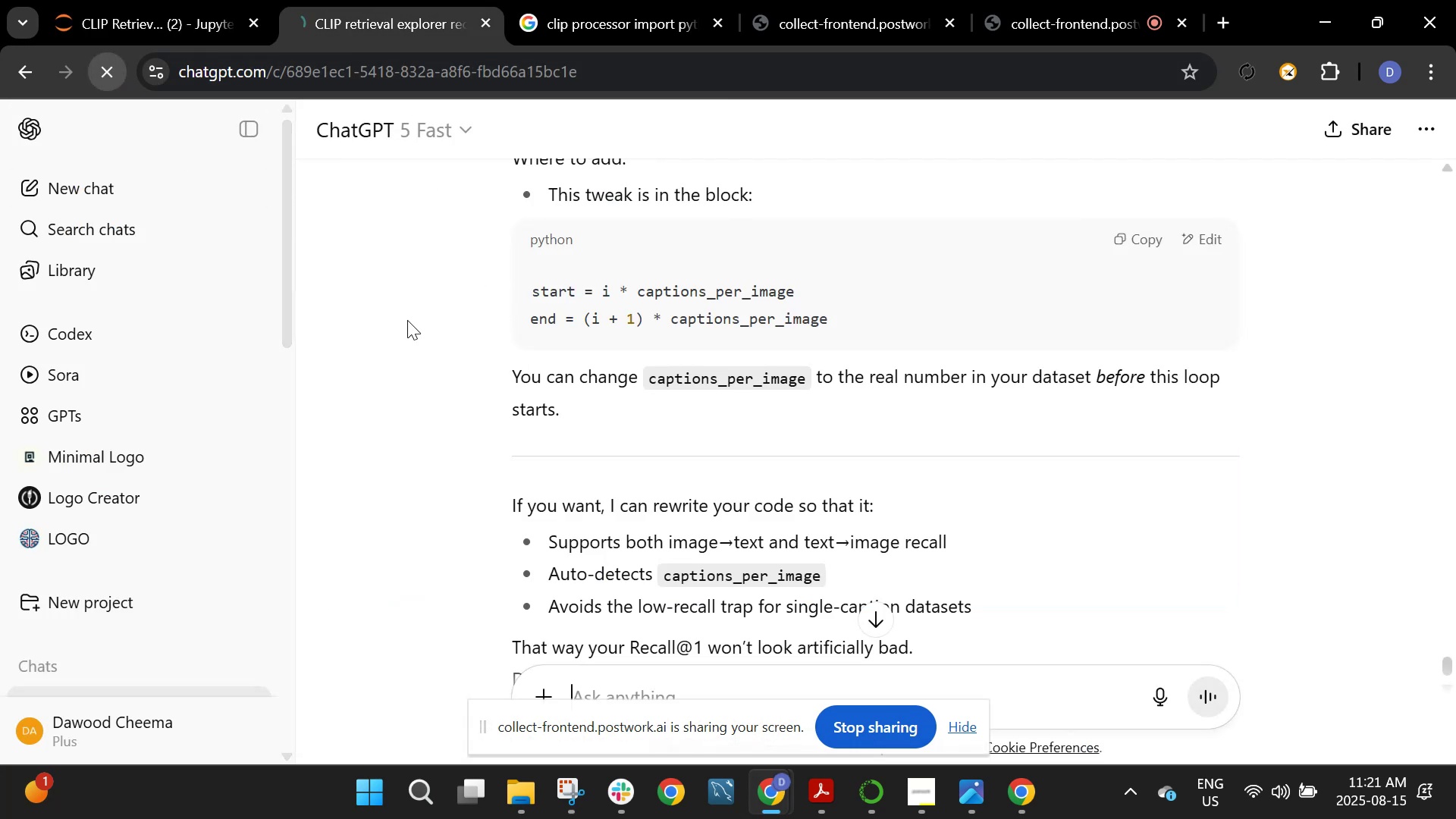 
scroll: coordinate [665, 580], scroll_direction: down, amount: 11.0
 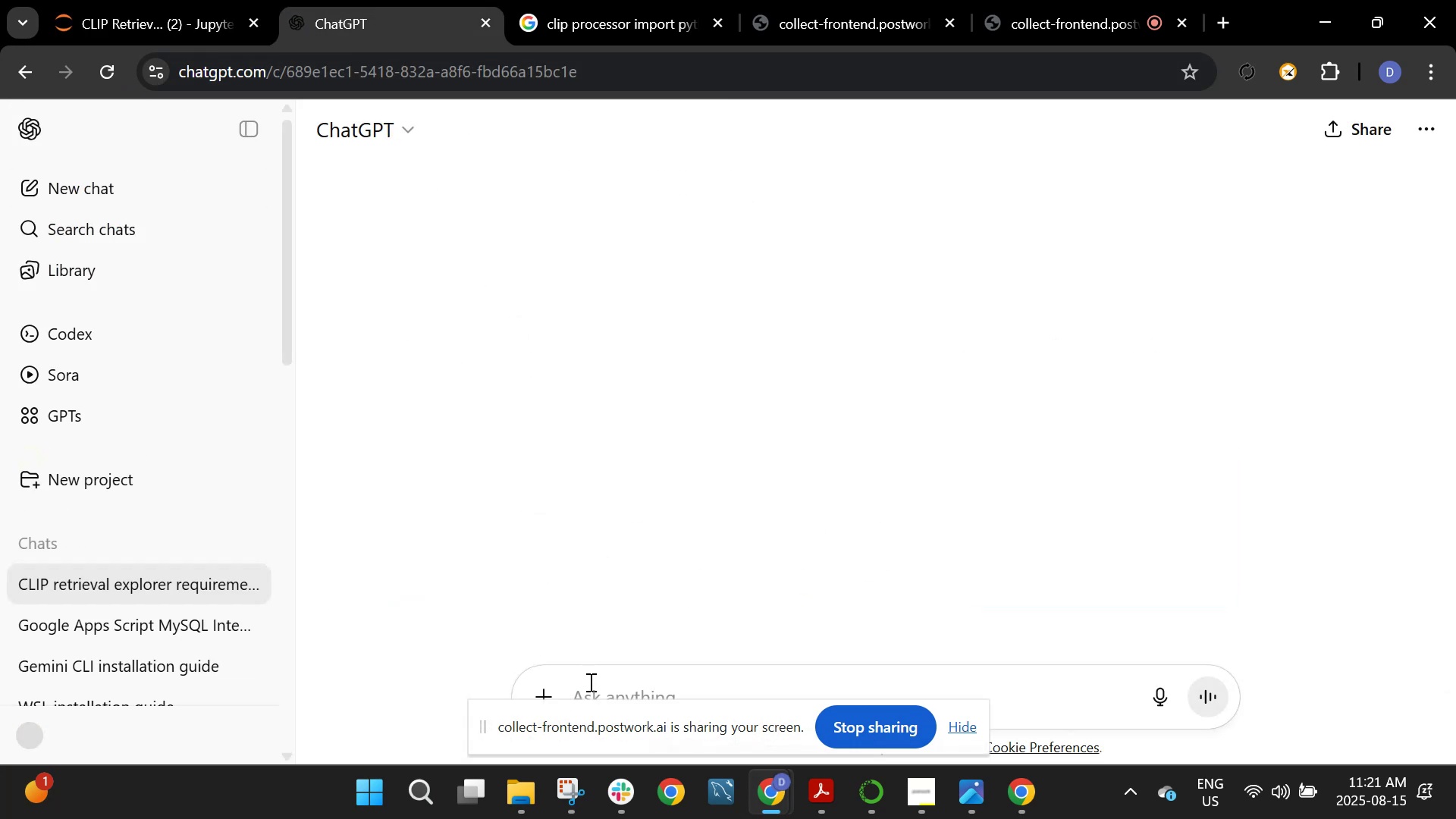 
hold_key(key=ControlLeft, duration=0.61)
 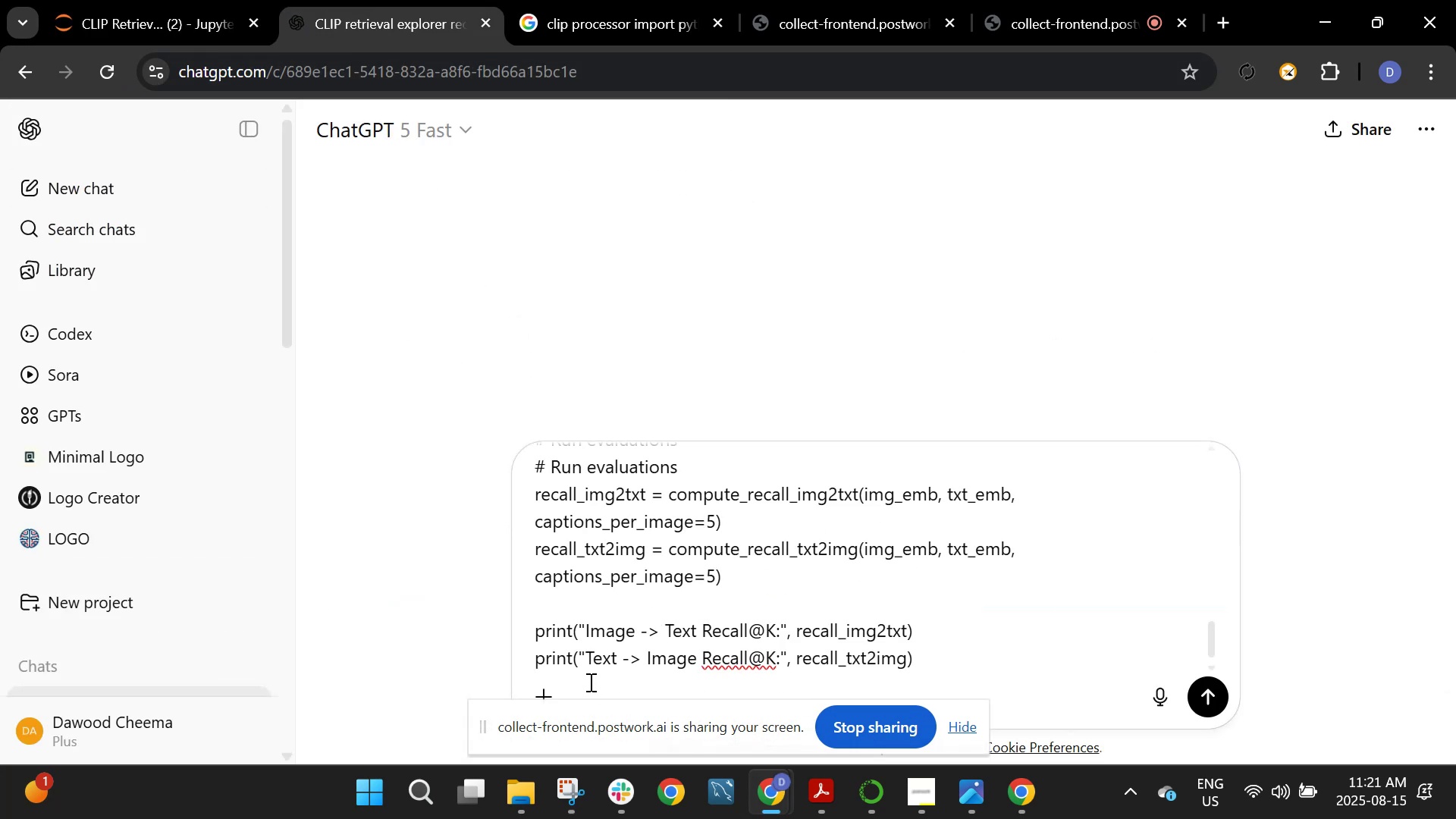 
key(V)
 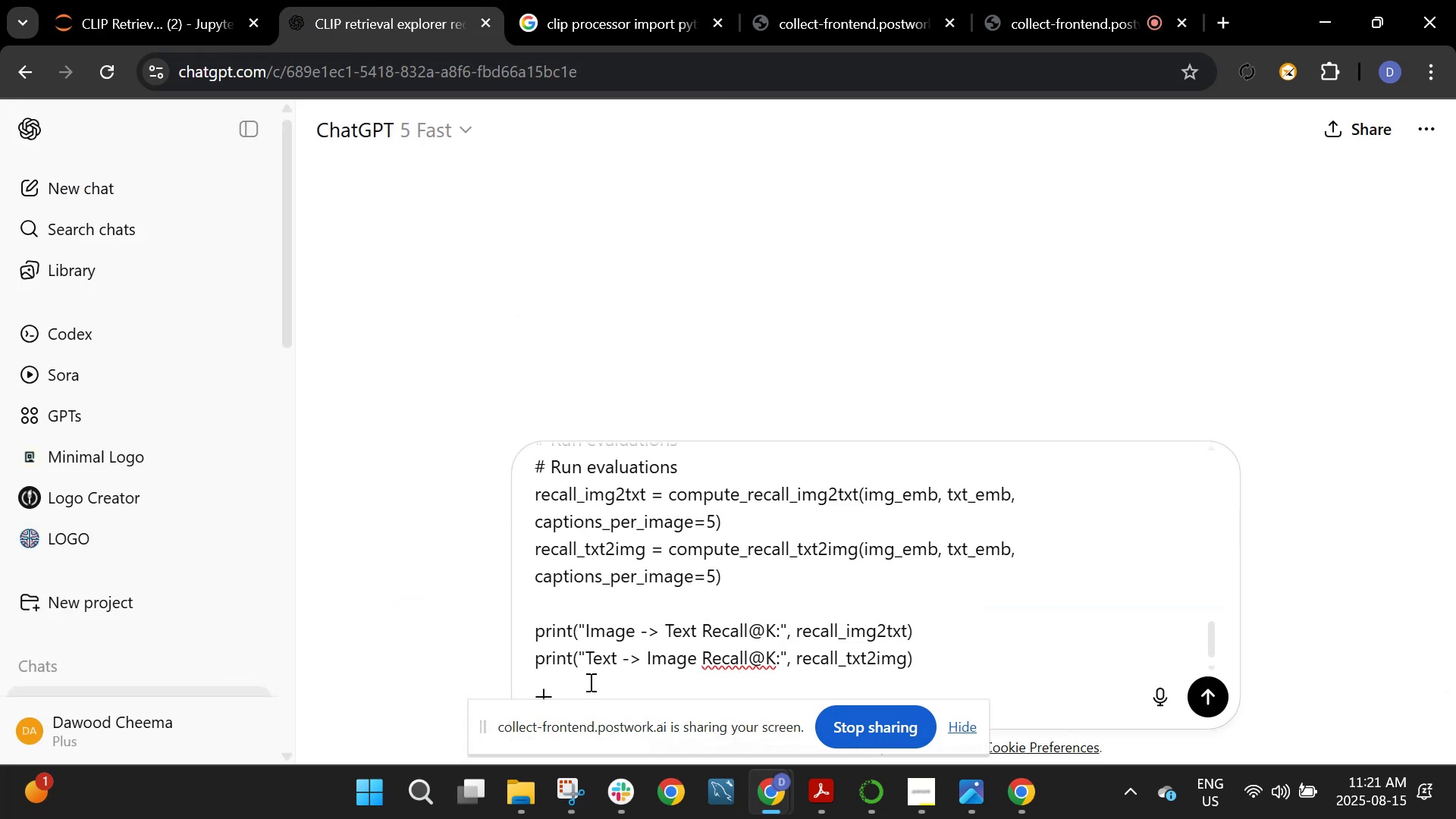 
key(Shift+ShiftRight)
 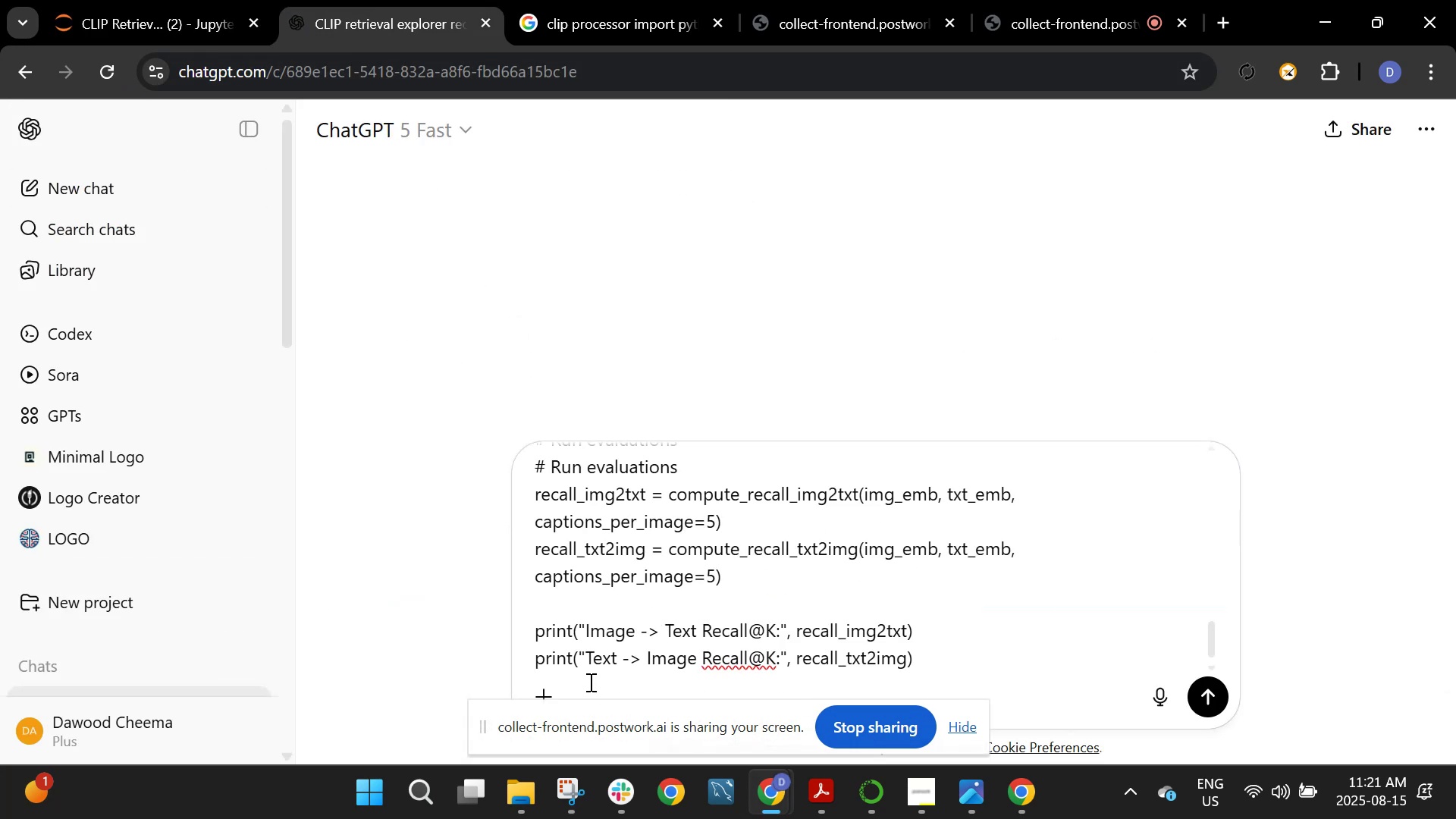 
key(Shift+Enter)
 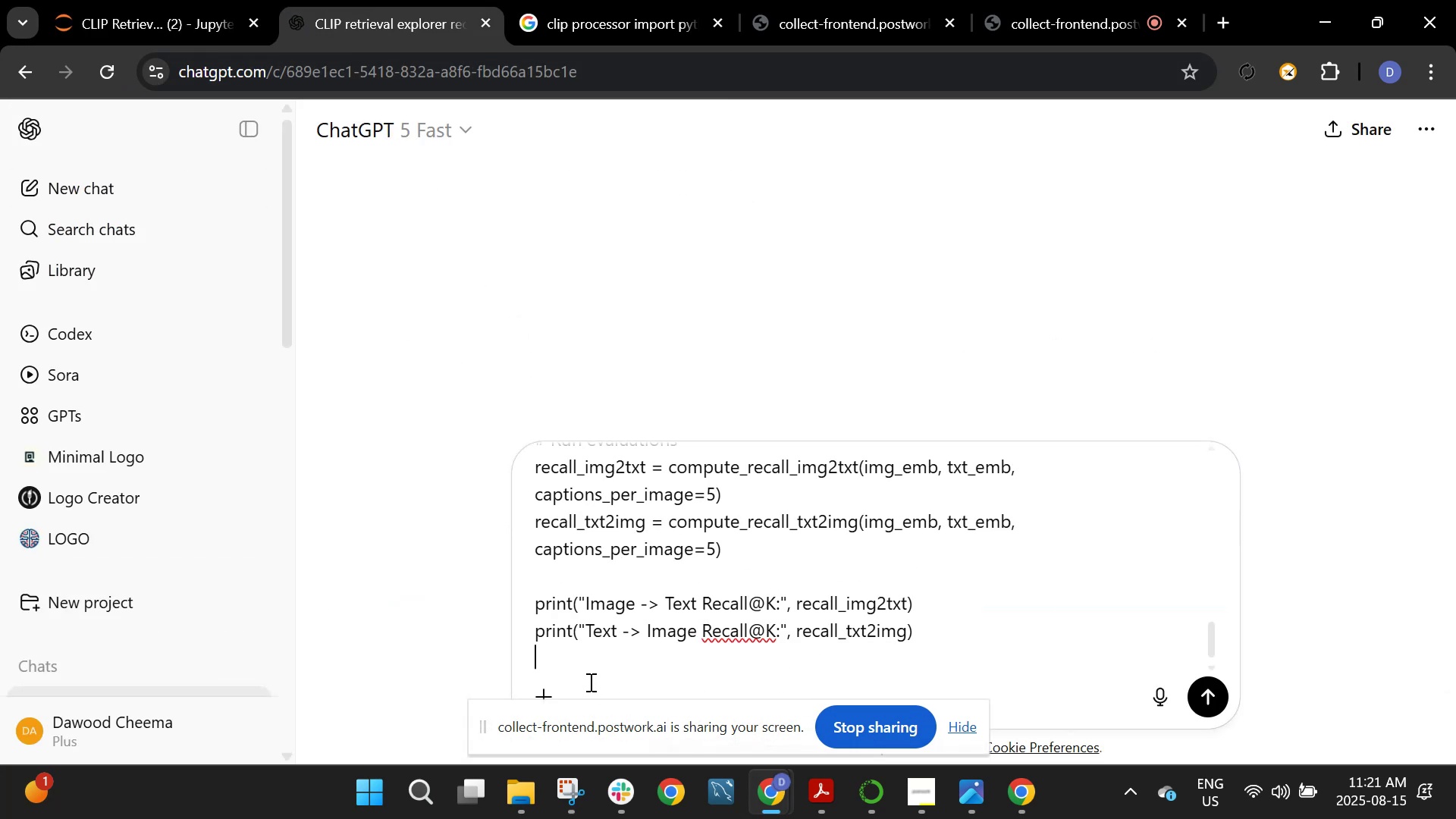 
key(Enter)
 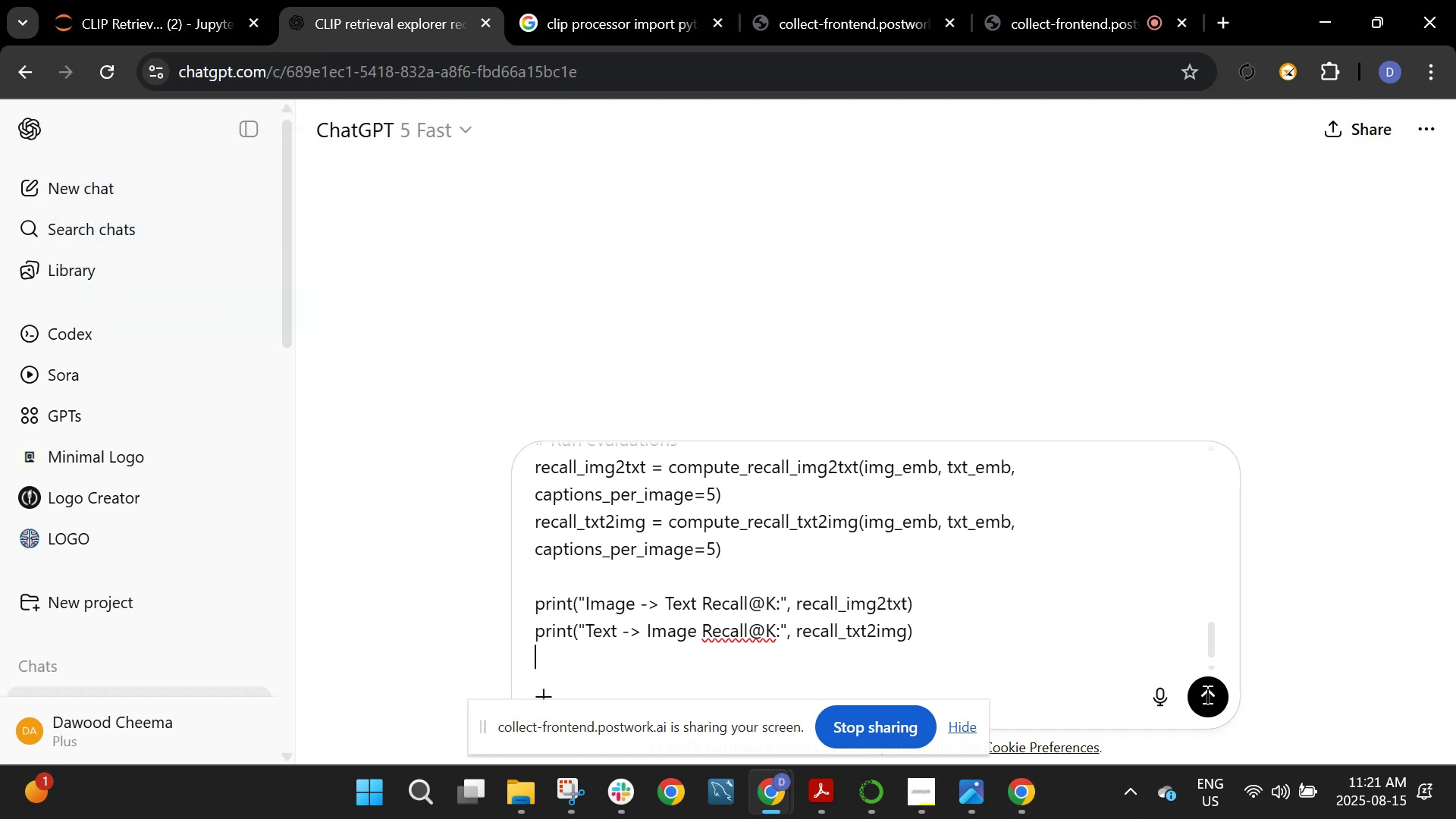 
left_click([1210, 706])
 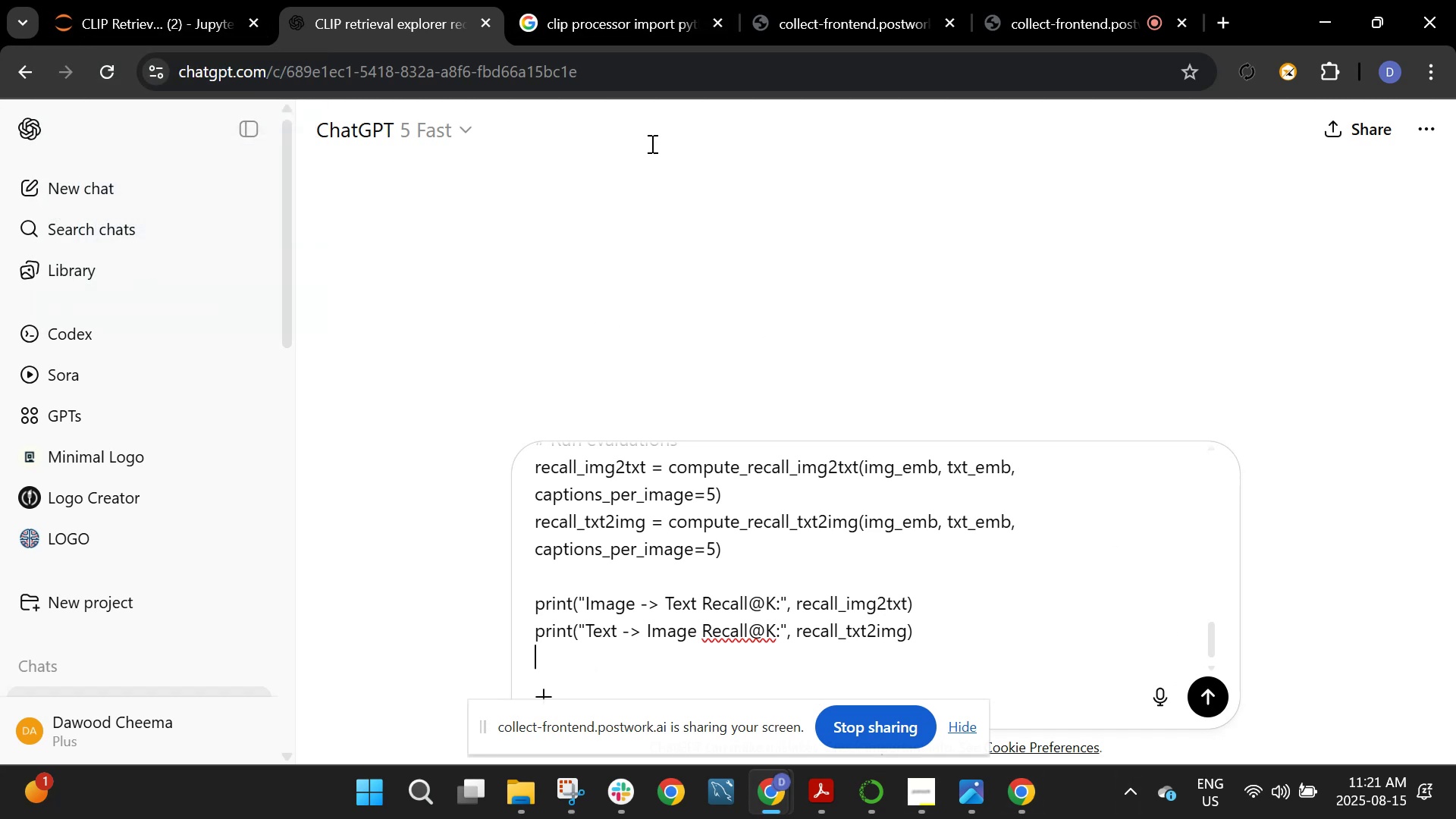 
scroll: coordinate [480, 219], scroll_direction: down, amount: 6.0
 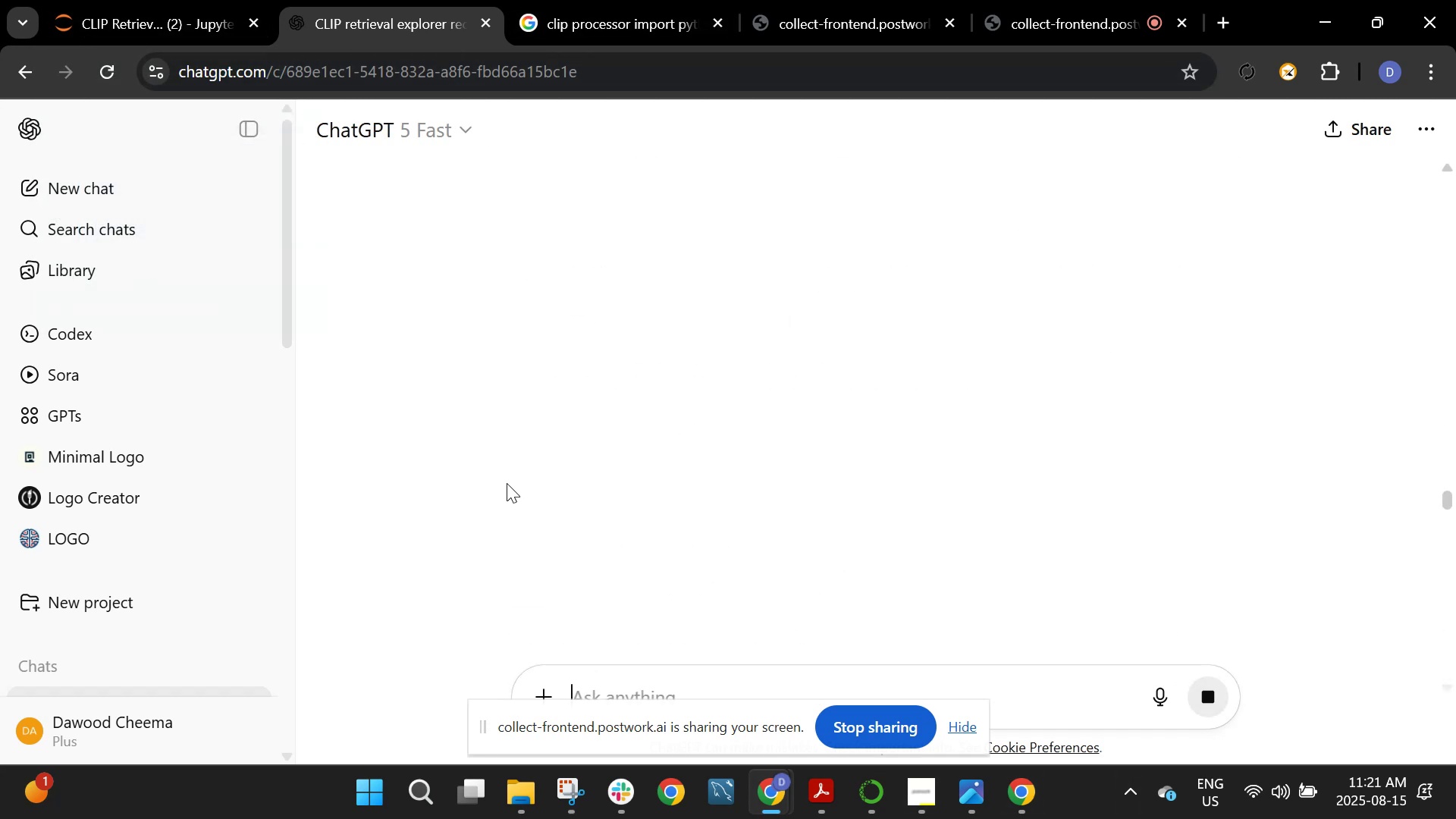 
scroll: coordinate [480, 229], scroll_direction: up, amount: 22.0
 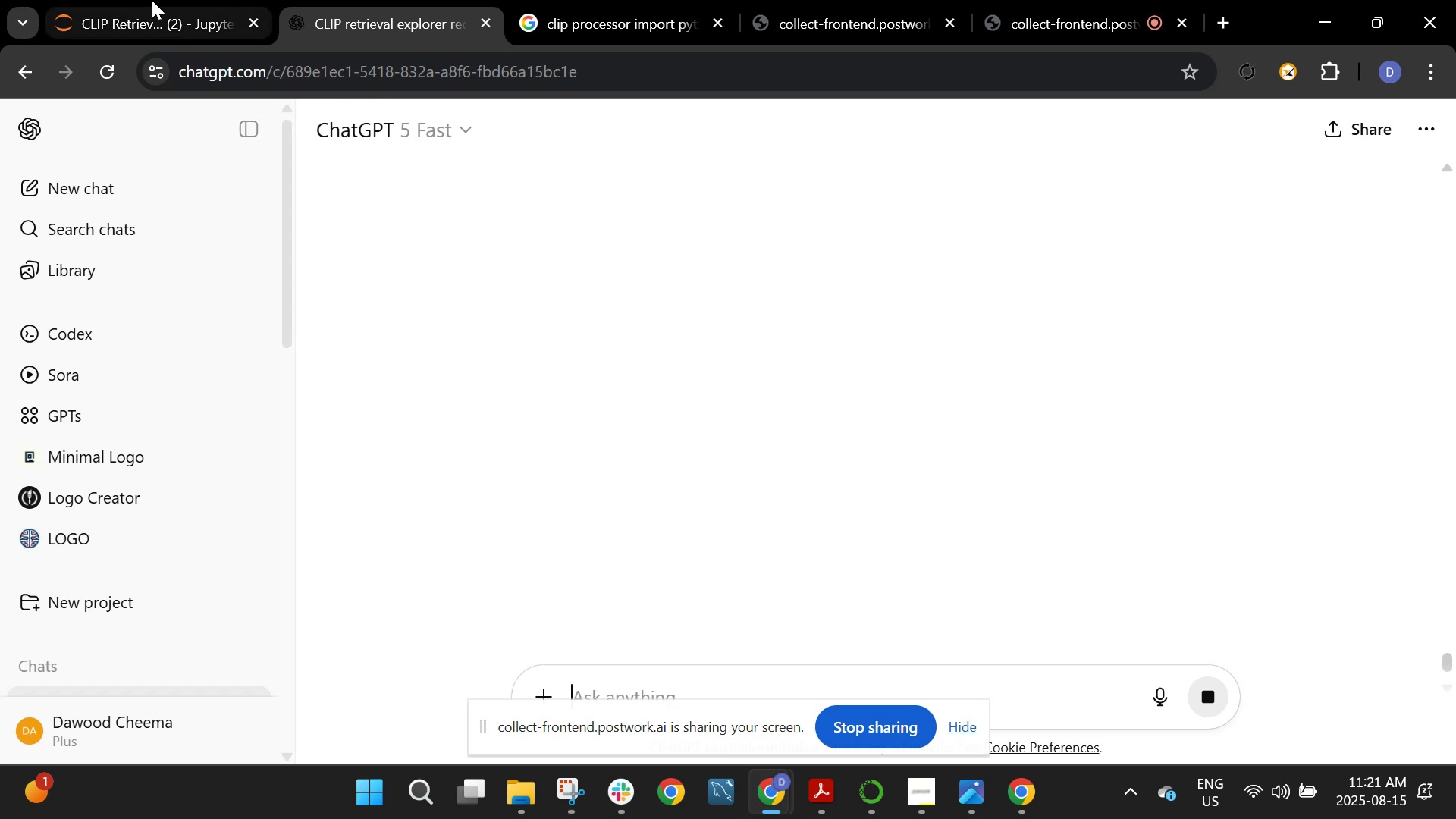 
left_click([164, 0])
 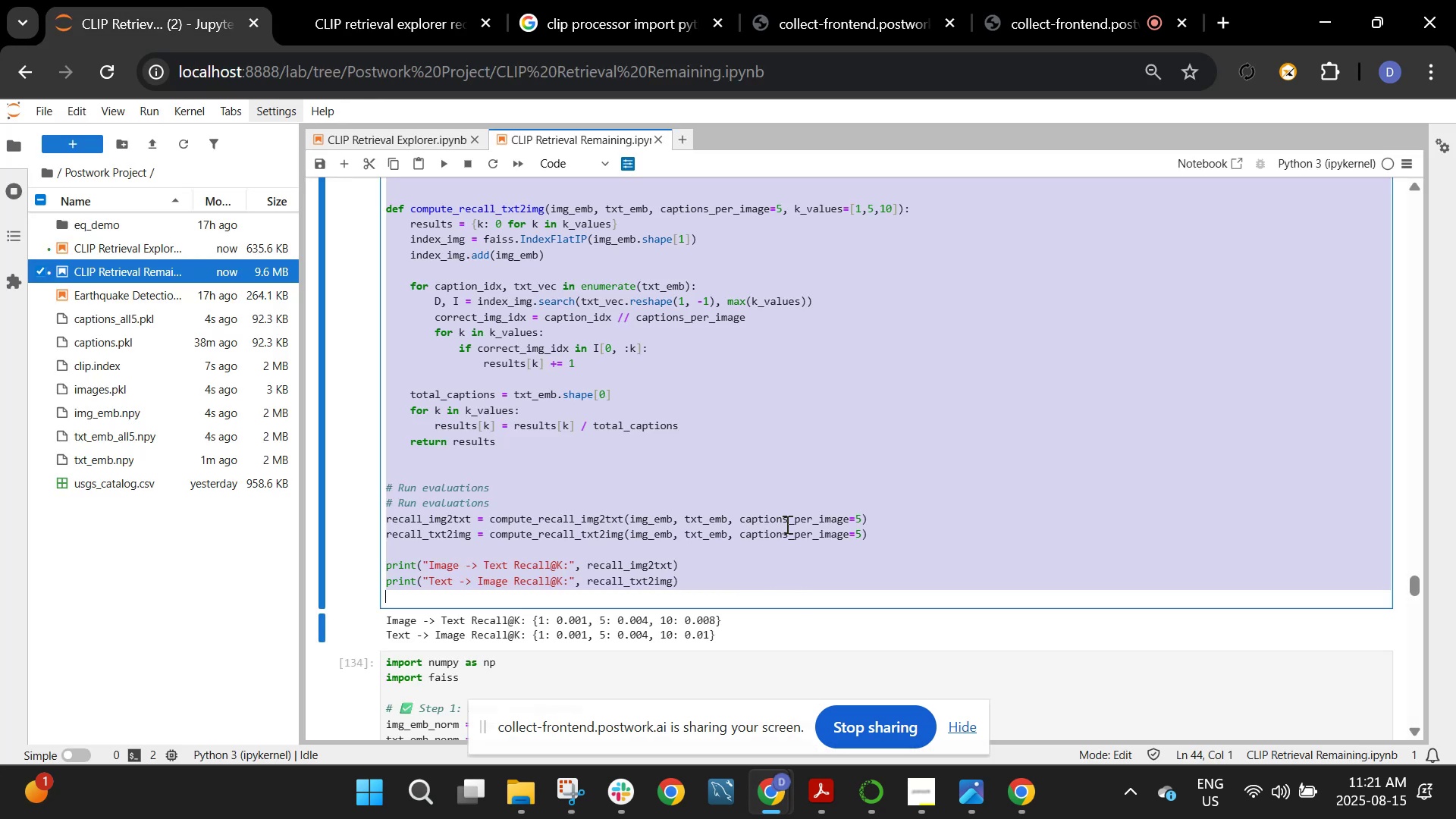 
left_click([778, 491])
 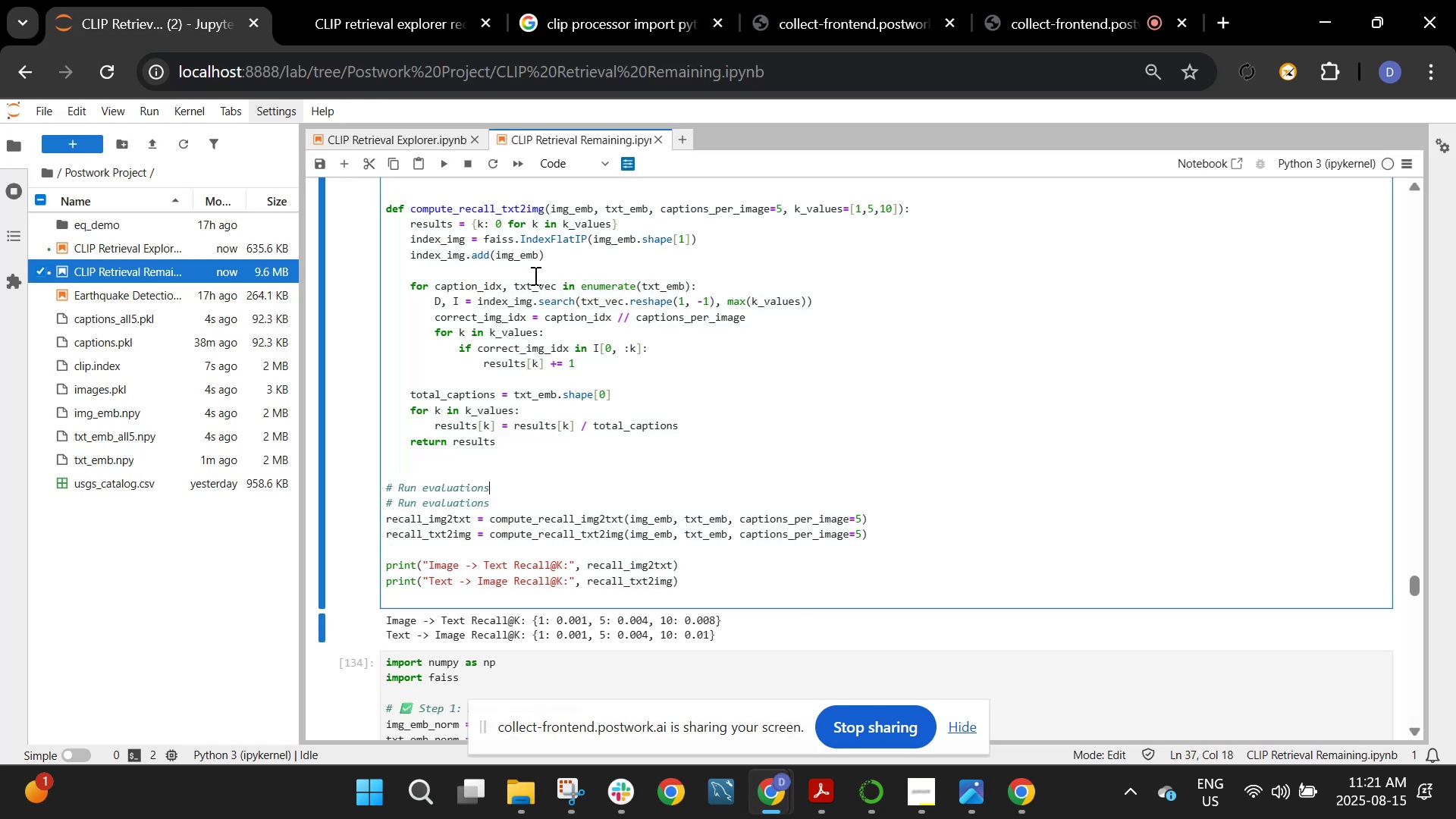 
left_click_drag(start_coordinate=[538, 278], to_coordinate=[542, 278])
 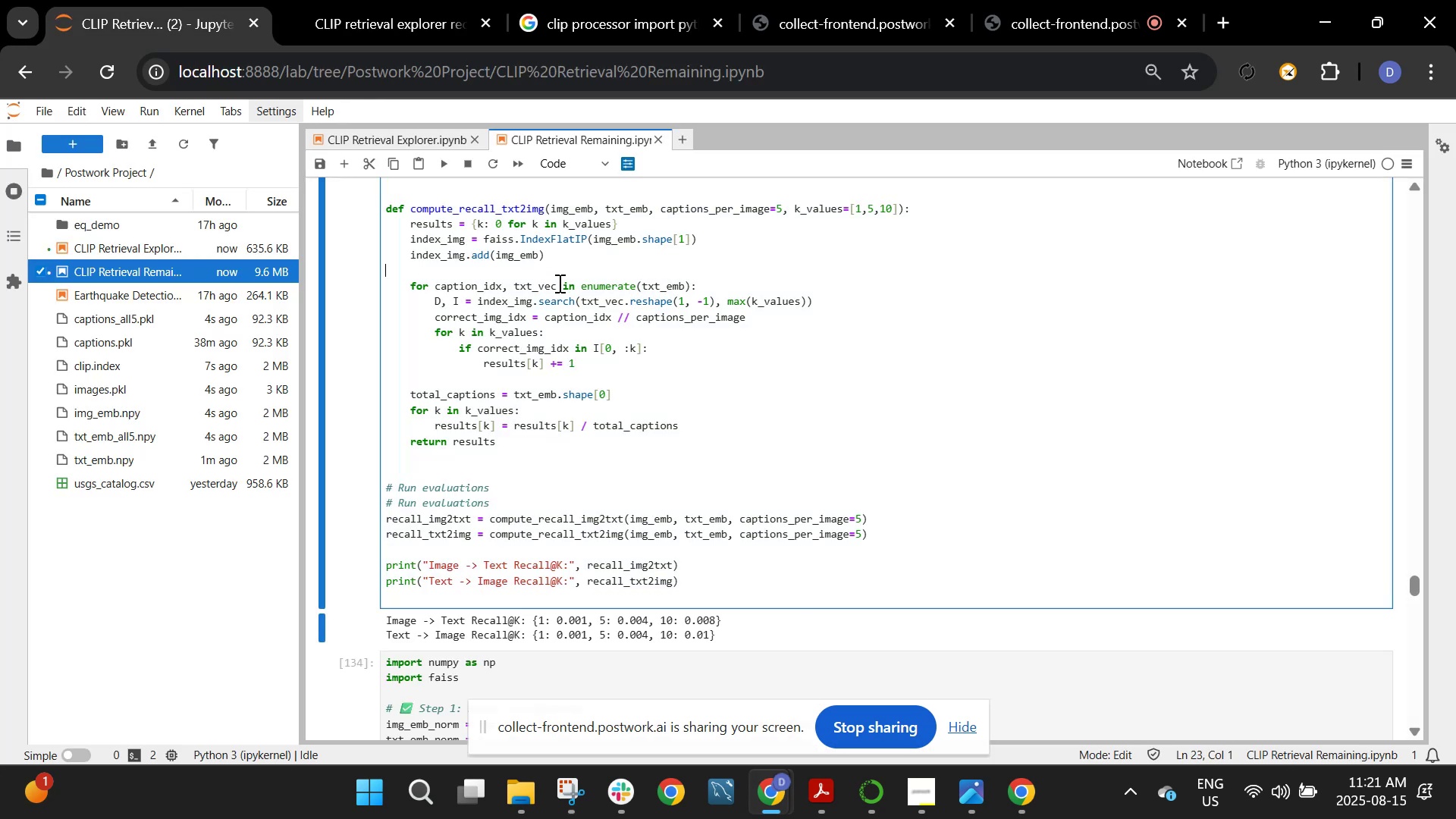 
scroll: coordinate [567, 284], scroll_direction: up, amount: 7.0
 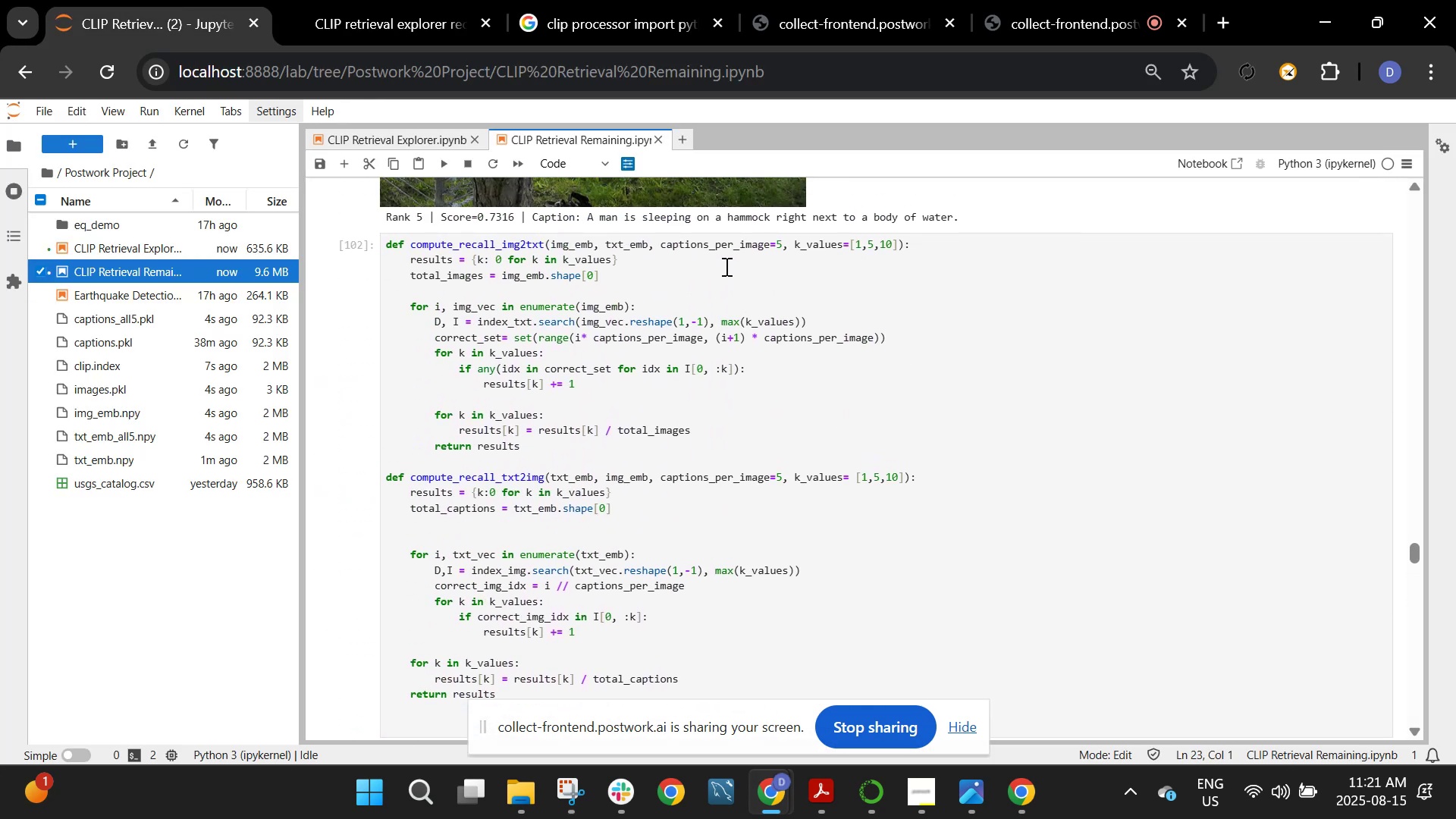 
scroll: coordinate [720, 301], scroll_direction: down, amount: 4.0
 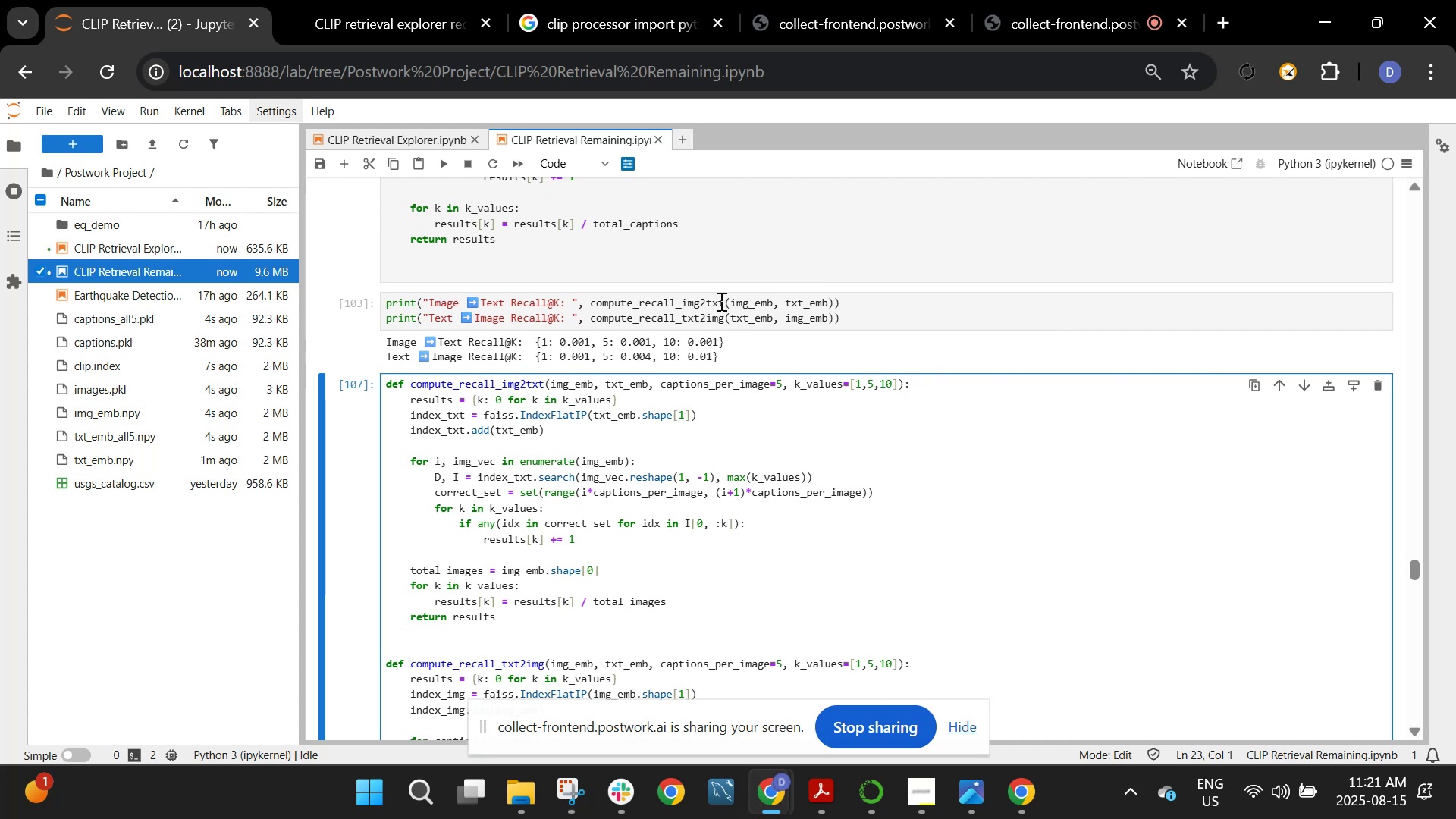 
scroll: coordinate [720, 301], scroll_direction: up, amount: 4.0
 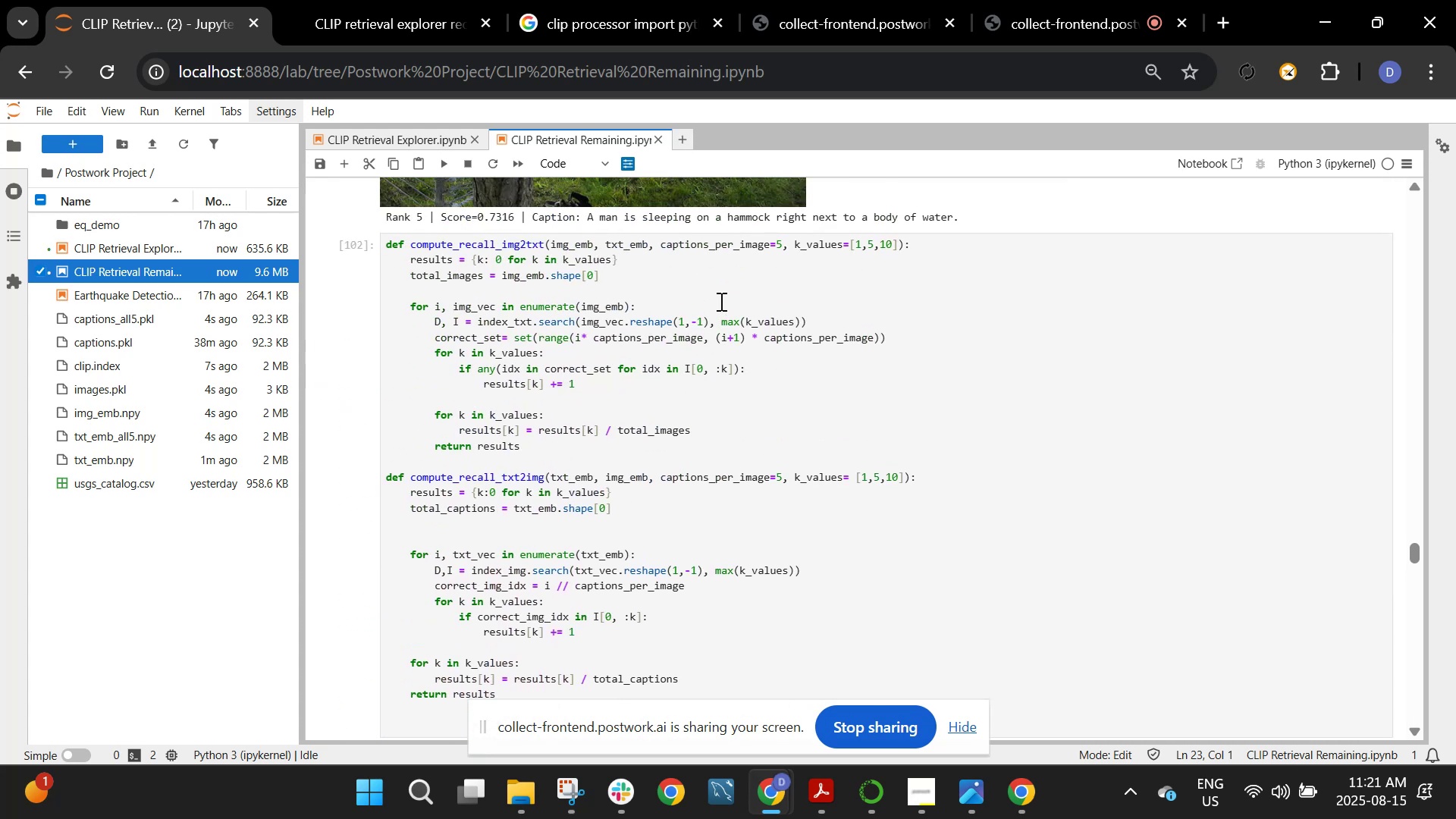 
scroll: coordinate [720, 301], scroll_direction: down, amount: 4.0
 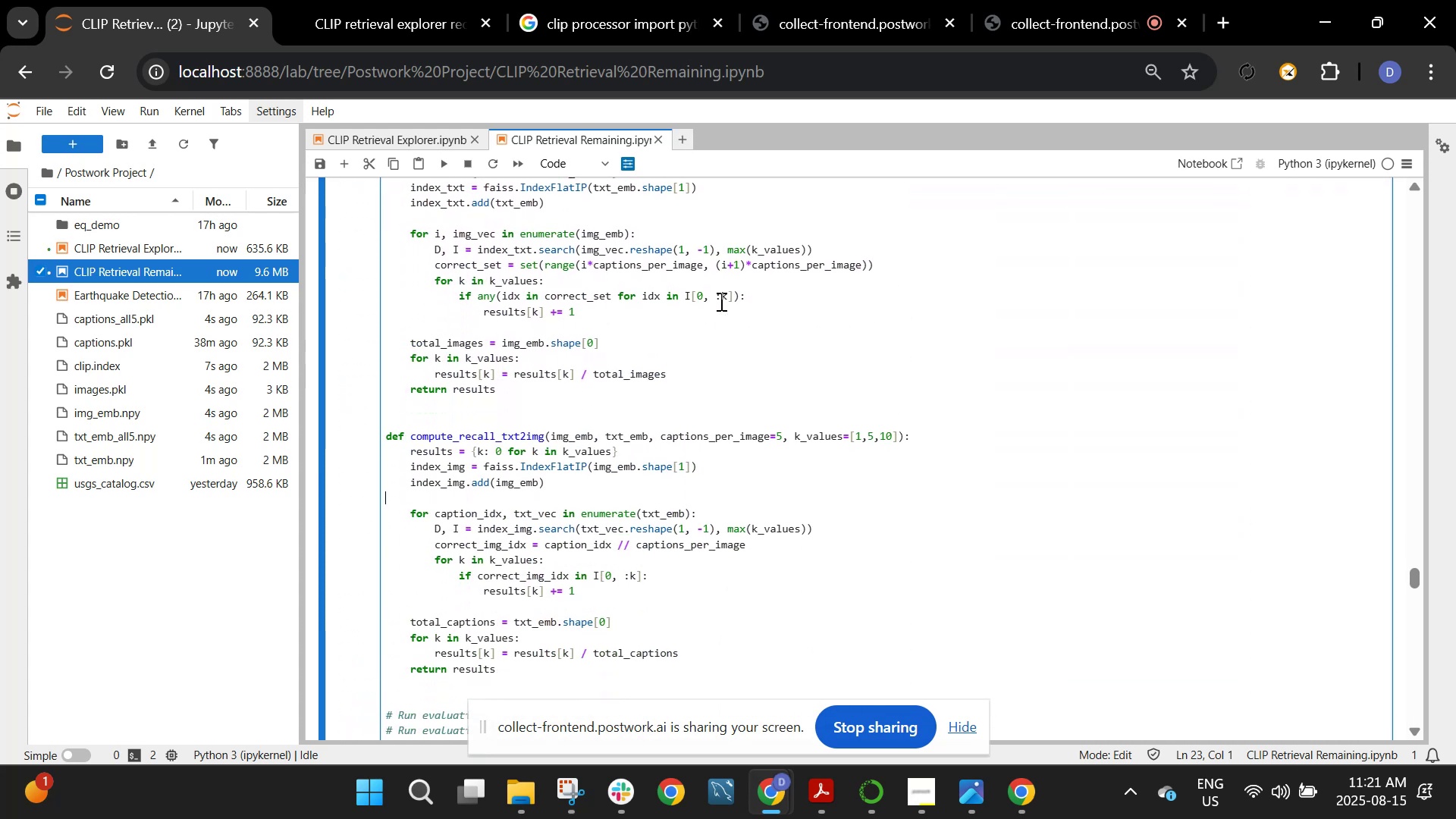 
scroll: coordinate [720, 301], scroll_direction: up, amount: 4.0
 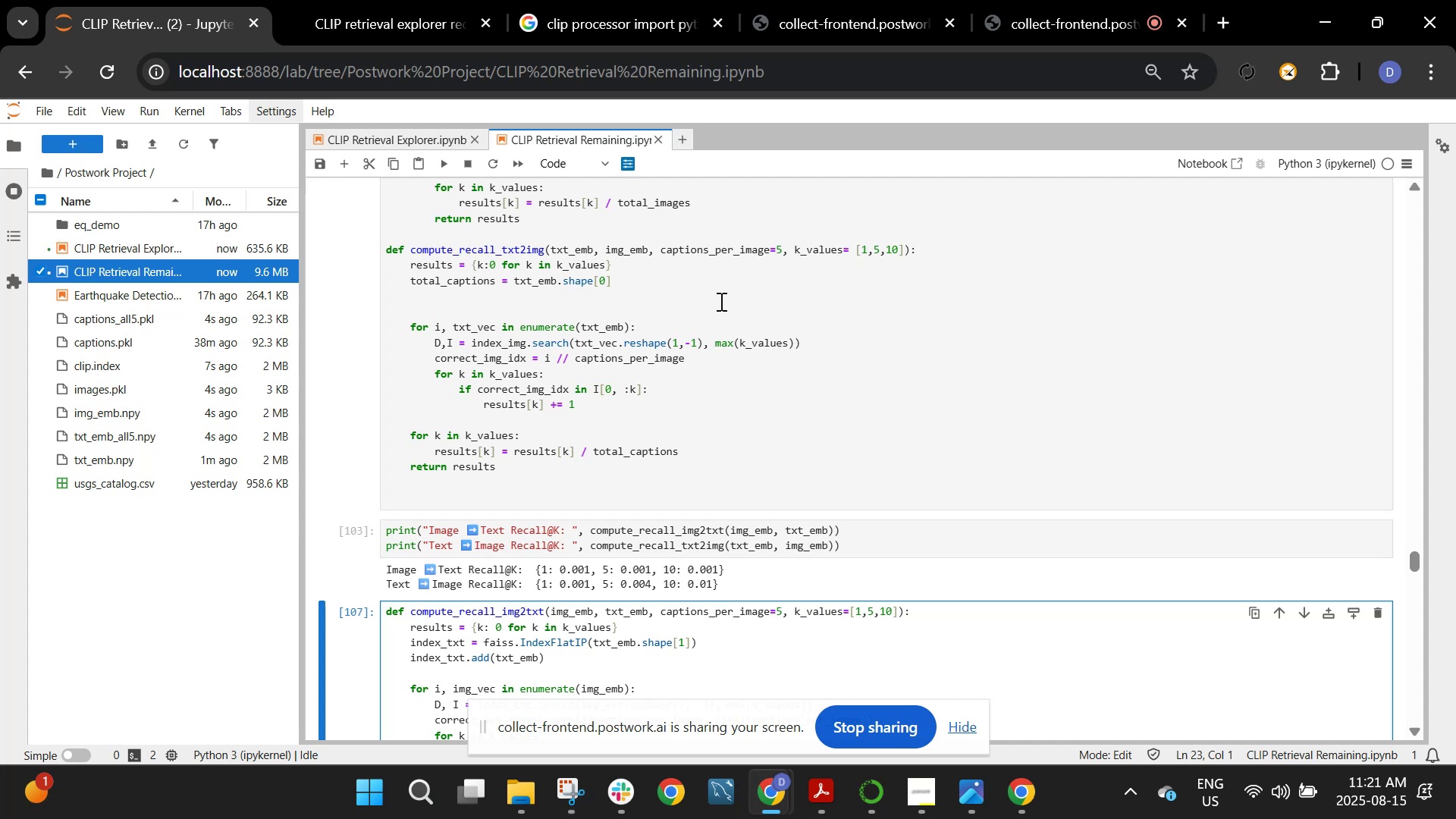 
scroll: coordinate [720, 301], scroll_direction: down, amount: 7.0
 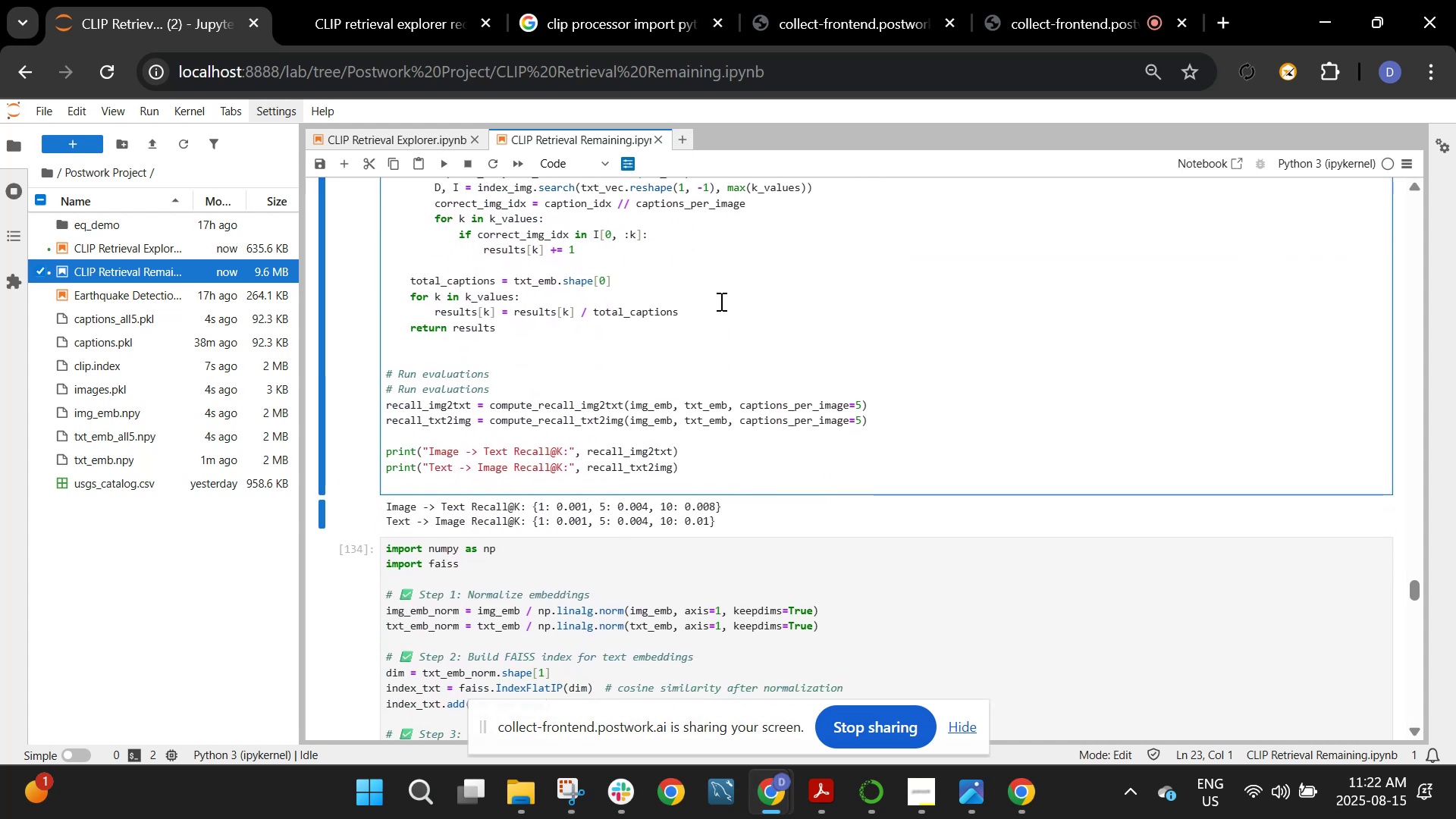 
scroll: coordinate [720, 301], scroll_direction: up, amount: 4.0
 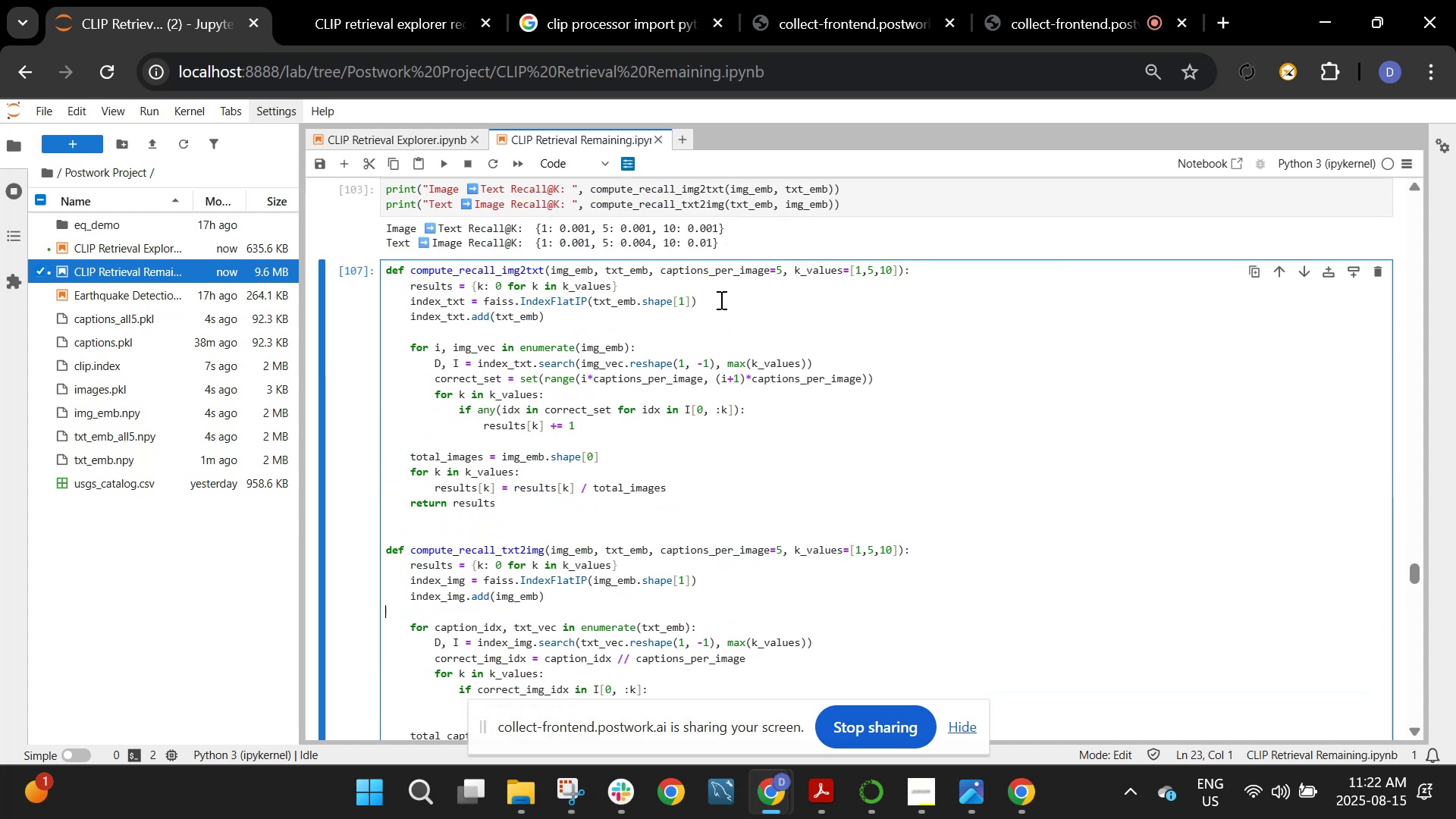 
scroll: coordinate [720, 300], scroll_direction: down, amount: 3.0
 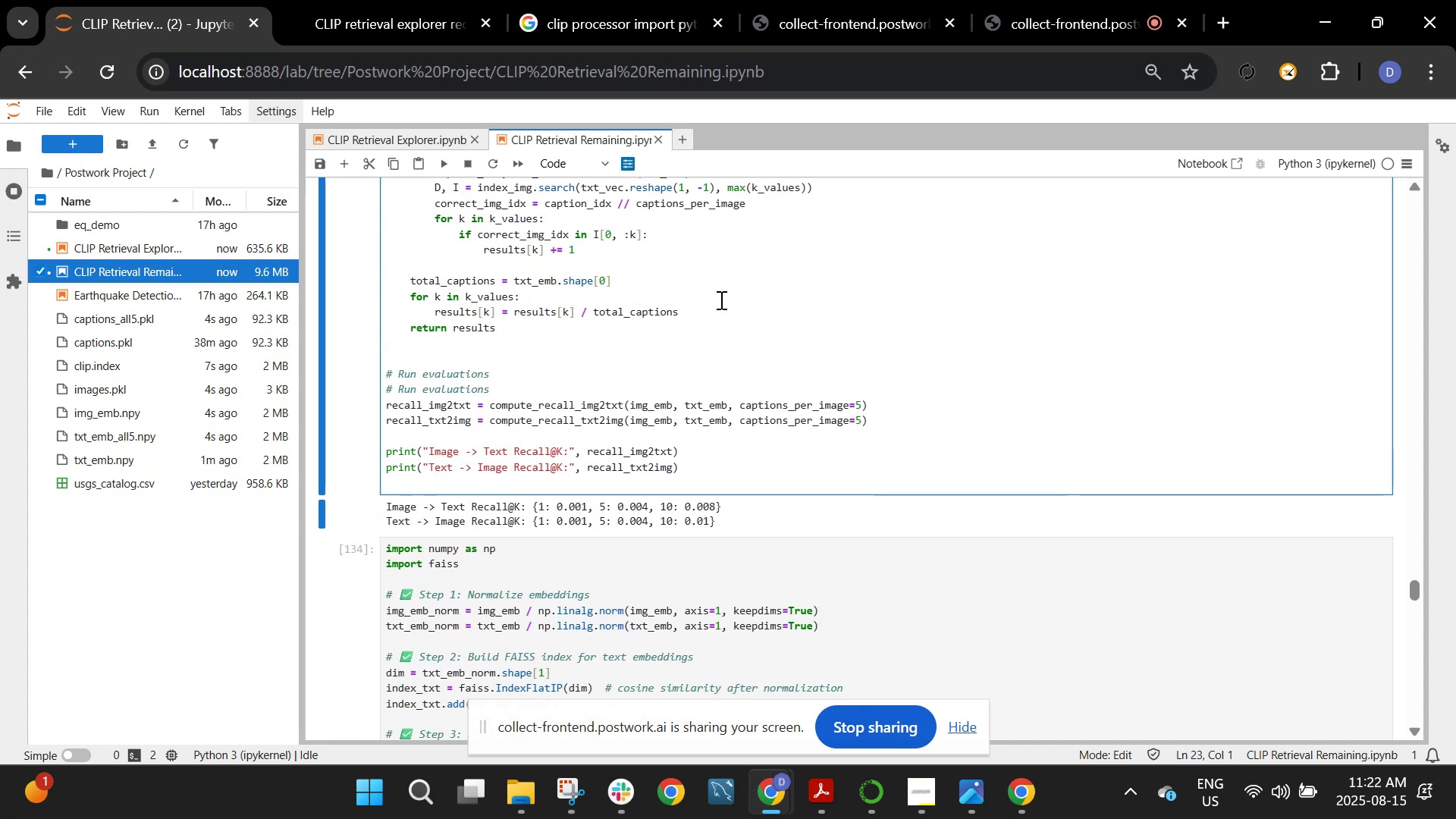 
scroll: coordinate [720, 297], scroll_direction: up, amount: 4.0
 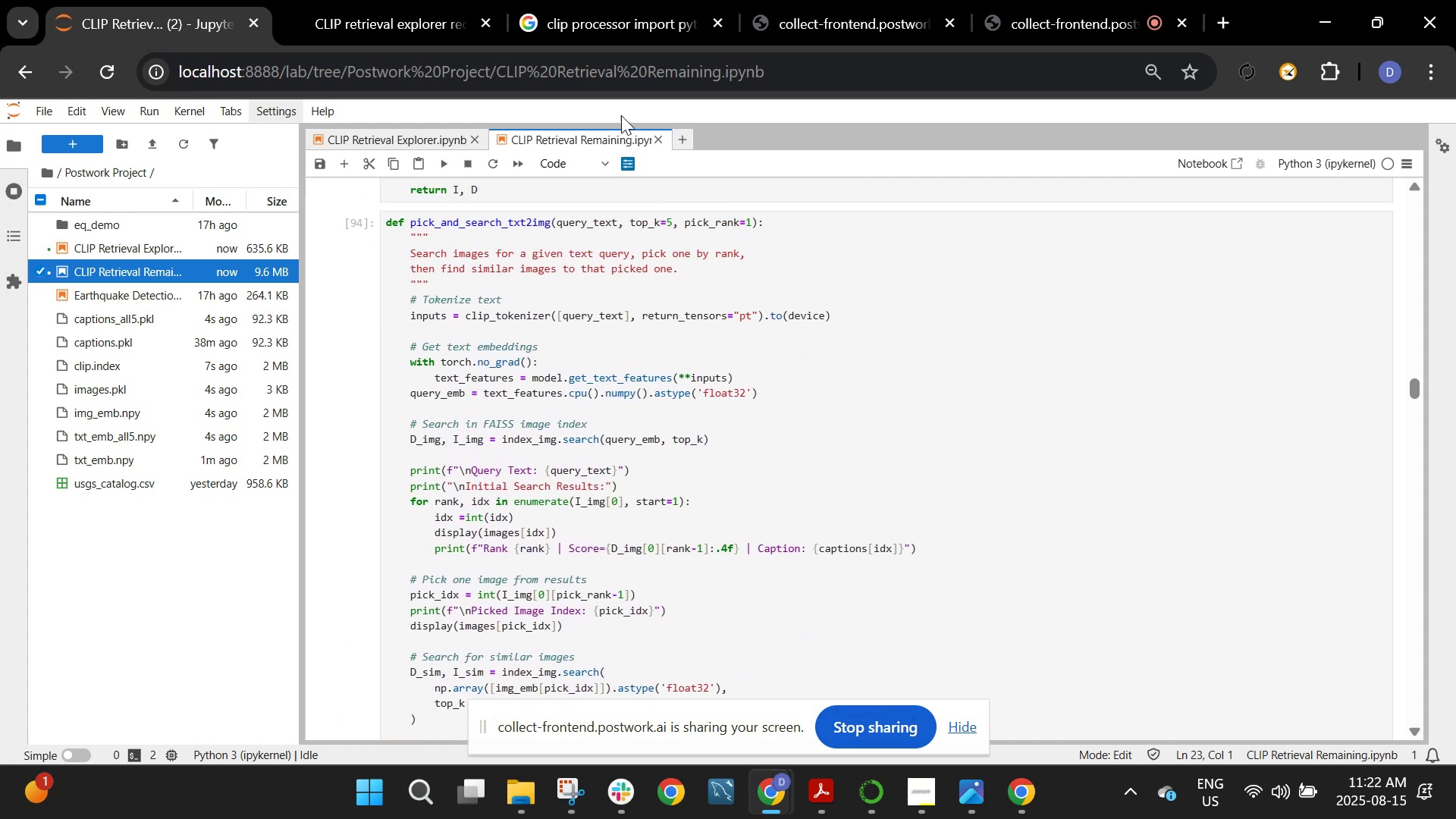 
left_click([412, 0])
 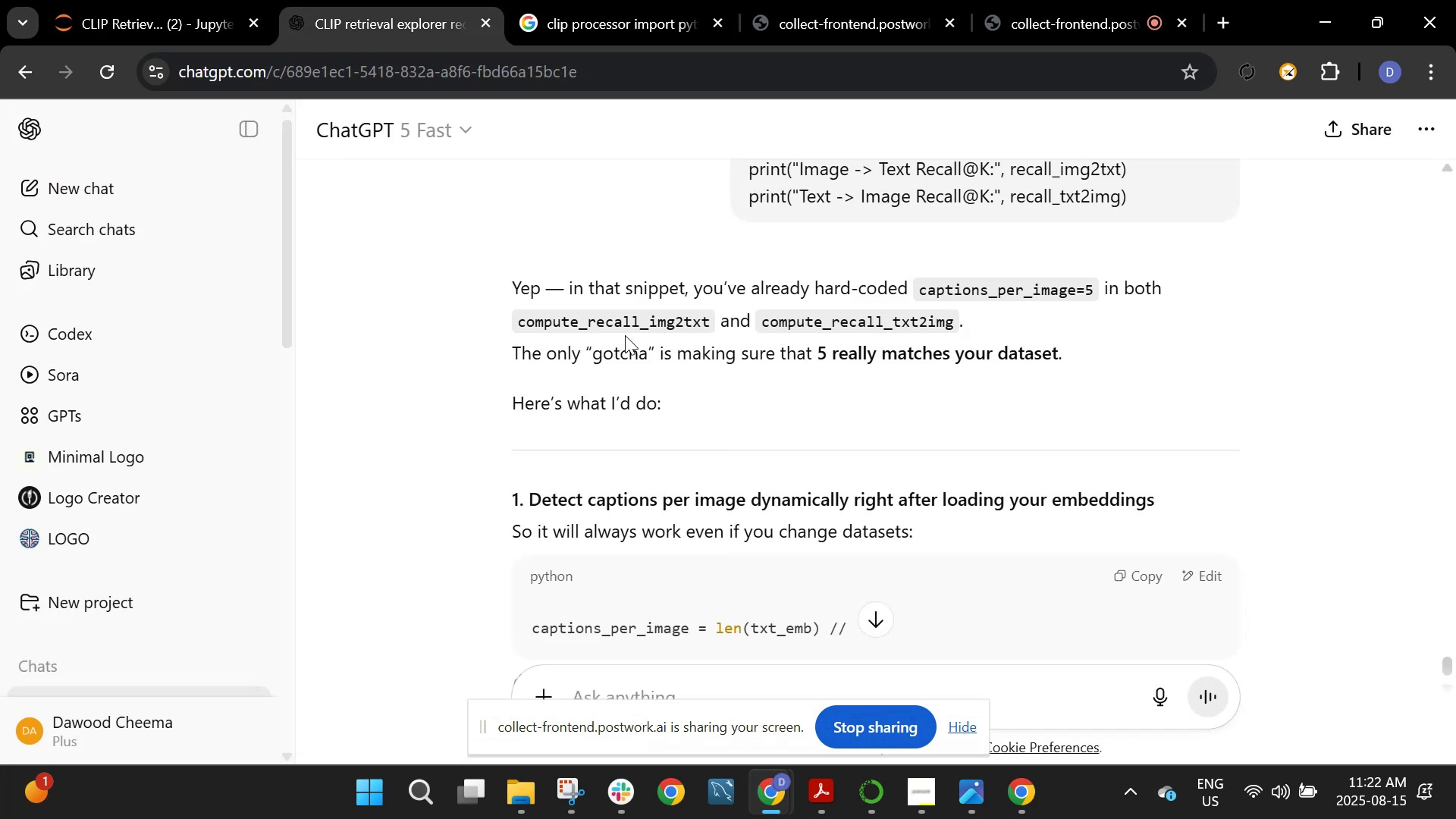 
scroll: coordinate [625, 335], scroll_direction: down, amount: 1.0
 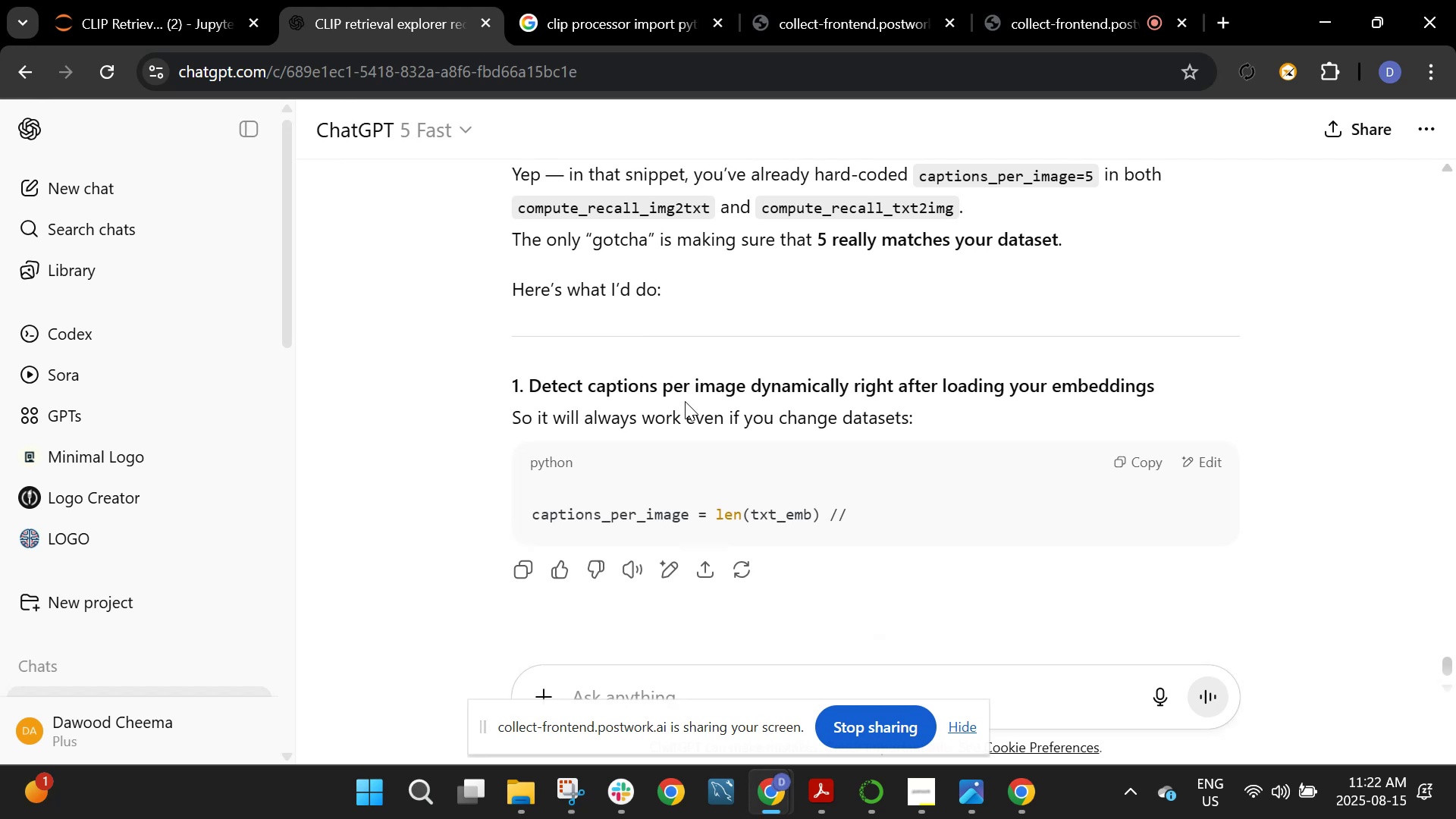 
scroll: coordinate [715, 437], scroll_direction: up, amount: 3.0
 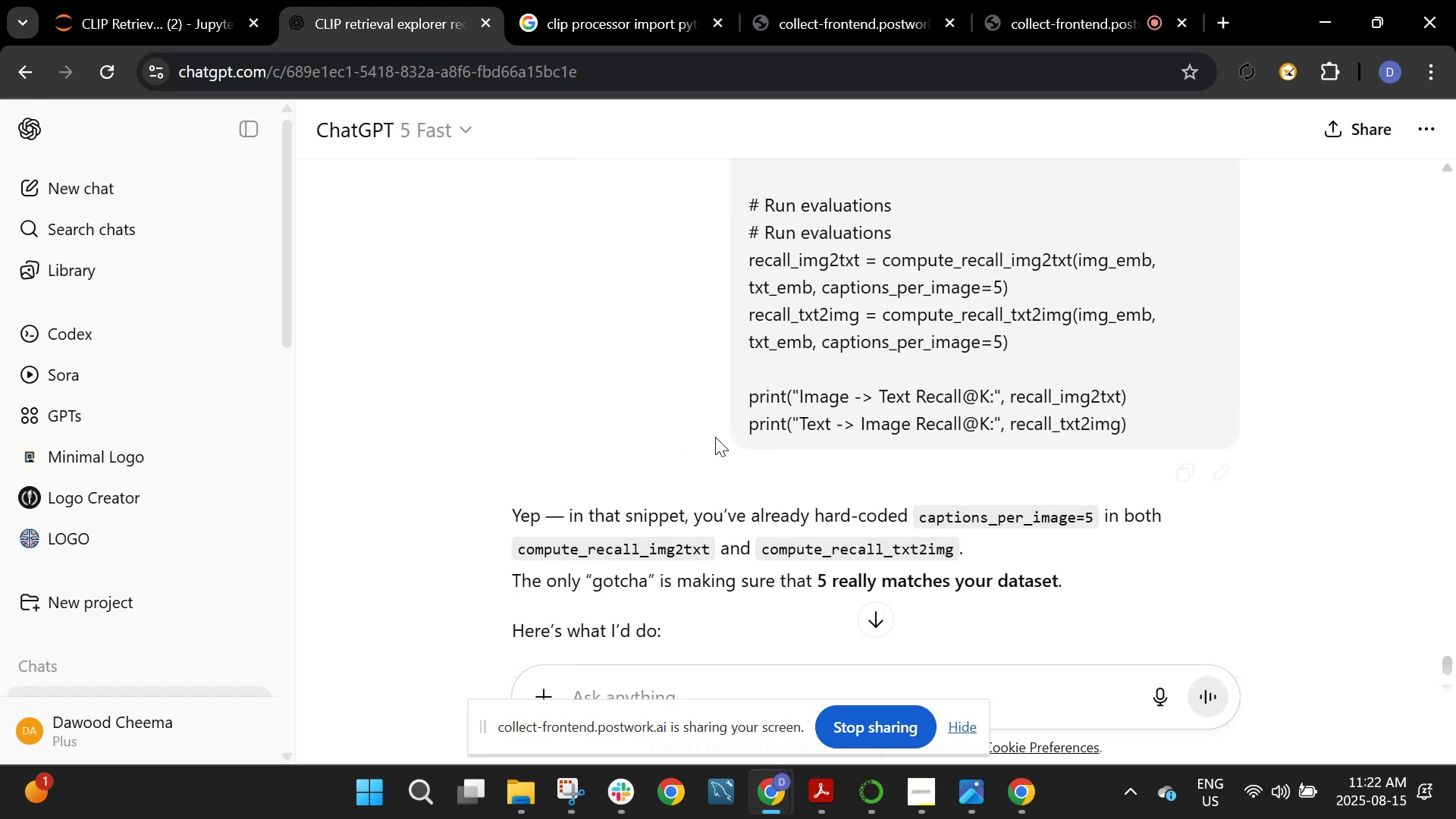 
scroll: coordinate [713, 410], scroll_direction: down, amount: 4.0
 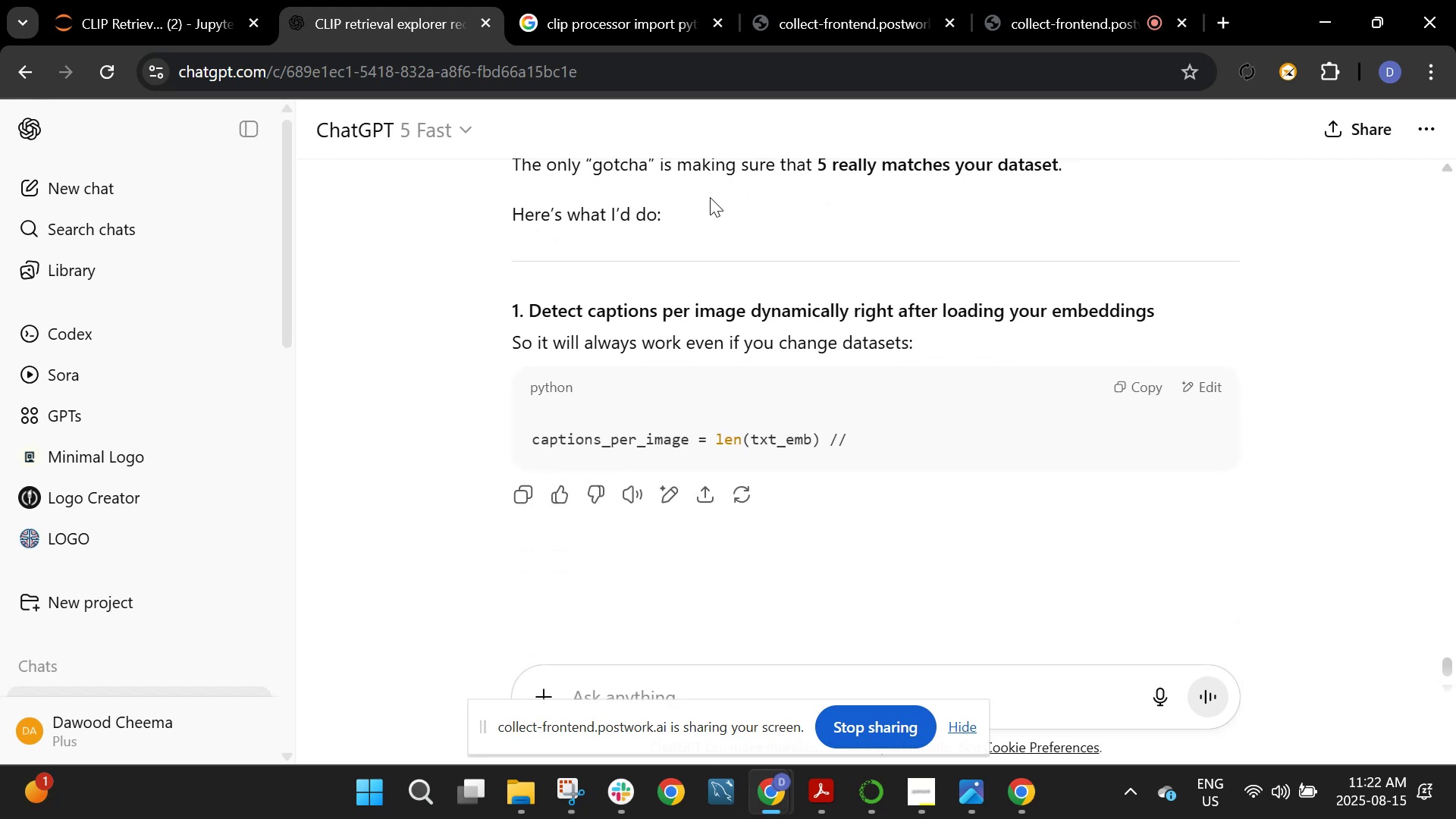 
scroll: coordinate [682, 219], scroll_direction: up, amount: 1.0
 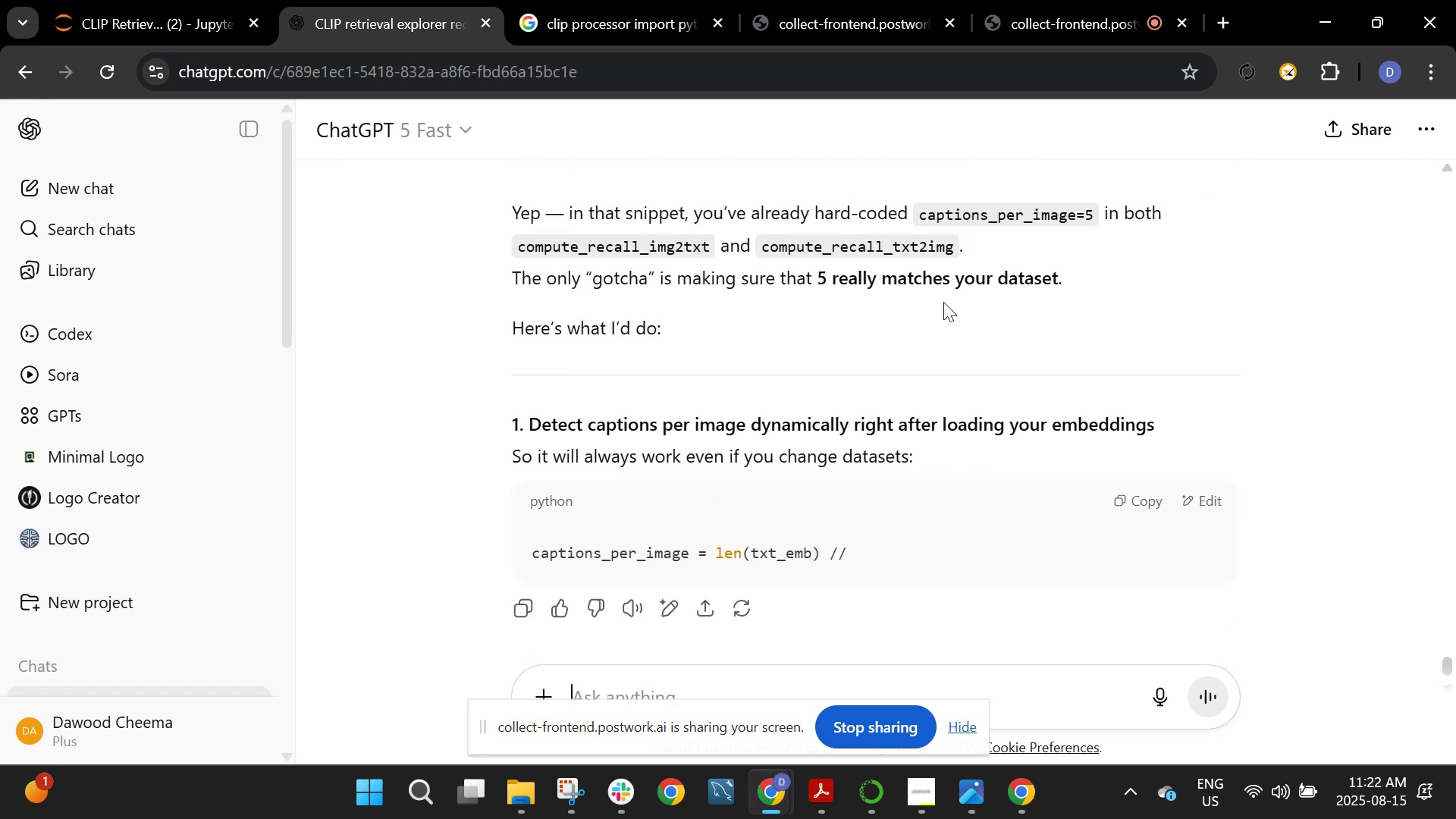 
wait(5.1)
 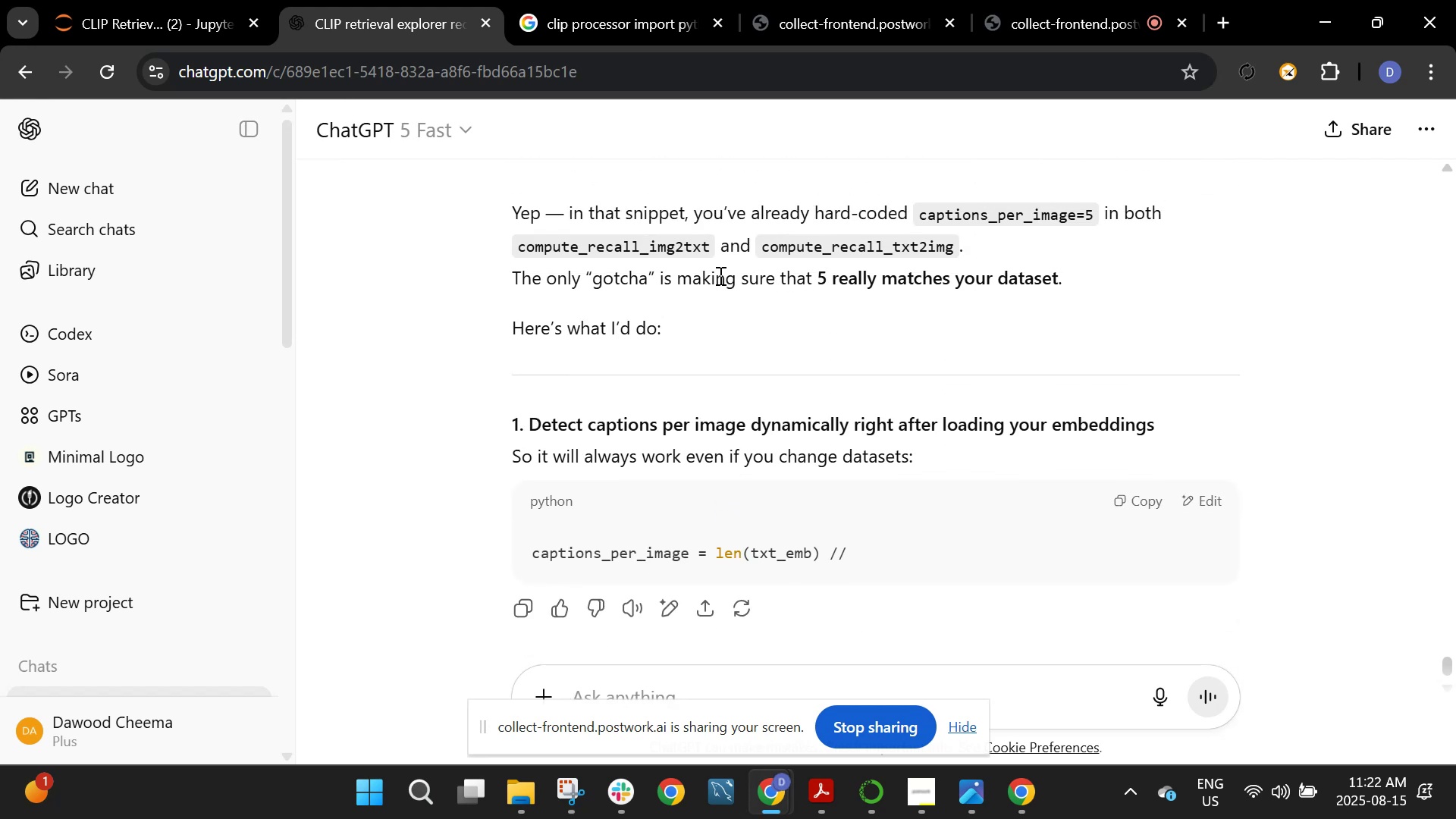 
scroll: coordinate [847, 354], scroll_direction: down, amount: 1.0
 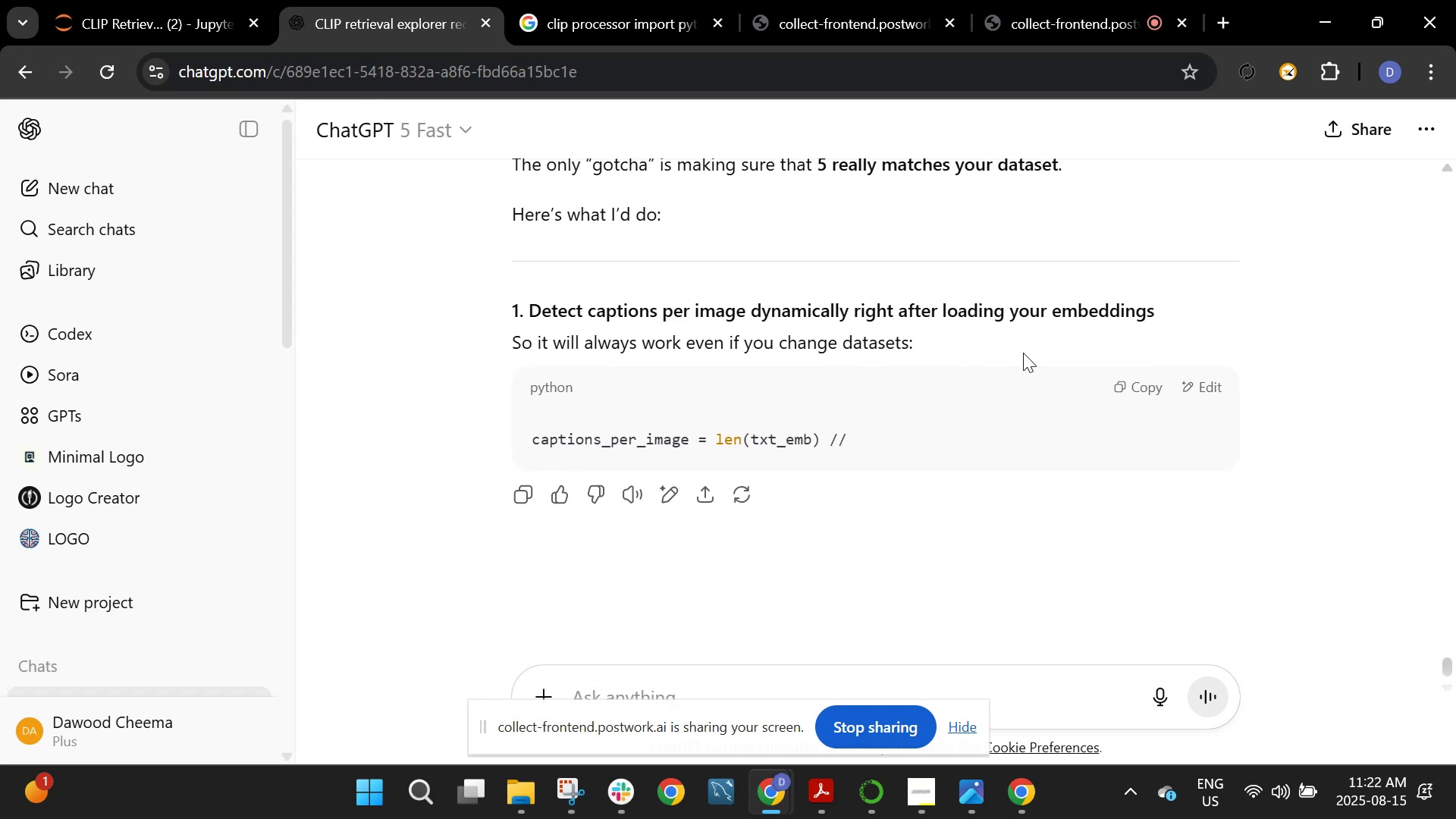 
left_click([1128, 388])
 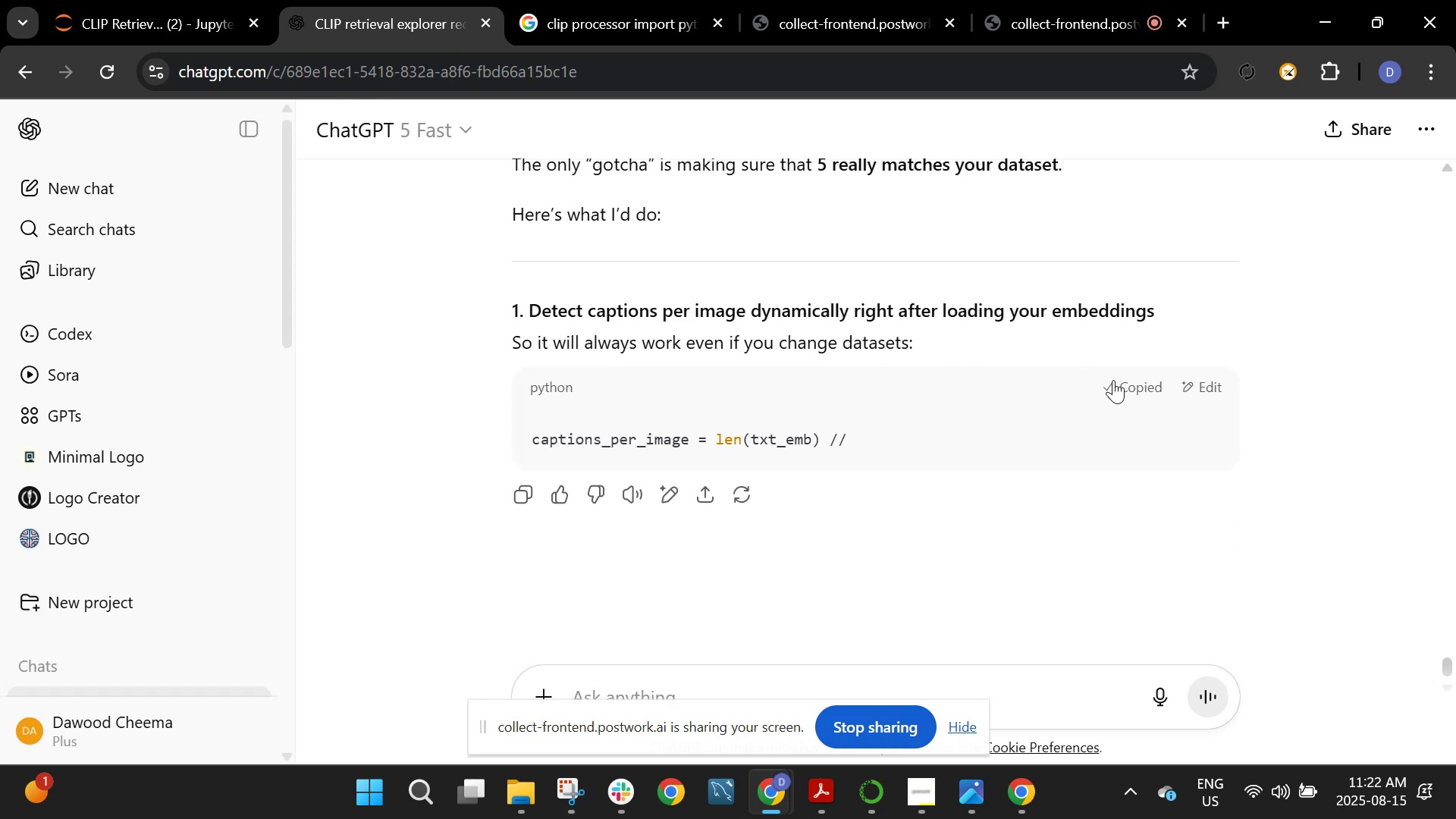 
left_click([1067, 413])
 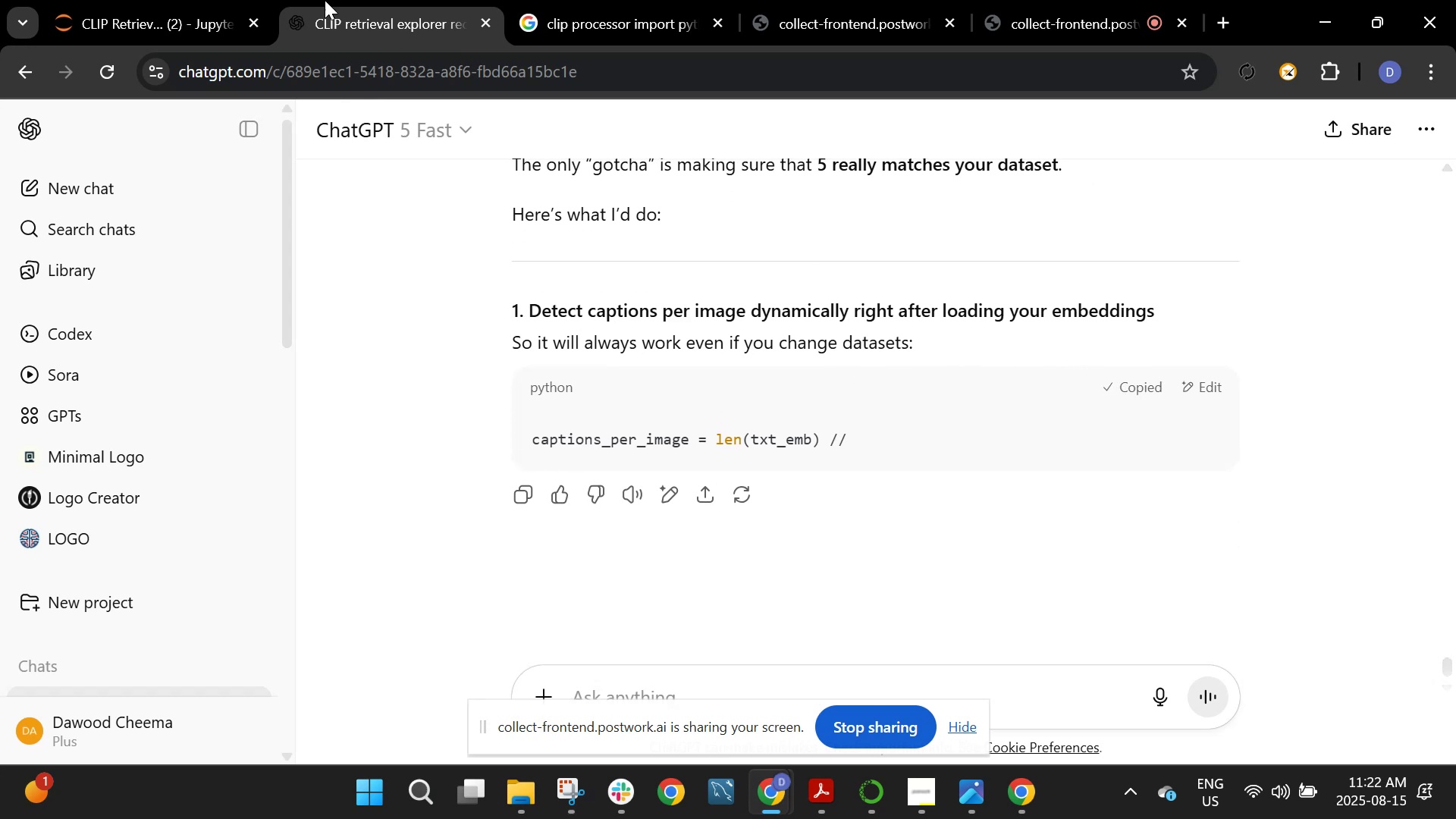 
left_click([146, 0])
 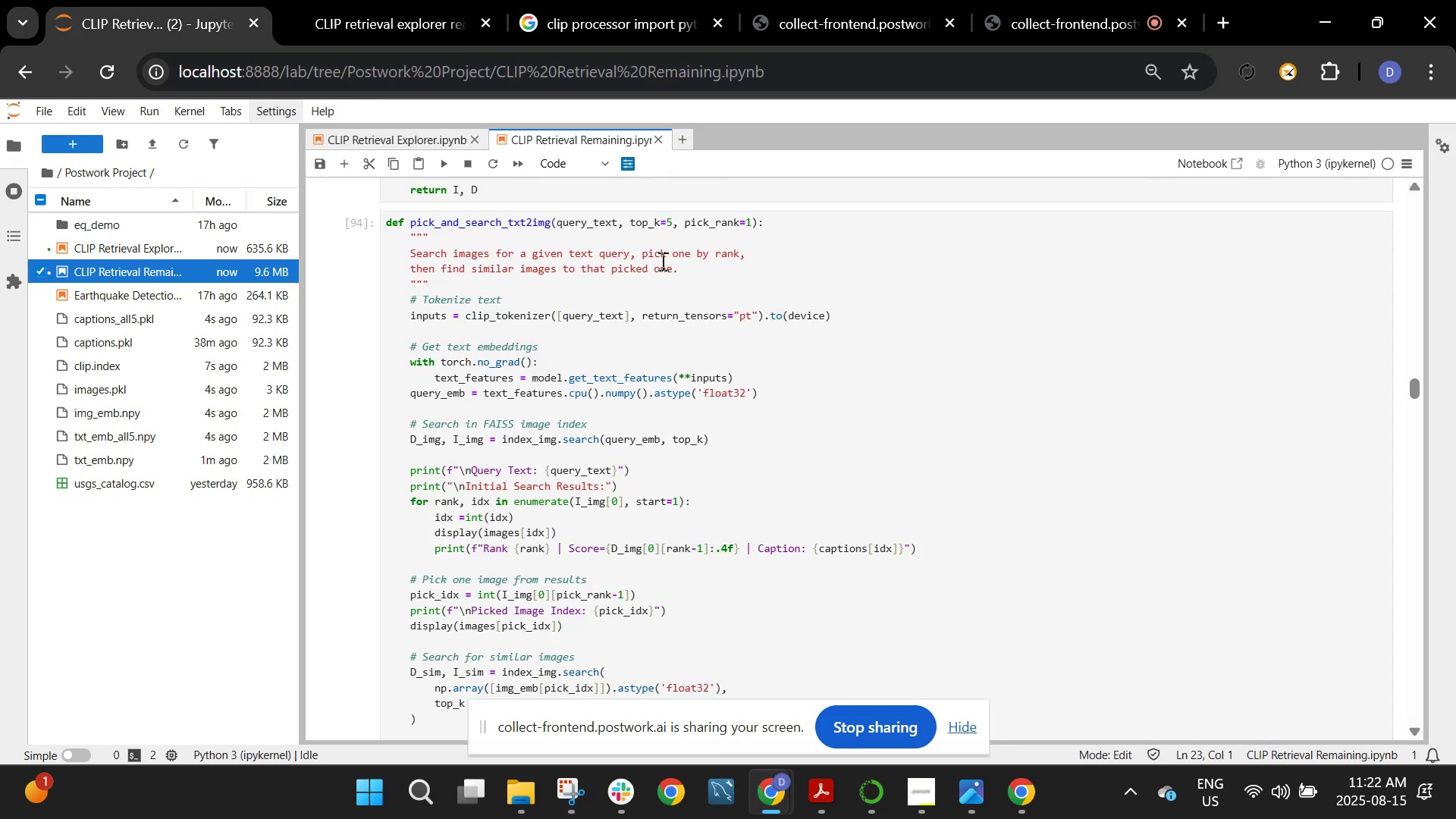 
scroll: coordinate [690, 309], scroll_direction: down, amount: 1.0
 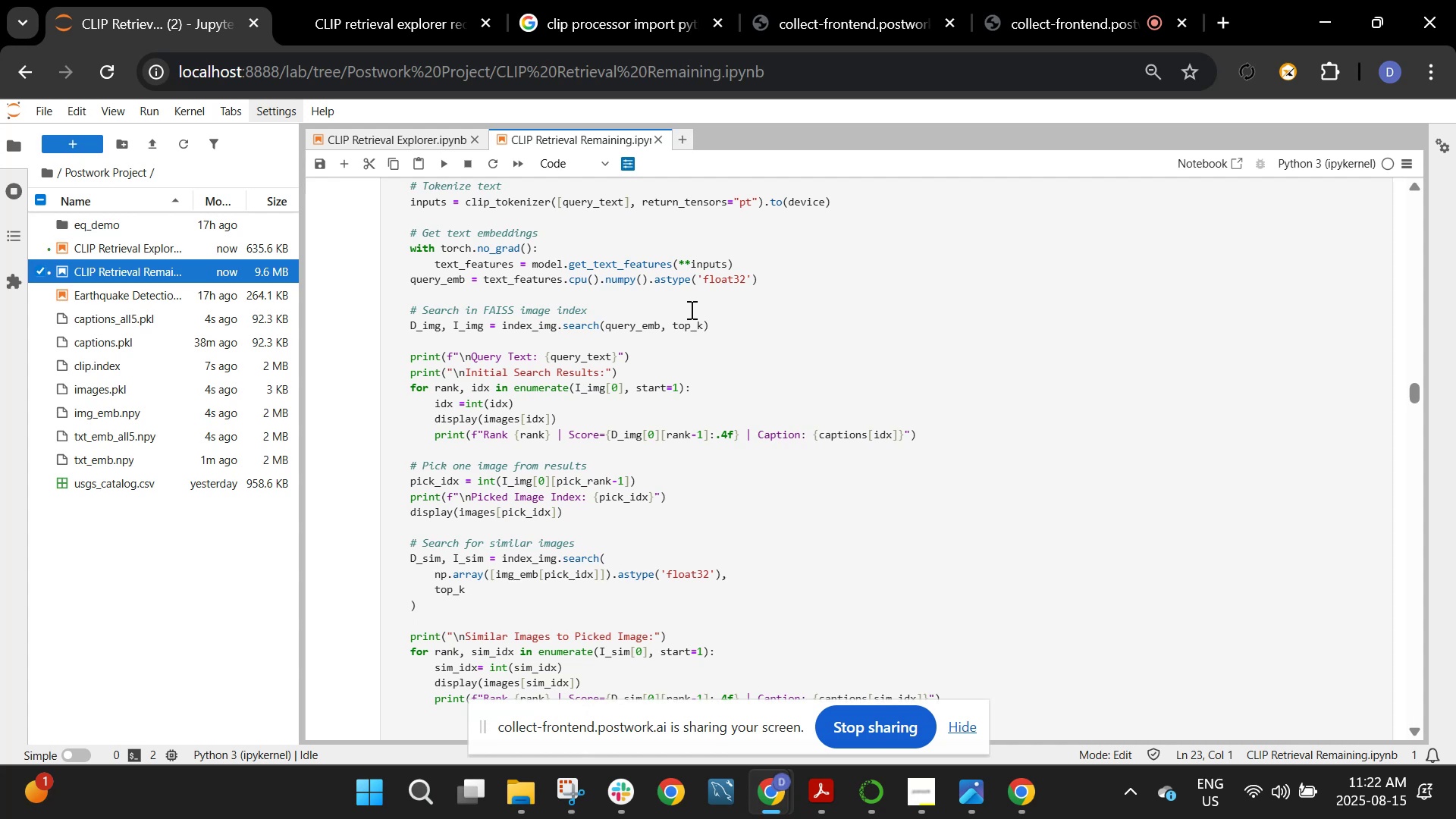 
wait(19.65)
 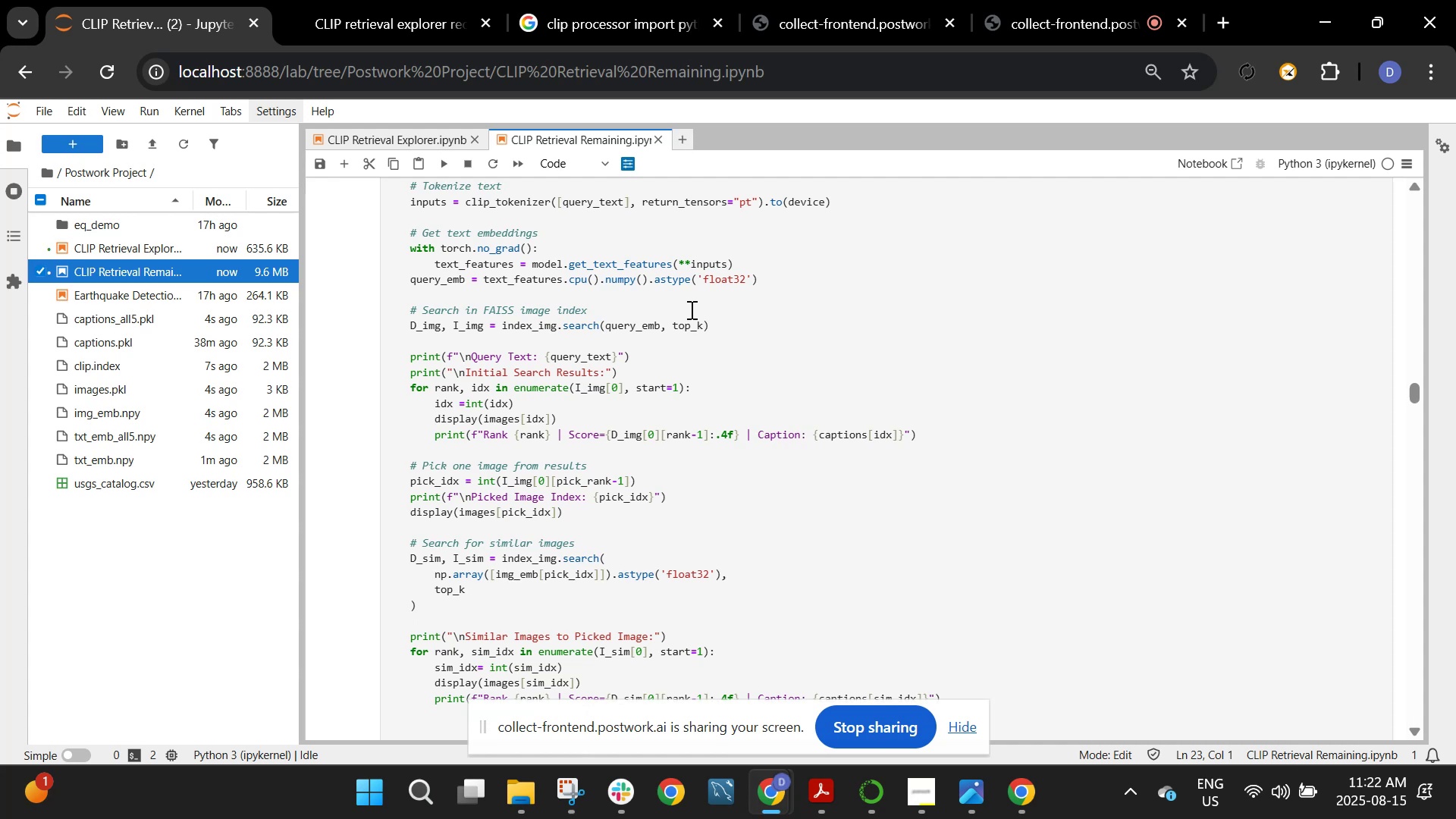 
scroll: coordinate [623, 532], scroll_direction: down, amount: 1.0
 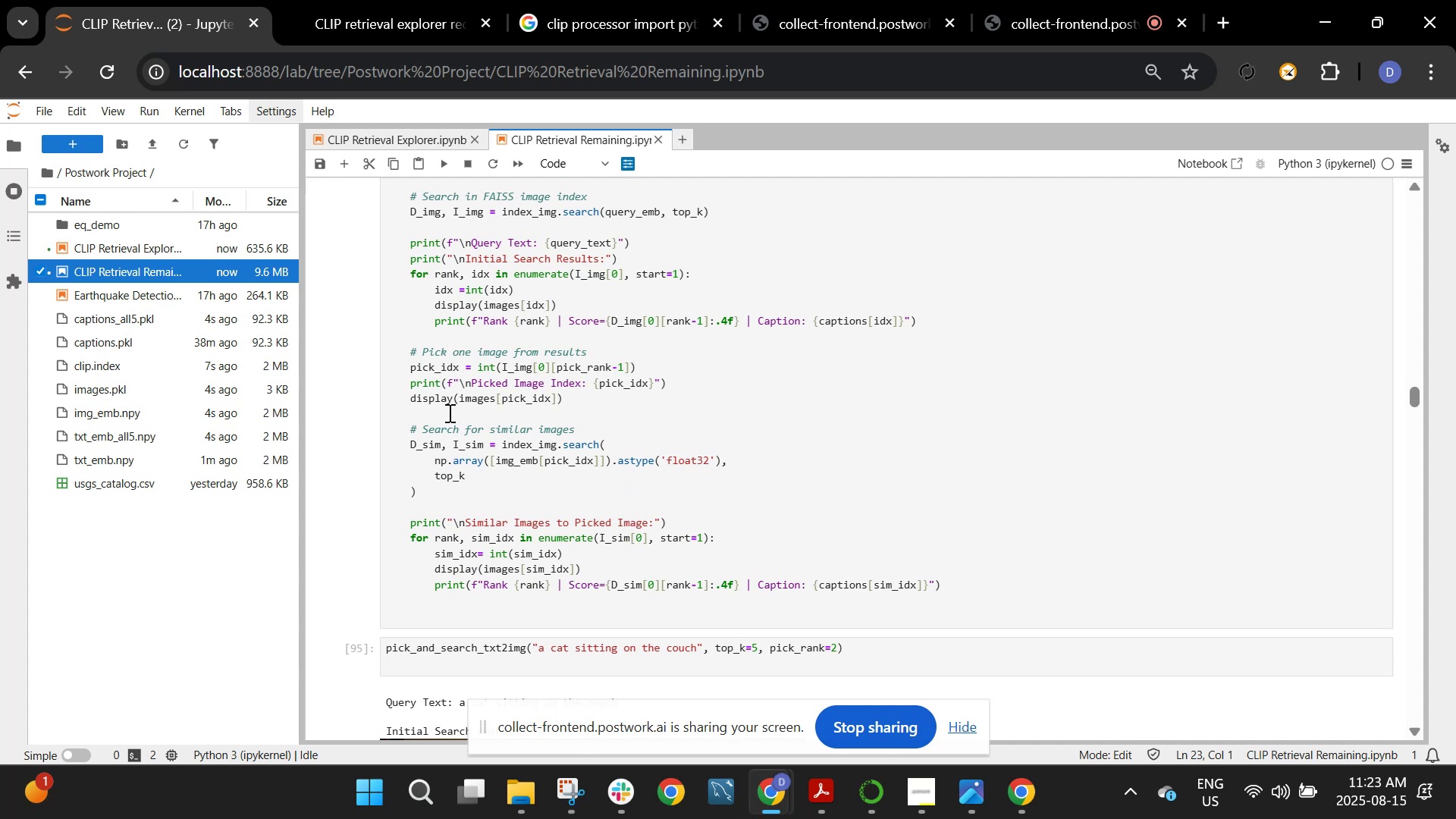 
wait(17.01)
 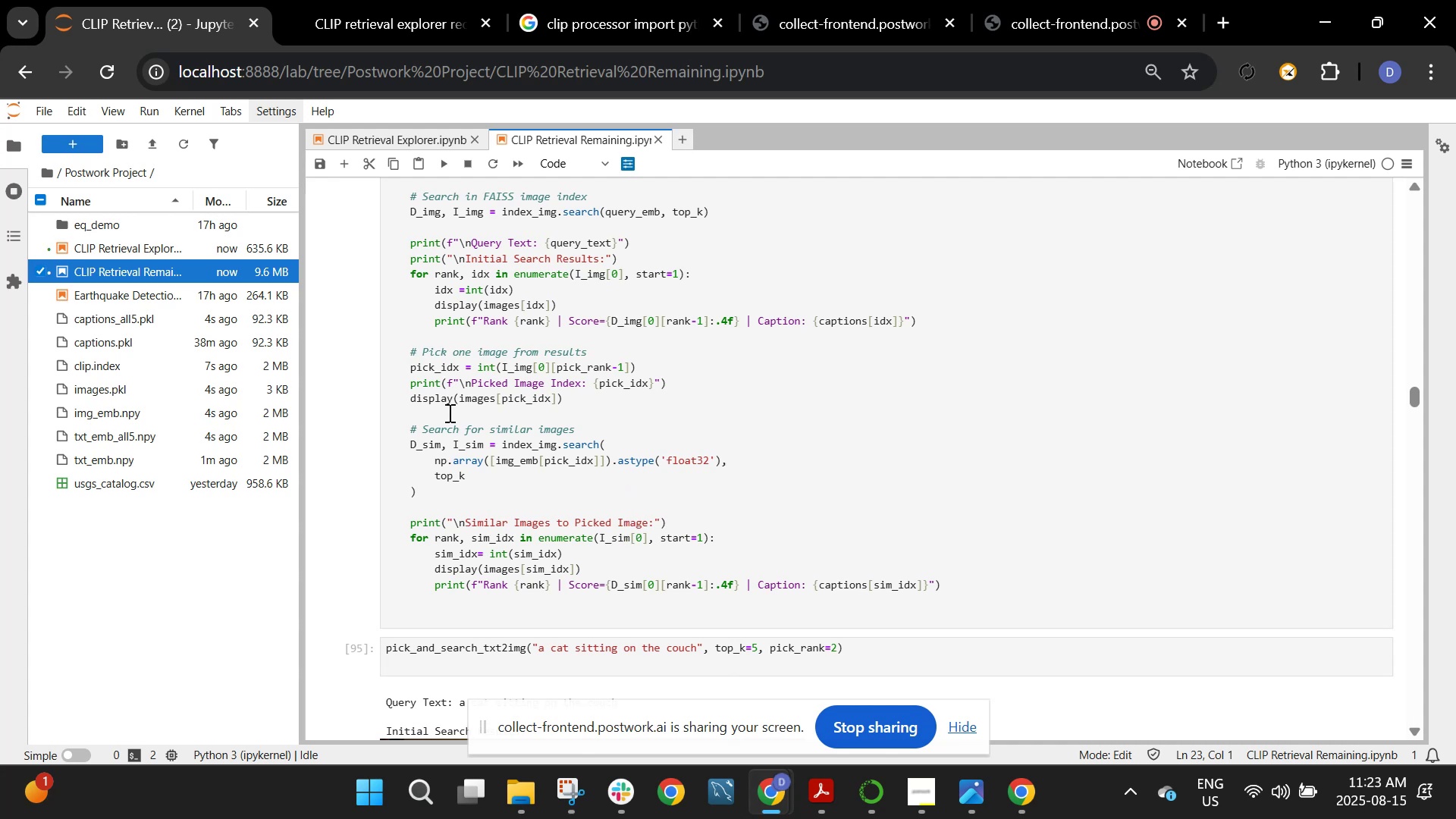 
scroll: coordinate [447, 347], scroll_direction: up, amount: 1.0
 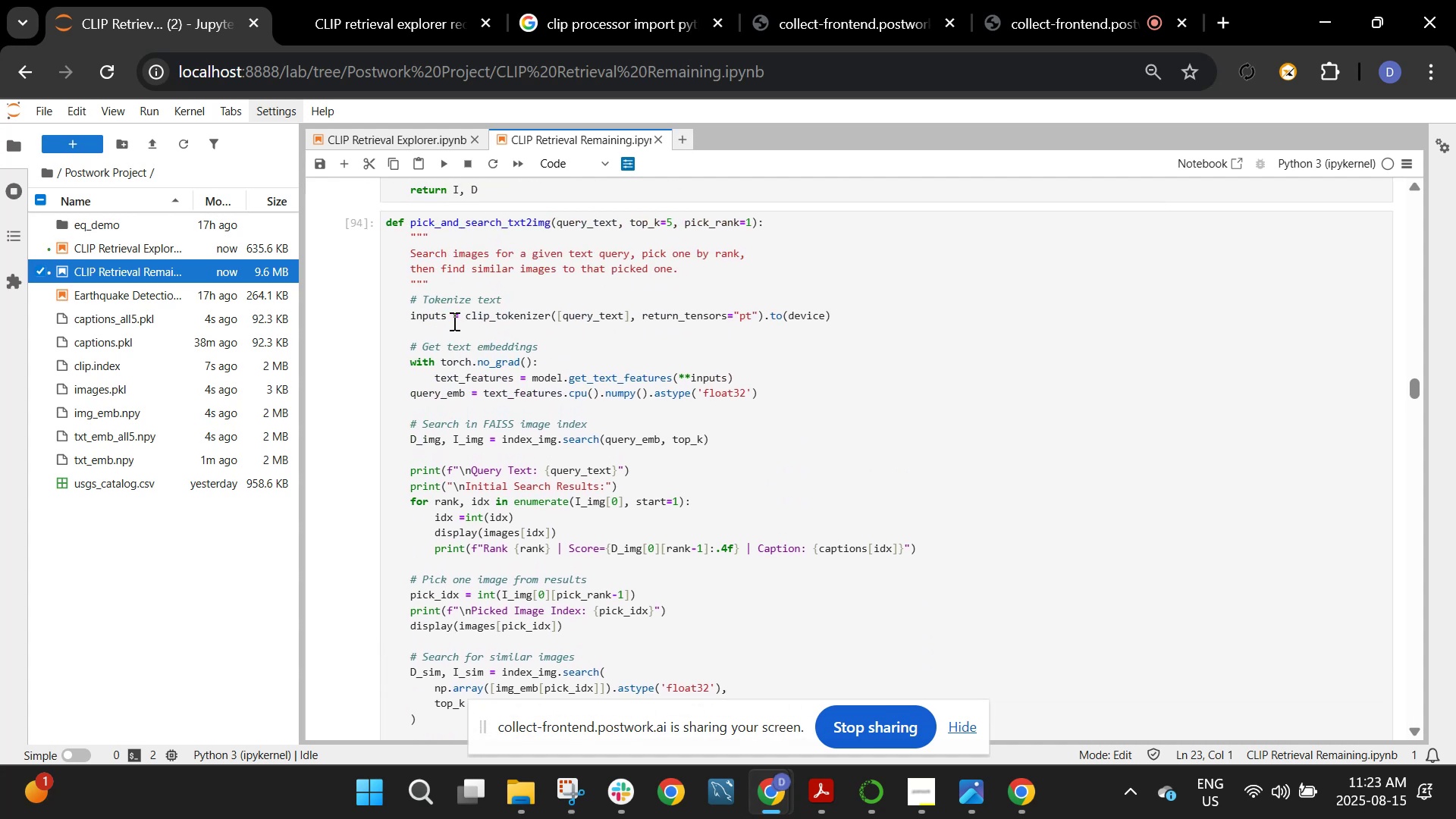 
scroll: coordinate [453, 321], scroll_direction: down, amount: 9.0
 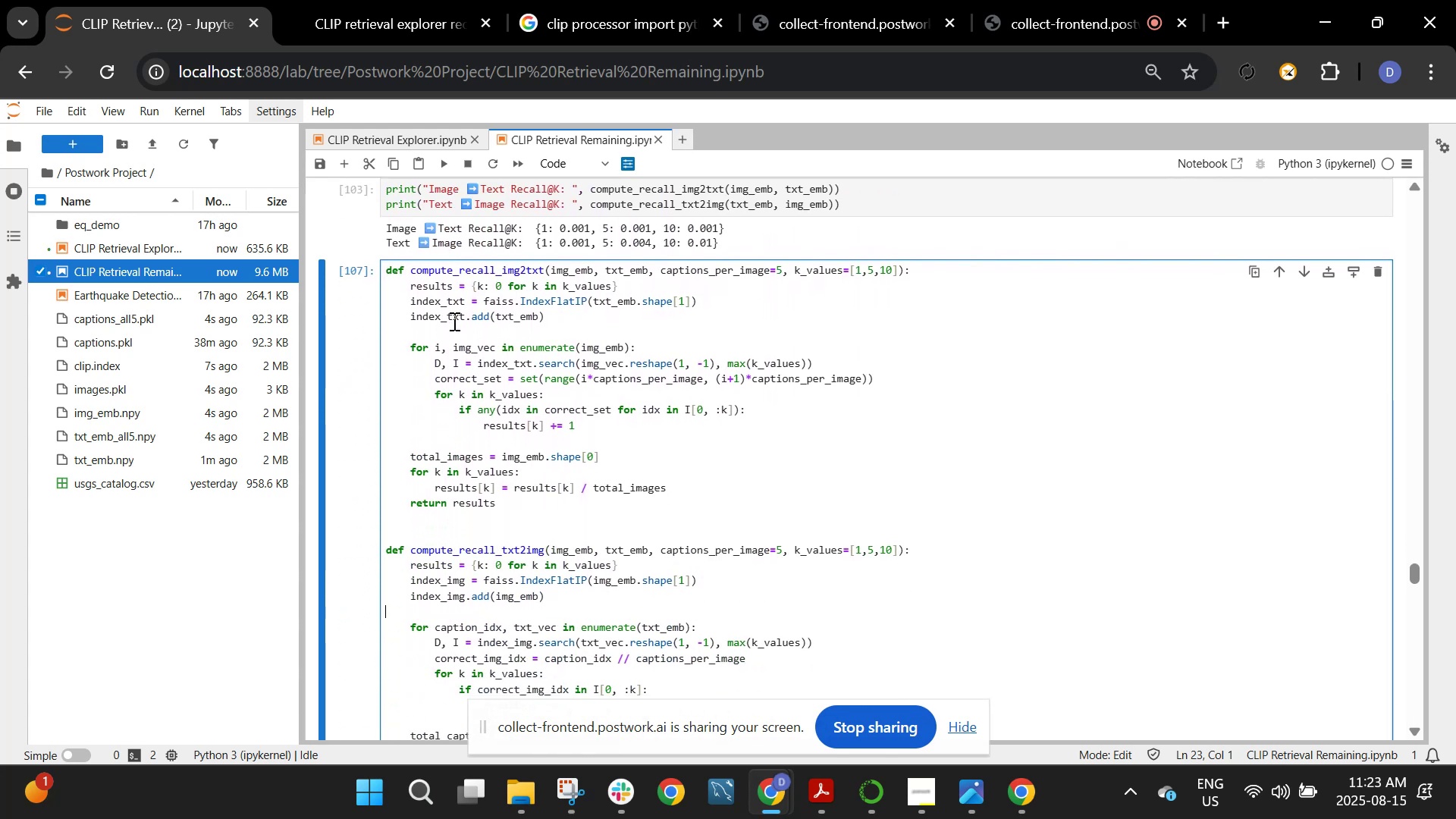 
wait(7.28)
 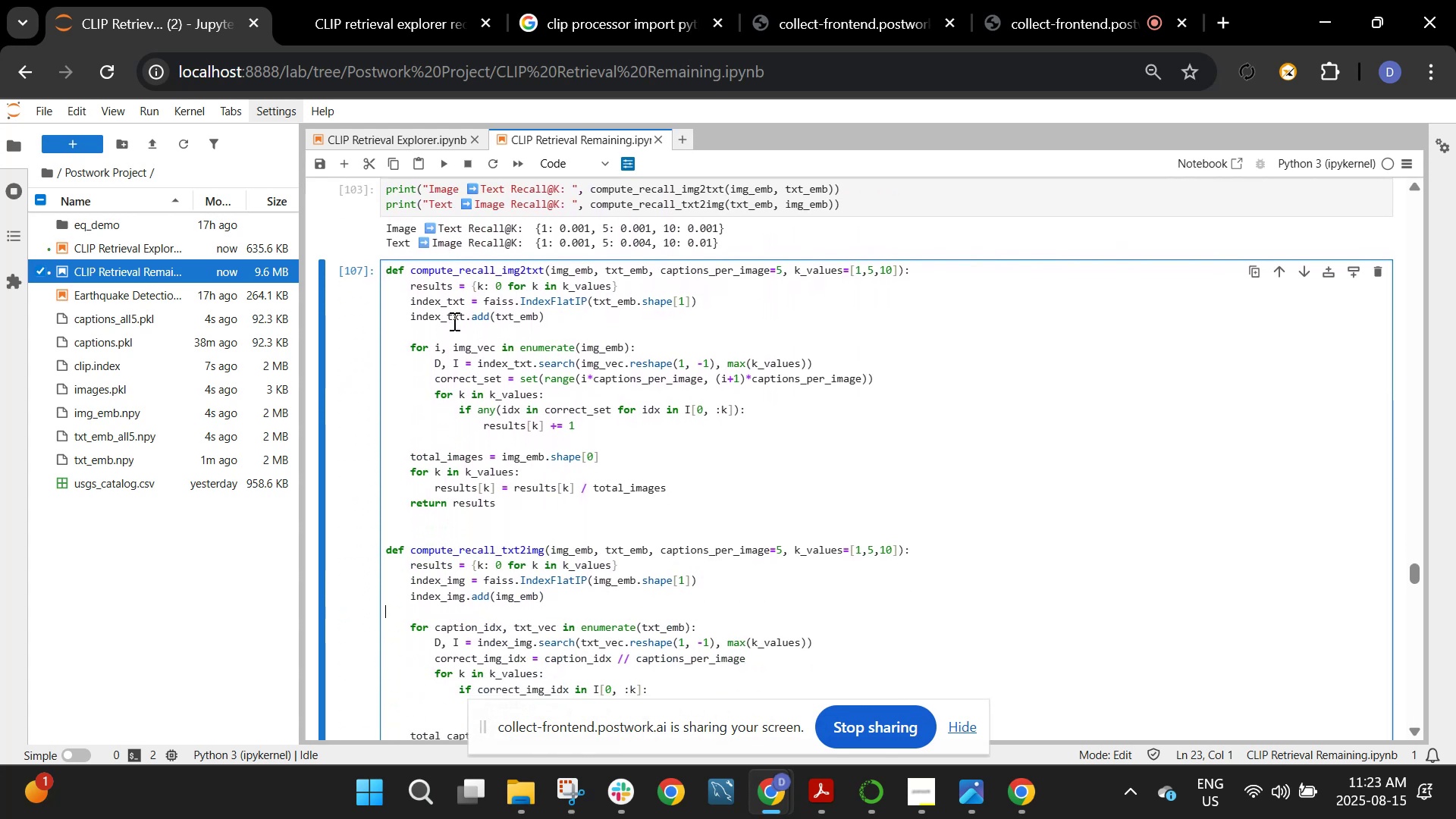 
scroll: coordinate [453, 321], scroll_direction: down, amount: 1.0
 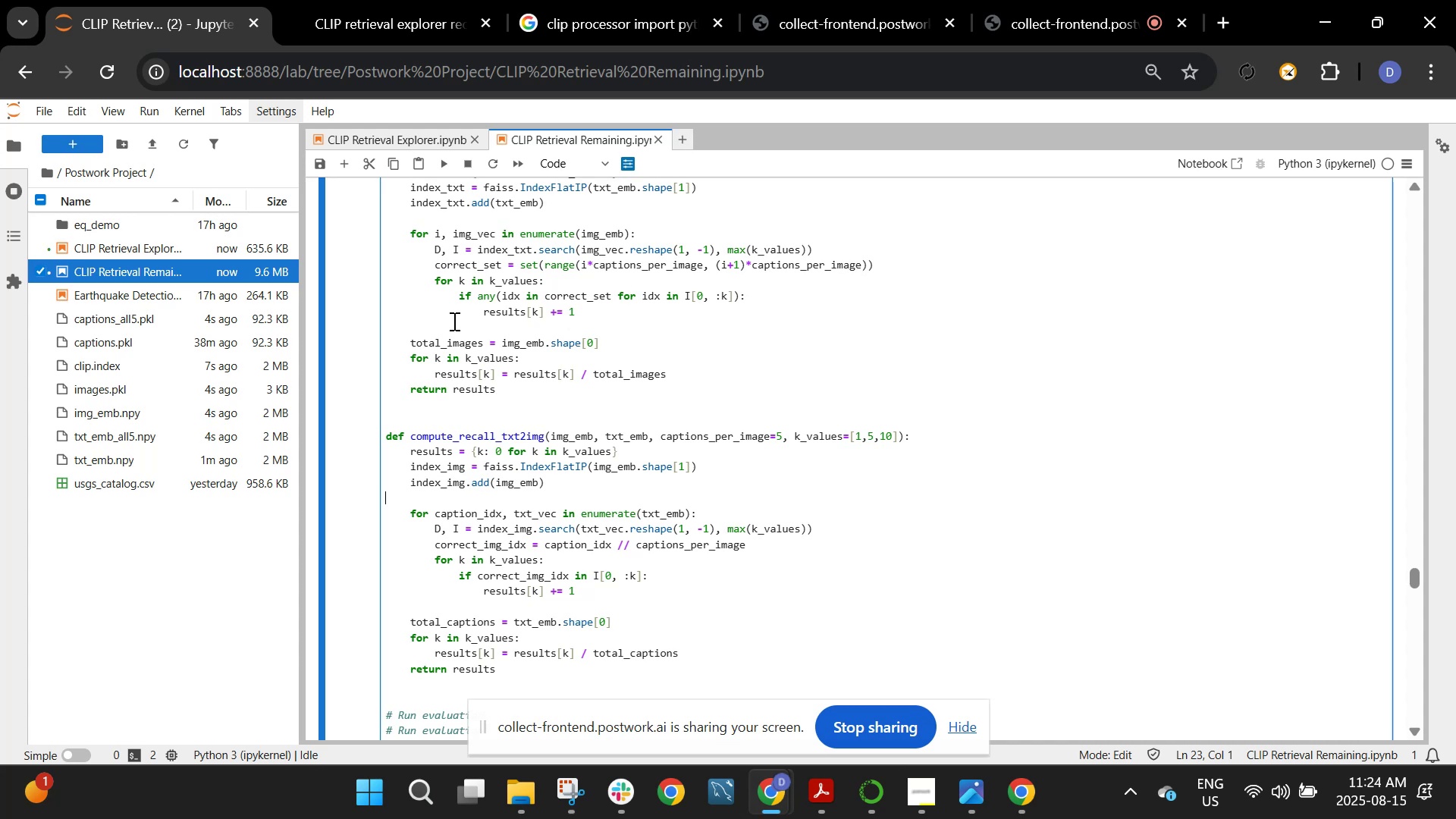 
wait(30.94)
 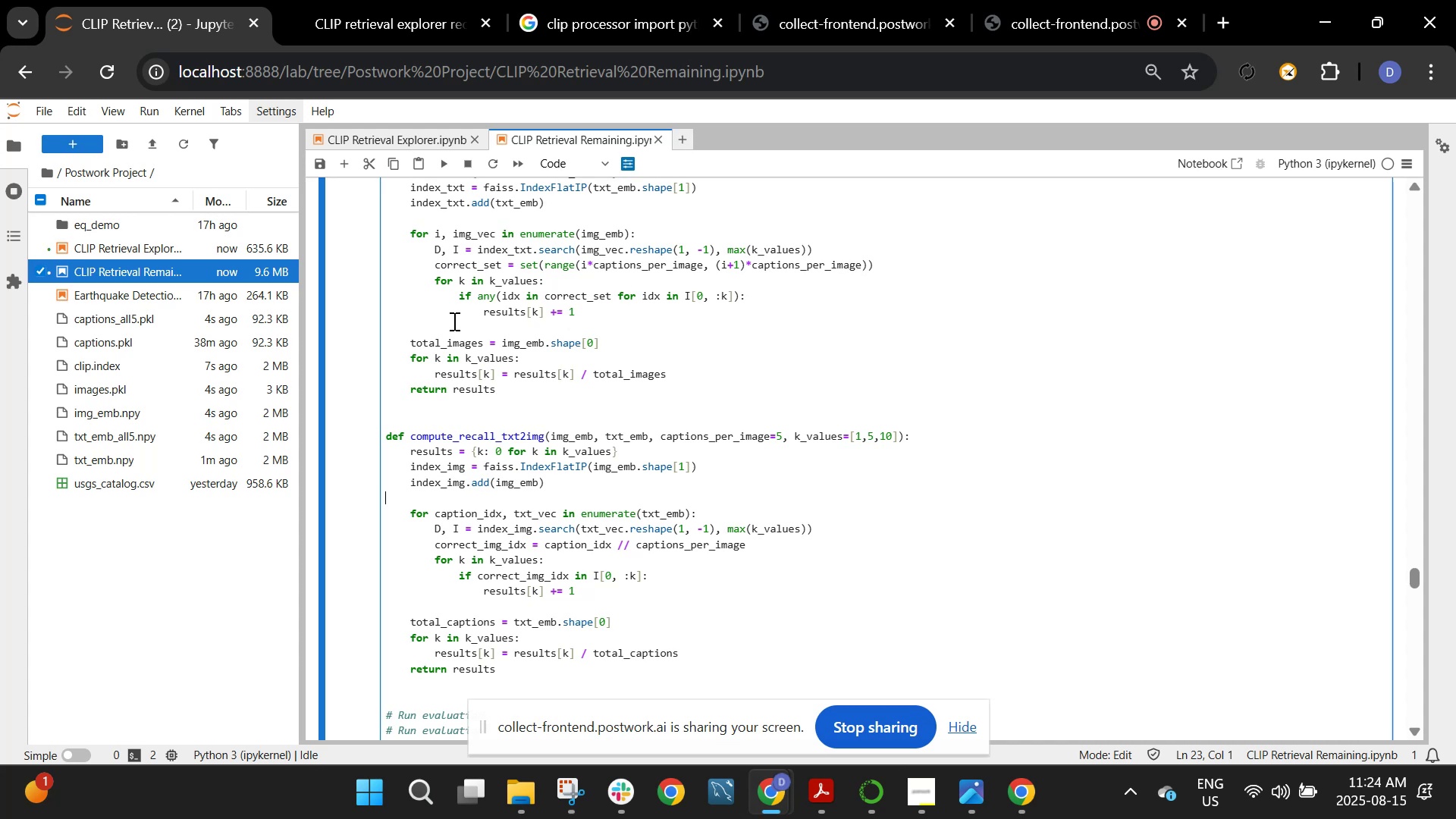 
scroll: coordinate [929, 552], scroll_direction: up, amount: 4.0
 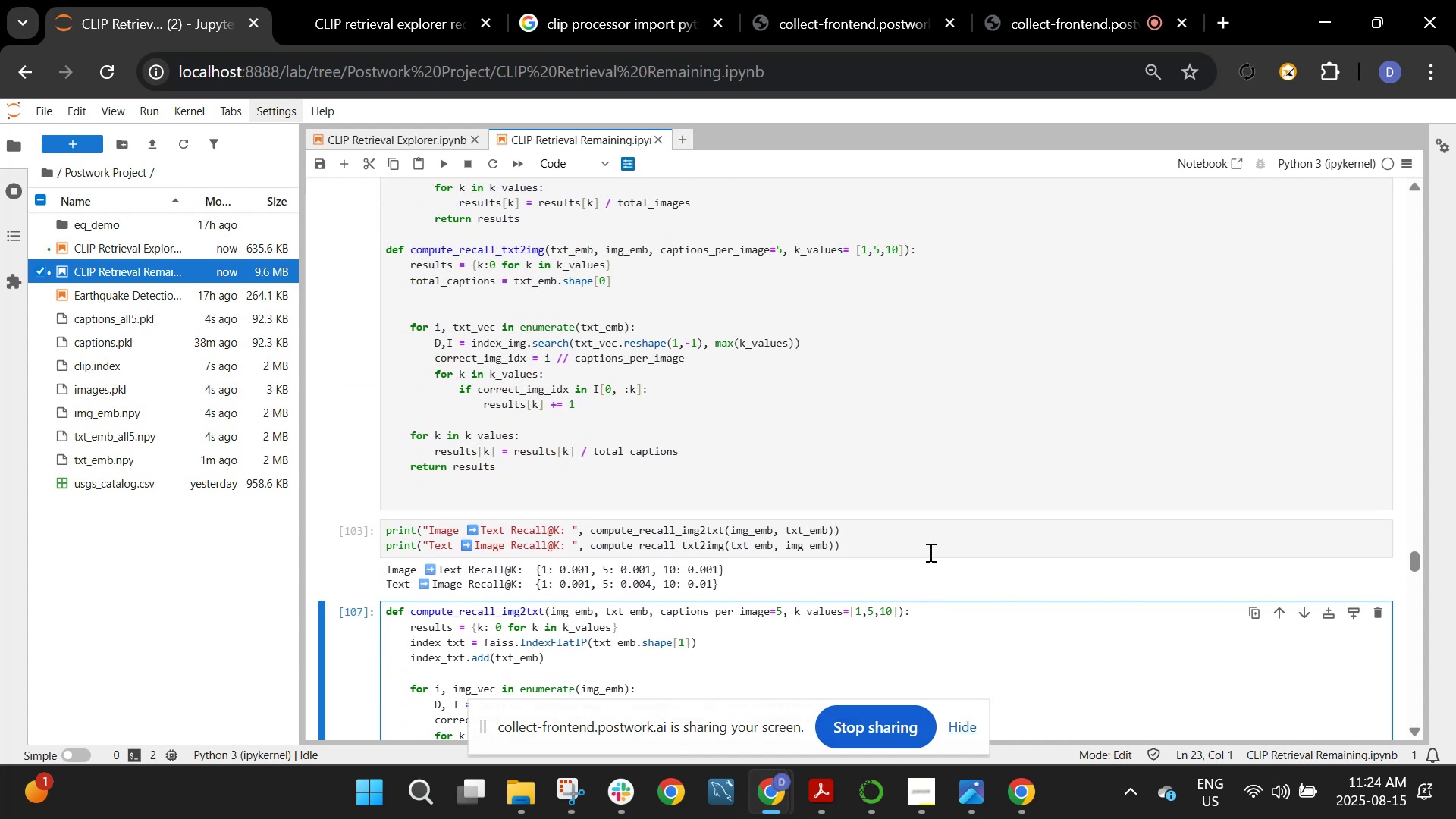 
wait(6.98)
 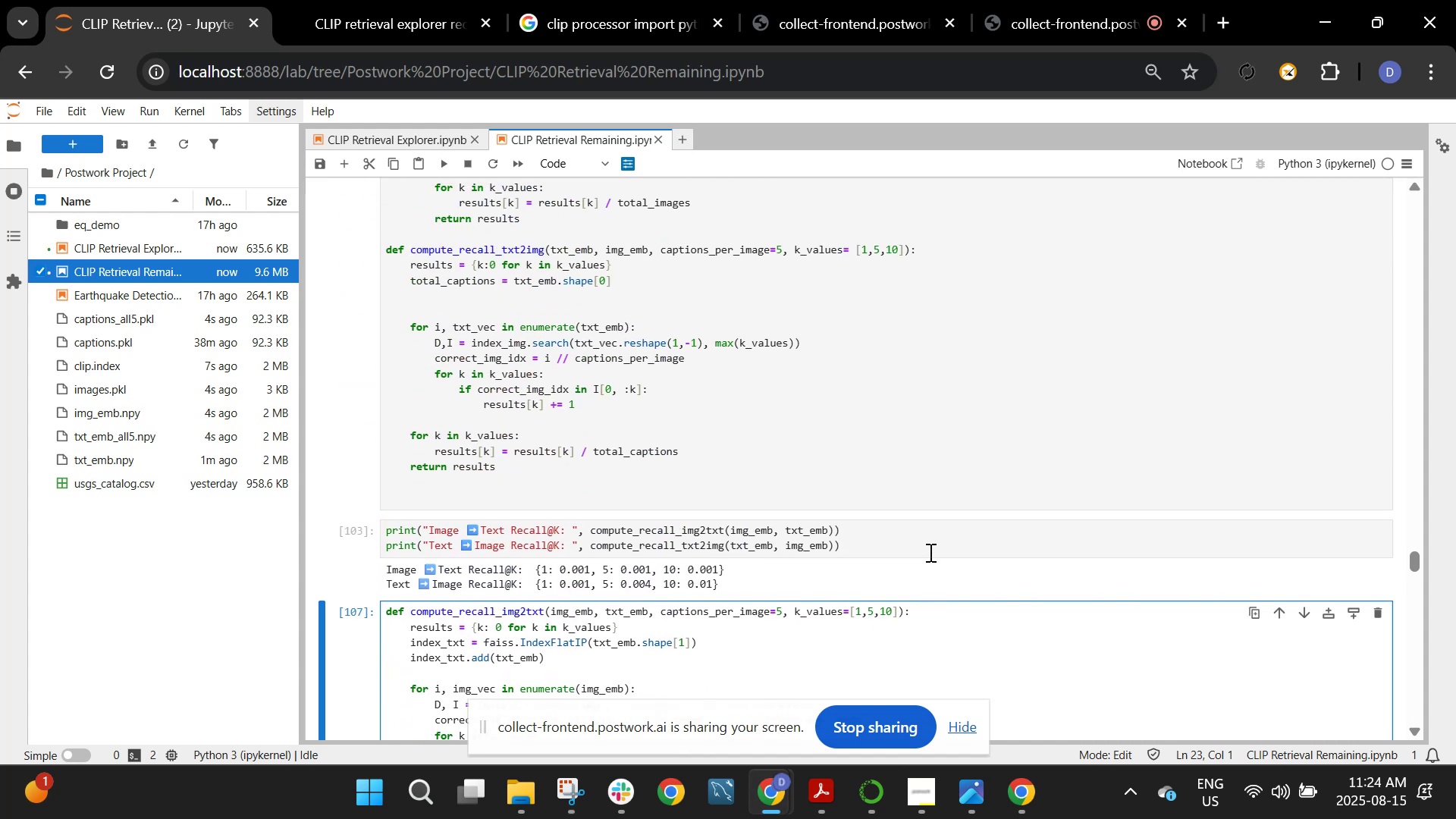 
left_click([829, 500])
 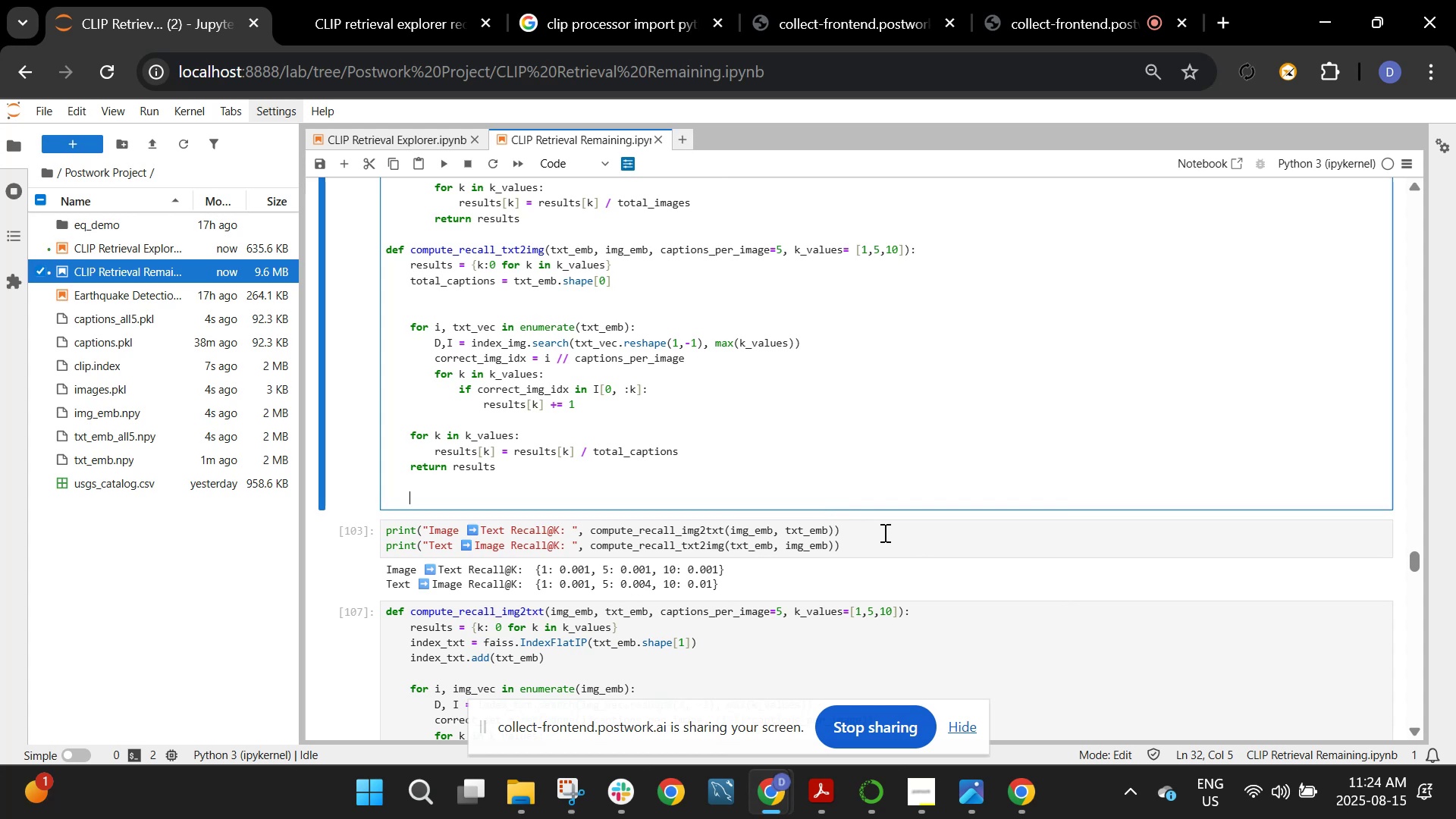 
left_click([896, 532])
 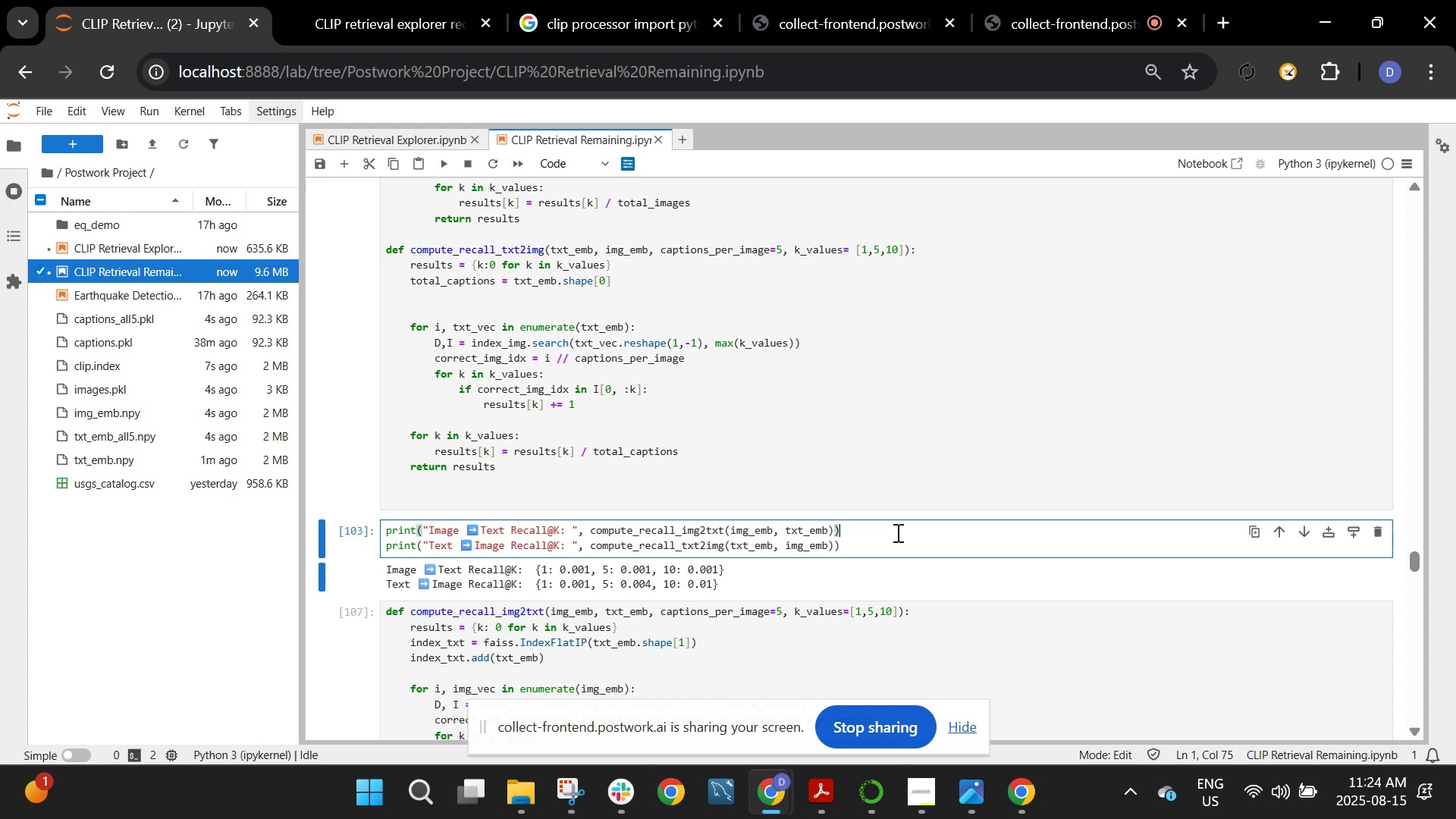 
wait(10.14)
 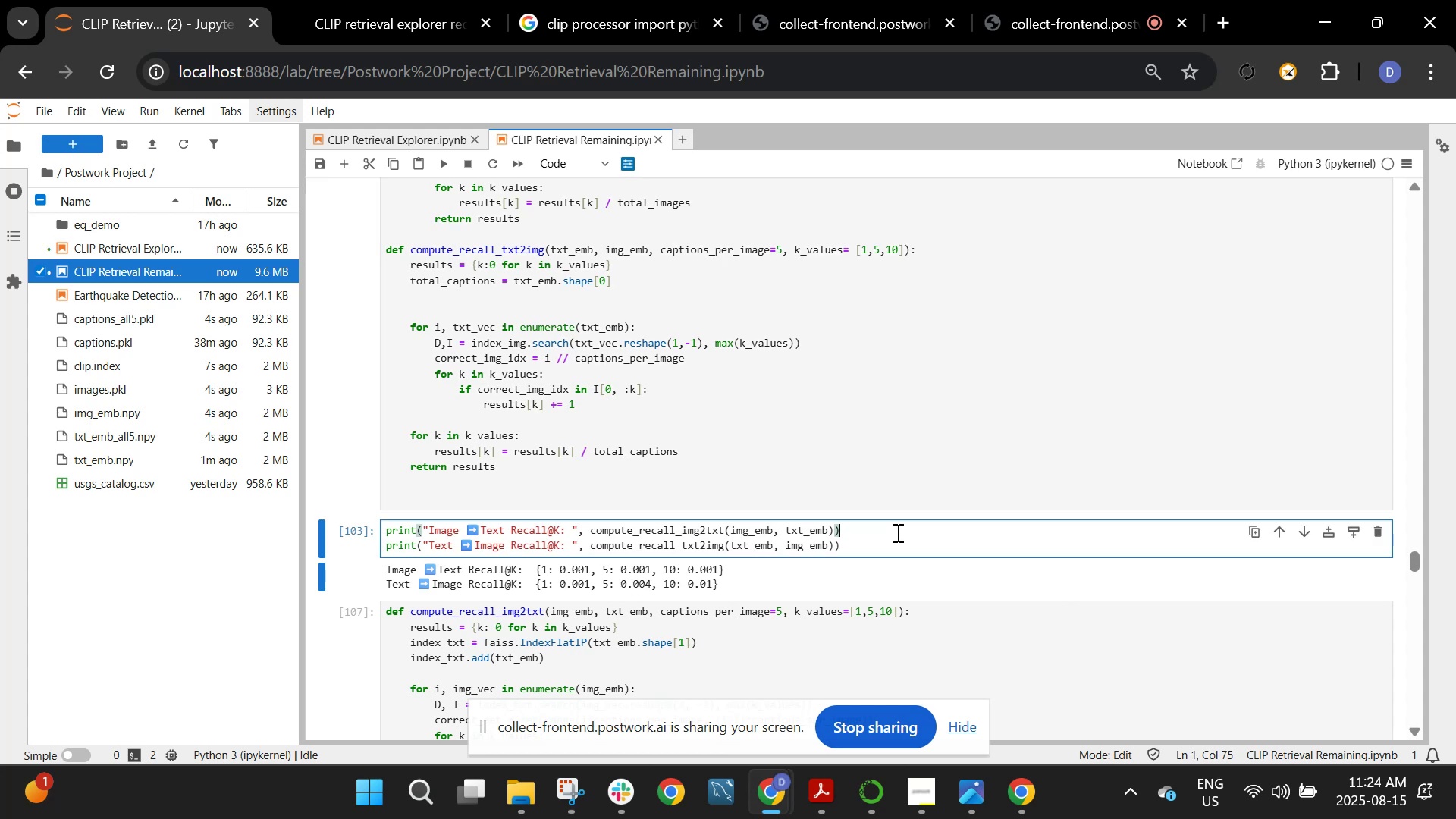 
scroll: coordinate [896, 532], scroll_direction: up, amount: 3.0
 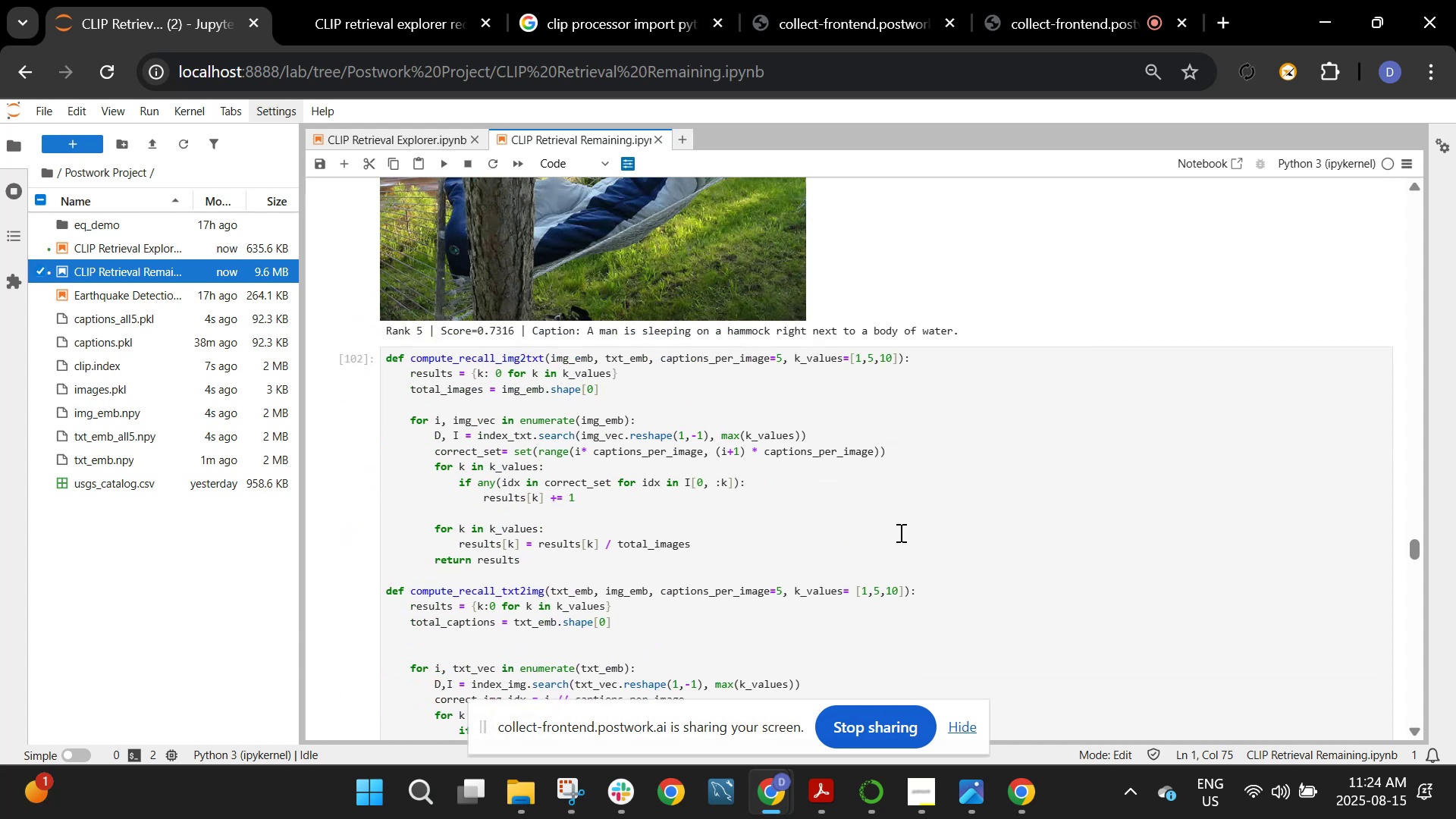 
wait(12.48)
 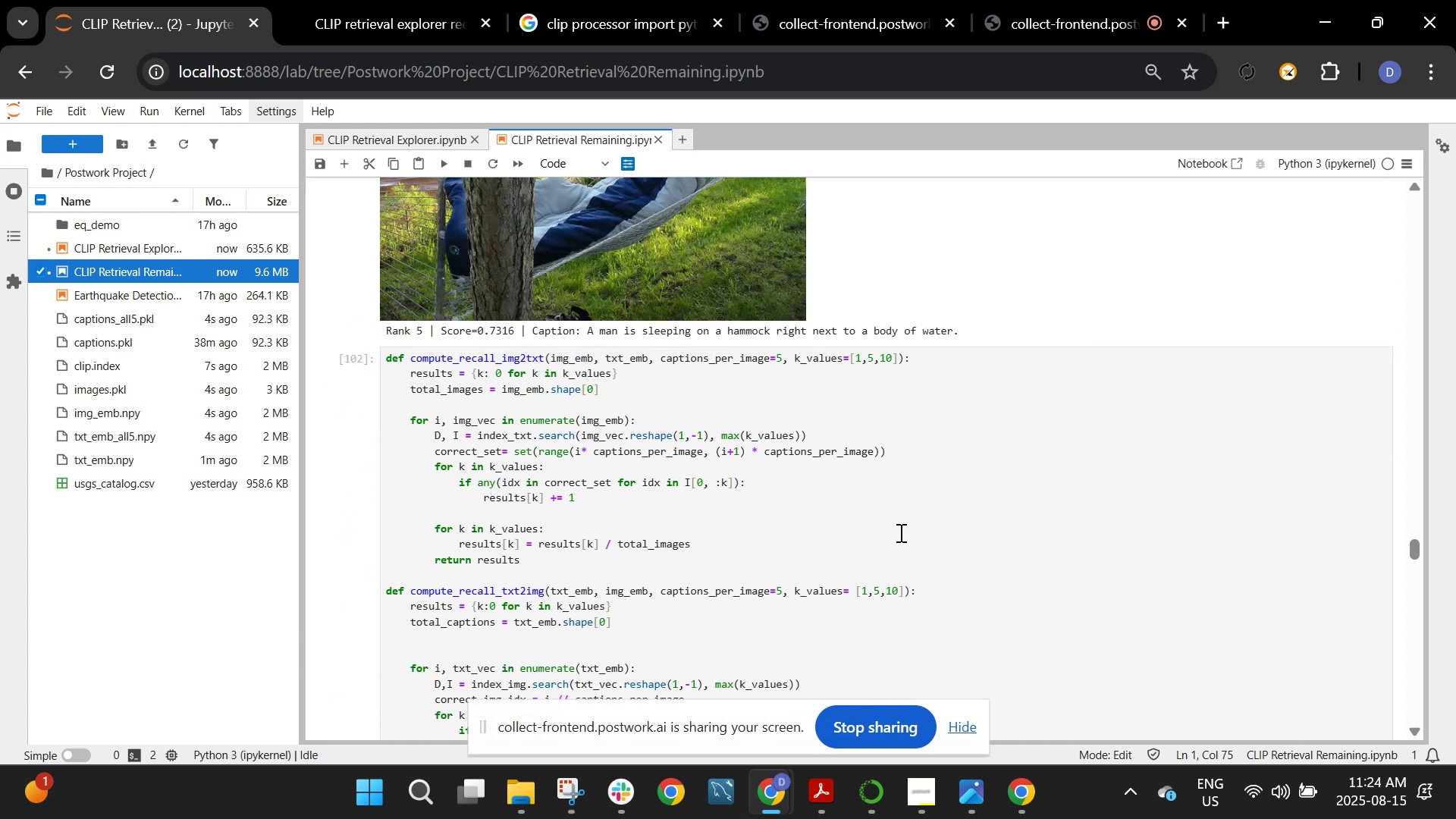 
left_click_drag(start_coordinate=[388, 364], to_coordinate=[537, 758])
 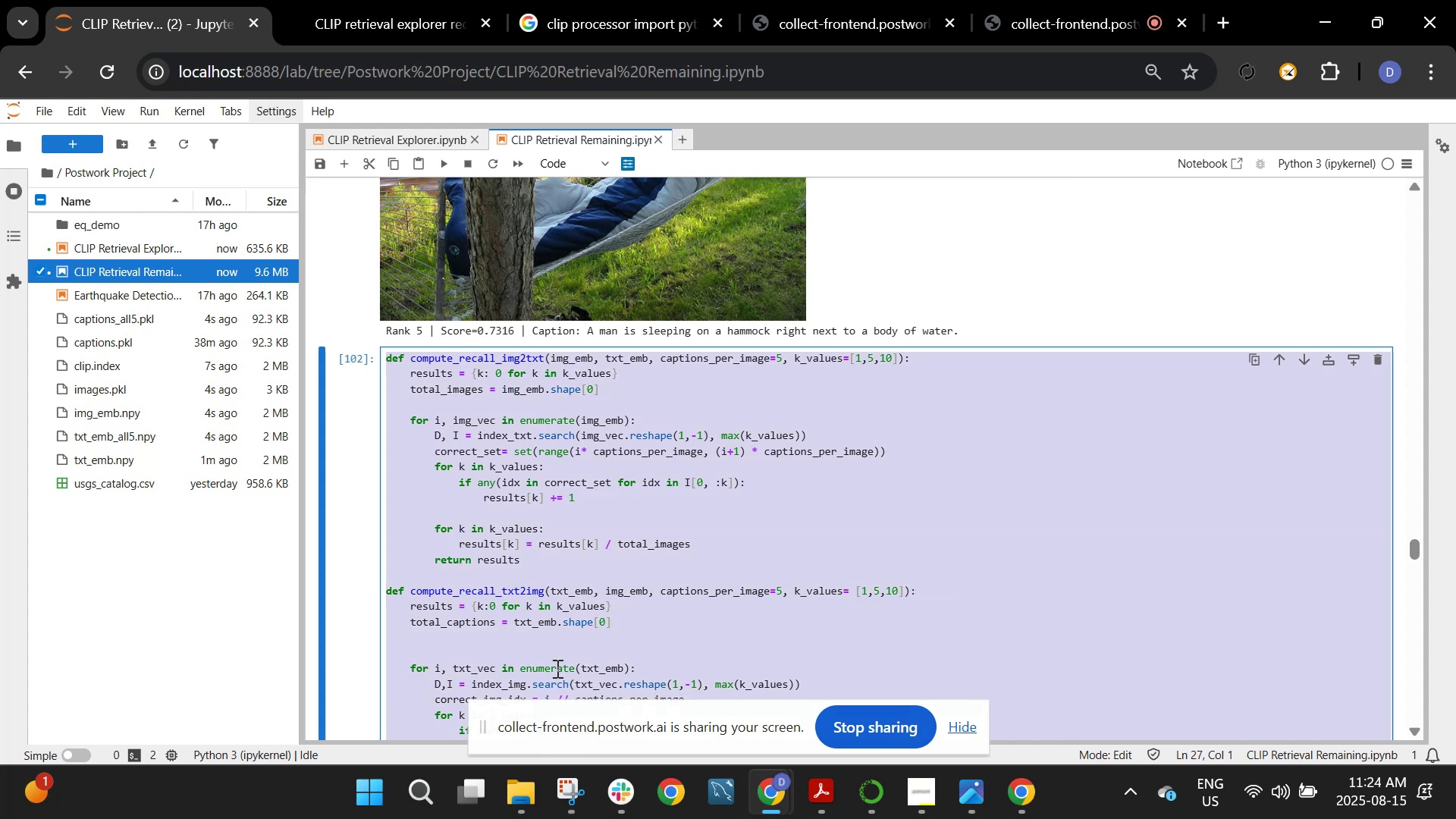 
scroll: coordinate [574, 598], scroll_direction: down, amount: 3.0
 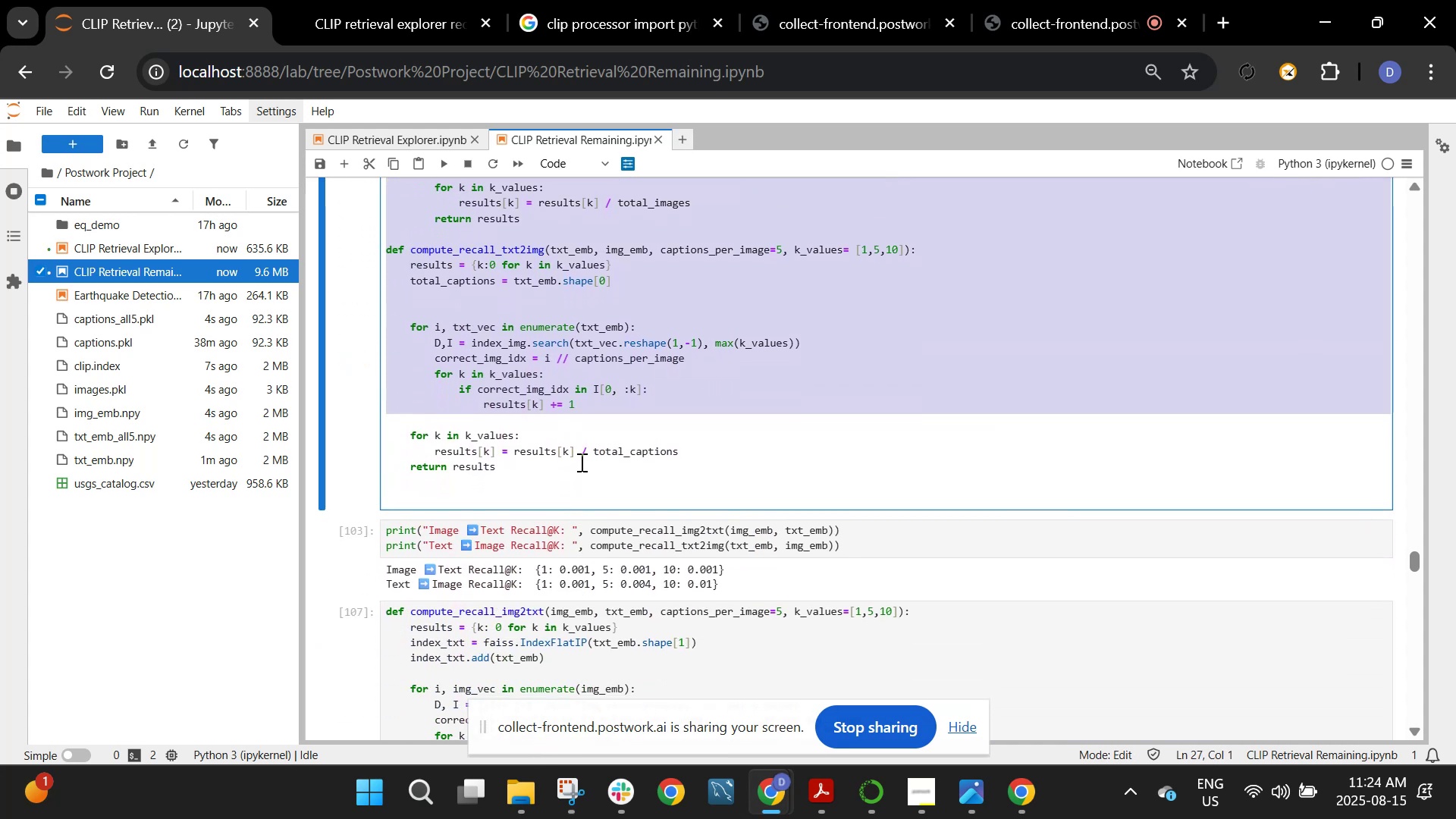 
left_click_drag(start_coordinate=[564, 473], to_coordinate=[419, 134])
 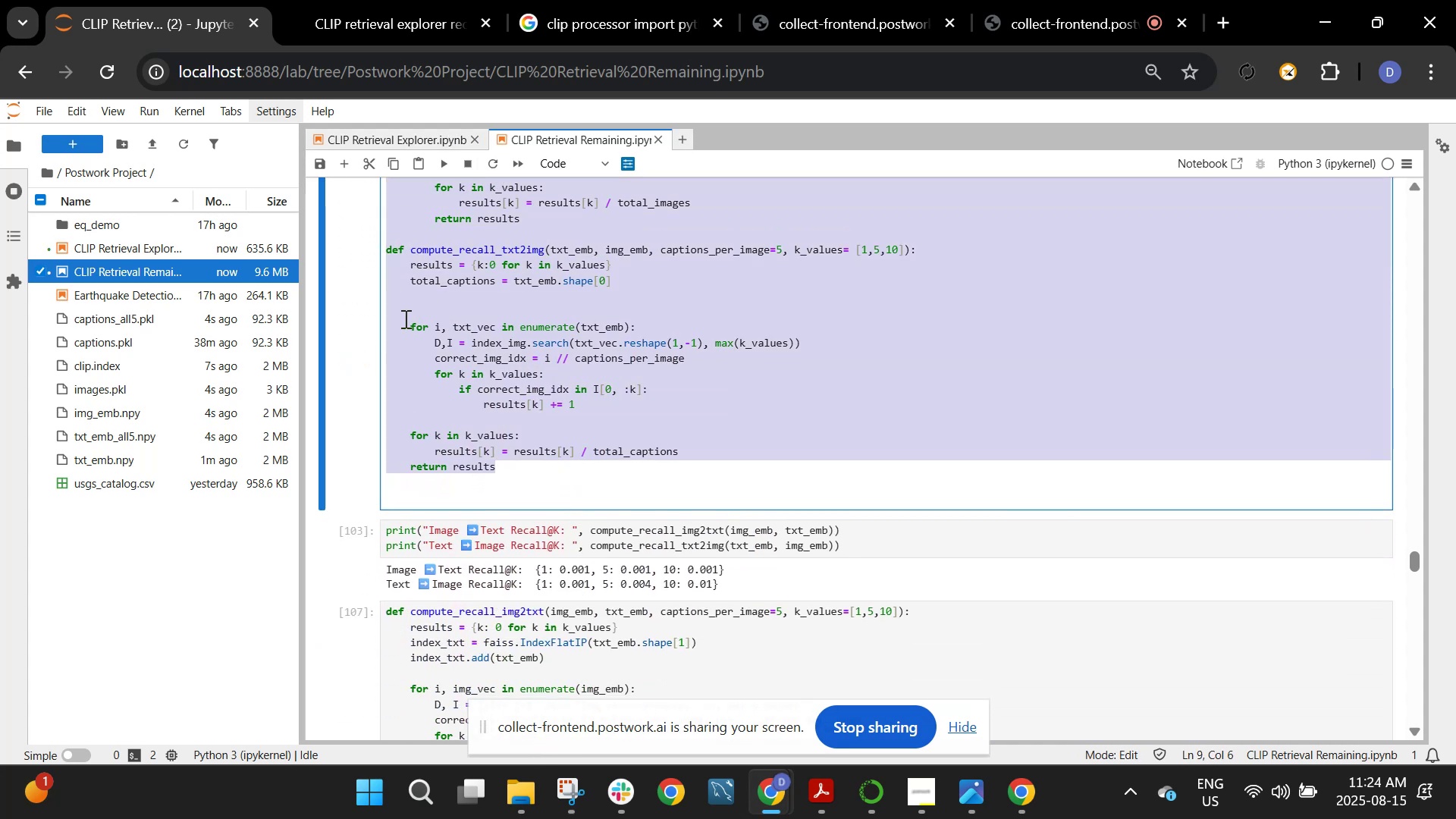 
scroll: coordinate [432, 380], scroll_direction: up, amount: 3.0
 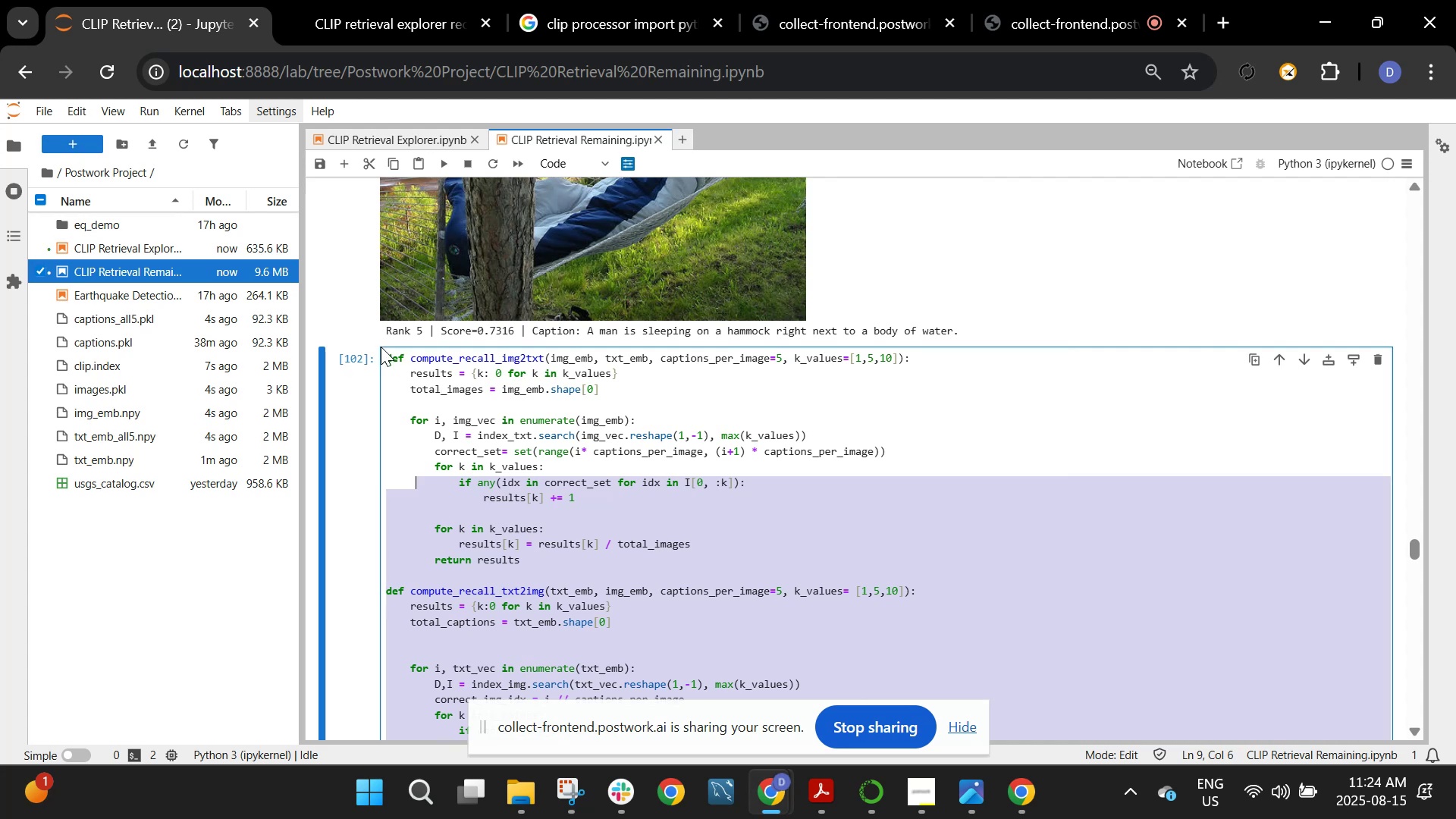 
left_click_drag(start_coordinate=[385, 361], to_coordinate=[472, 747])
 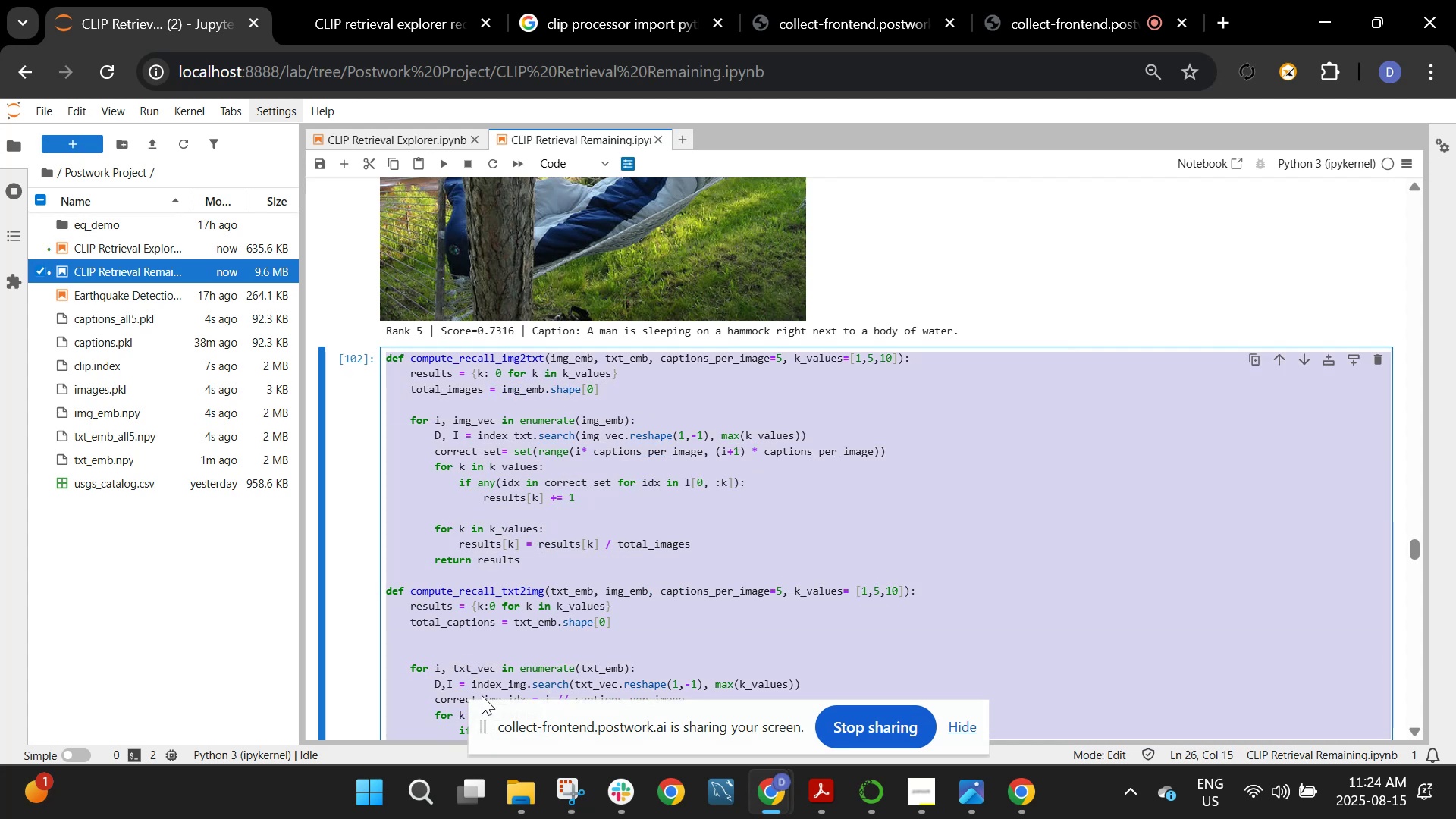 
scroll: coordinate [493, 614], scroll_direction: down, amount: 2.0
 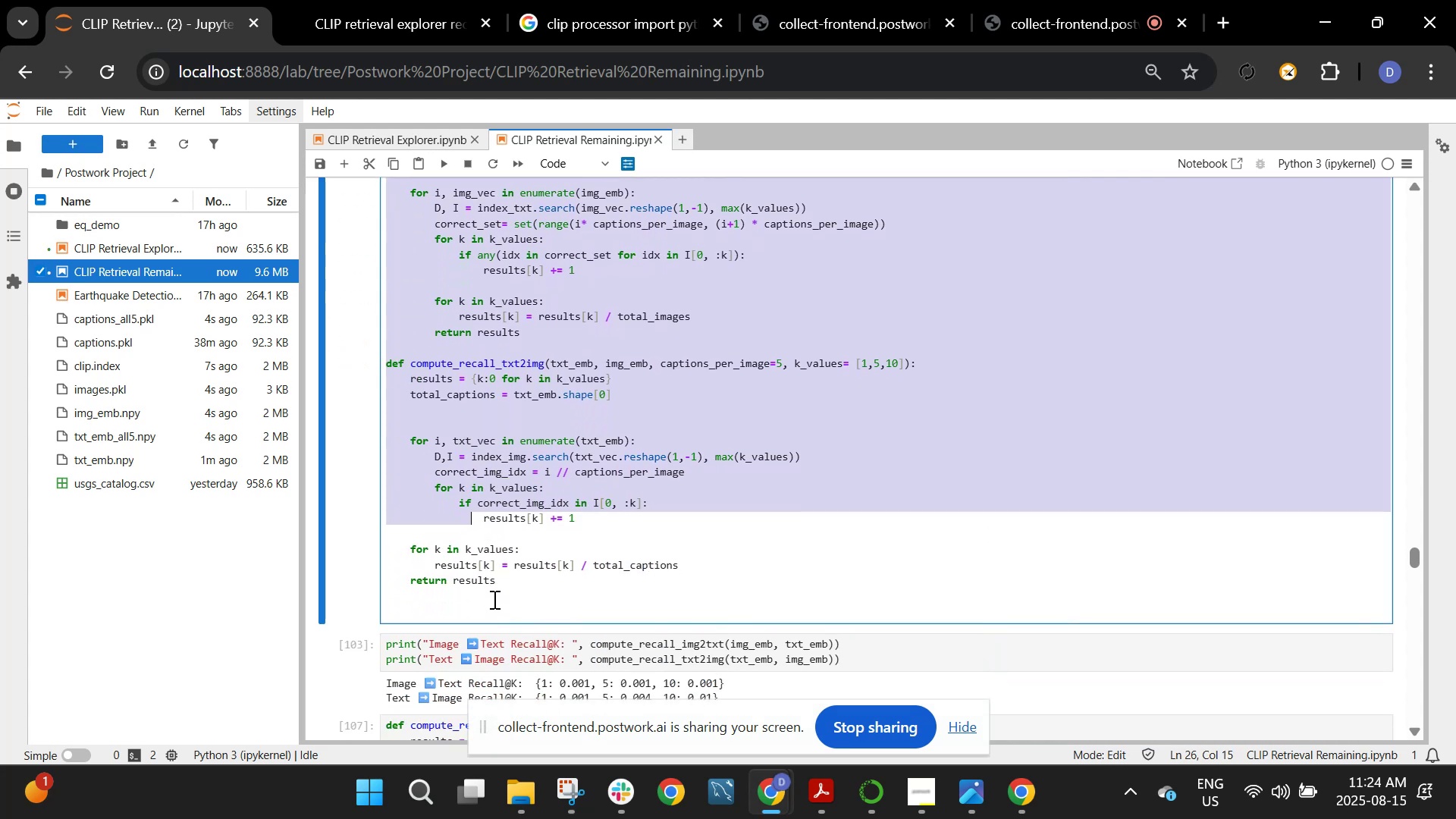 
hold_key(key=ControlLeft, duration=1.51)
left_click_drag(start_coordinate=[480, 517], to_coordinate=[503, 589])
 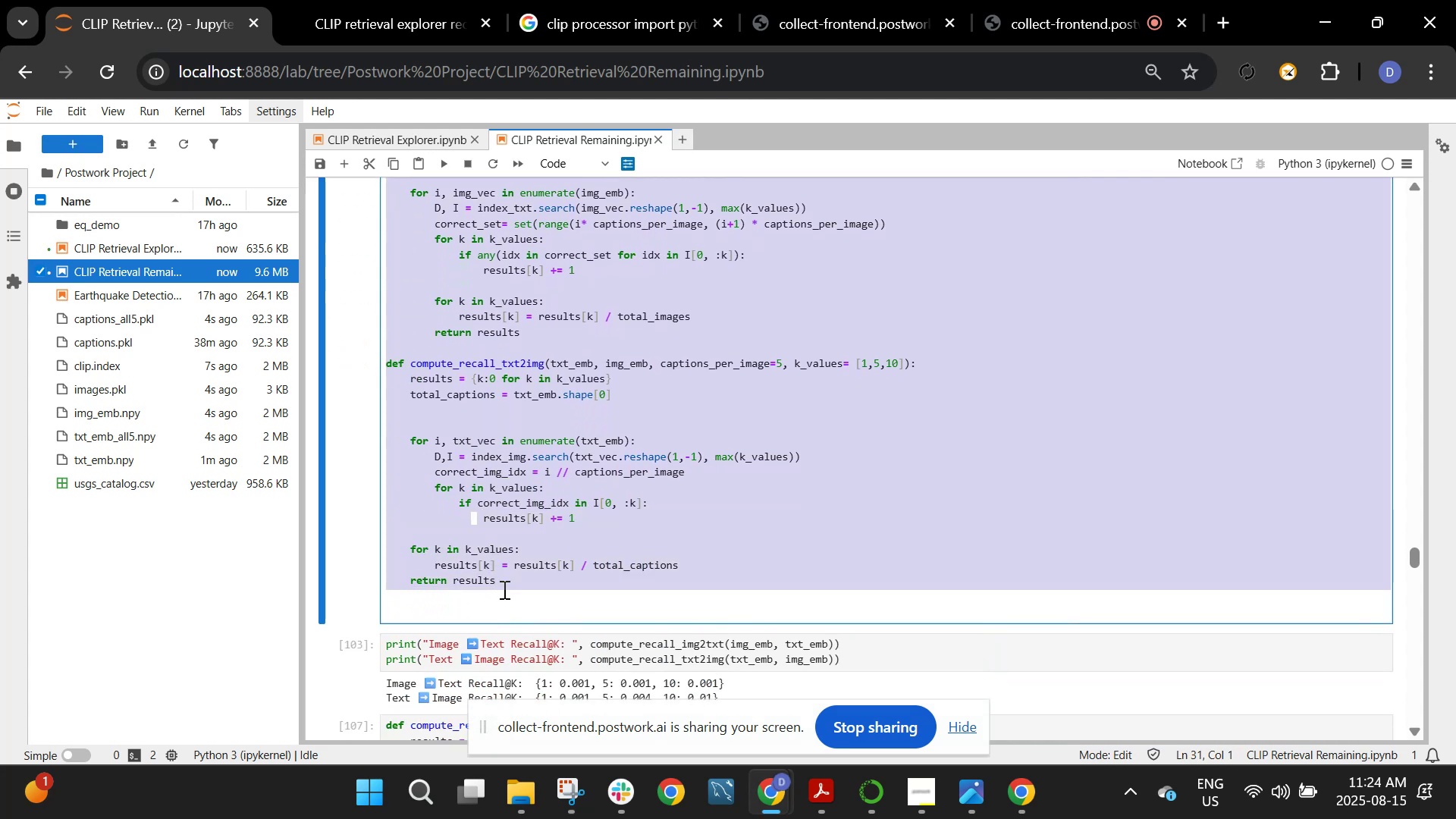 
hold_key(key=ControlLeft, duration=0.62)
 